 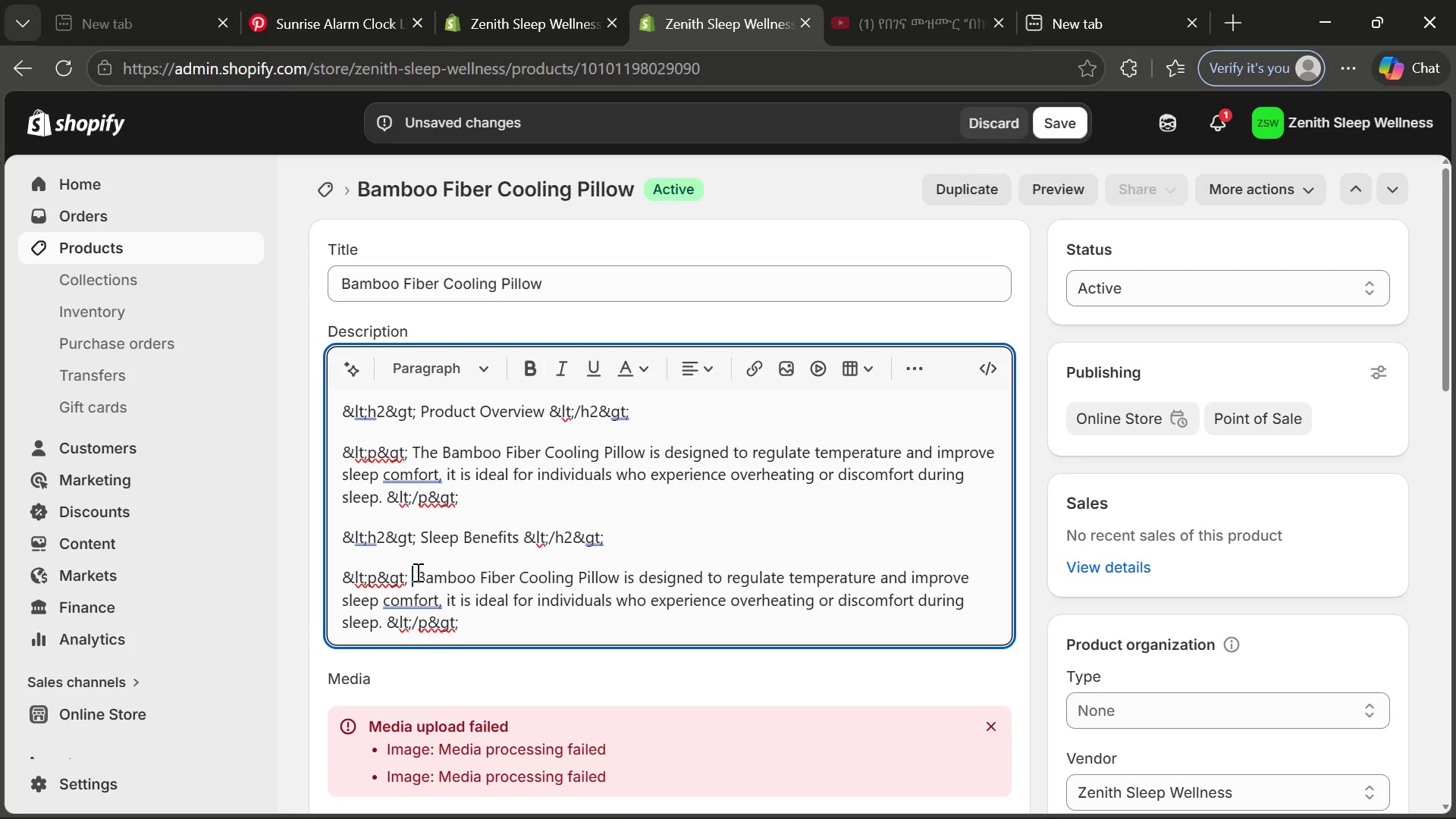 
key(Backspace)
 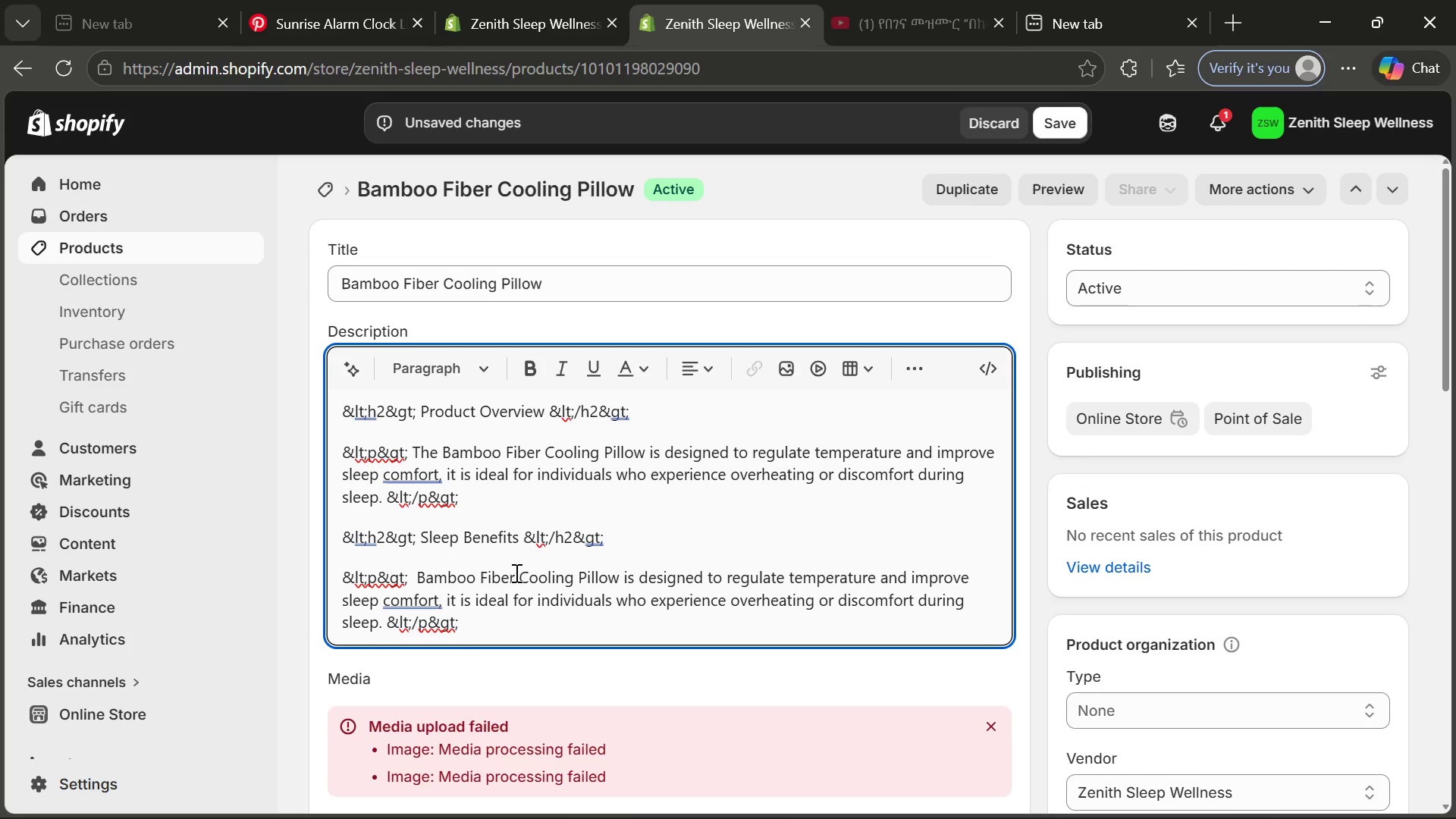 
left_click_drag(start_coordinate=[522, 574], to_coordinate=[383, 620])
 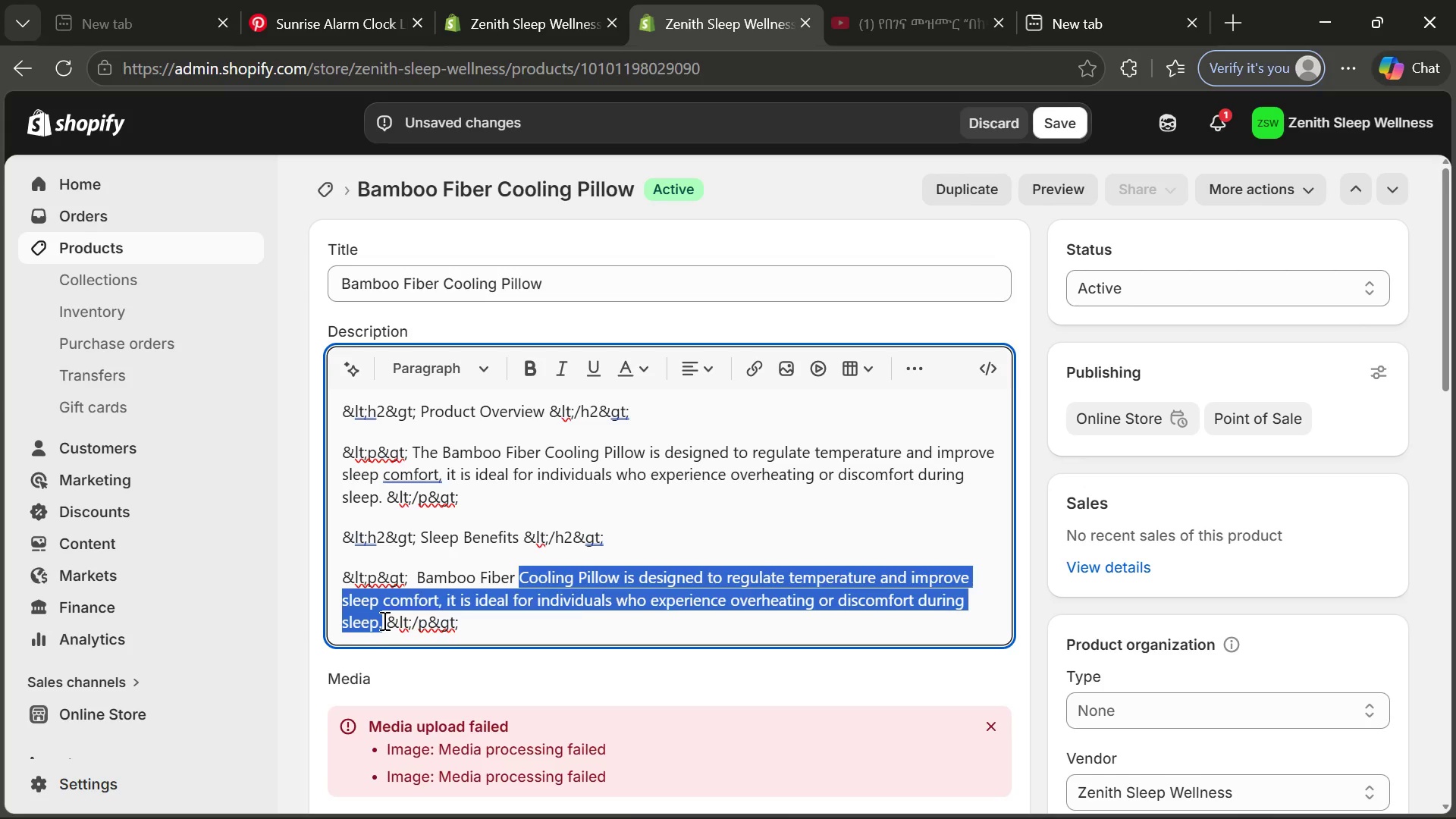 
type(nati)
key(Backspace)
type(uralll)
key(Backspace)
type(u)
key(Backspace)
type(y enhances airflow an m)
key(Backspace)
type(moisture control, hek)
key(Backspace)
type(lping maintain a cool sleeping)
 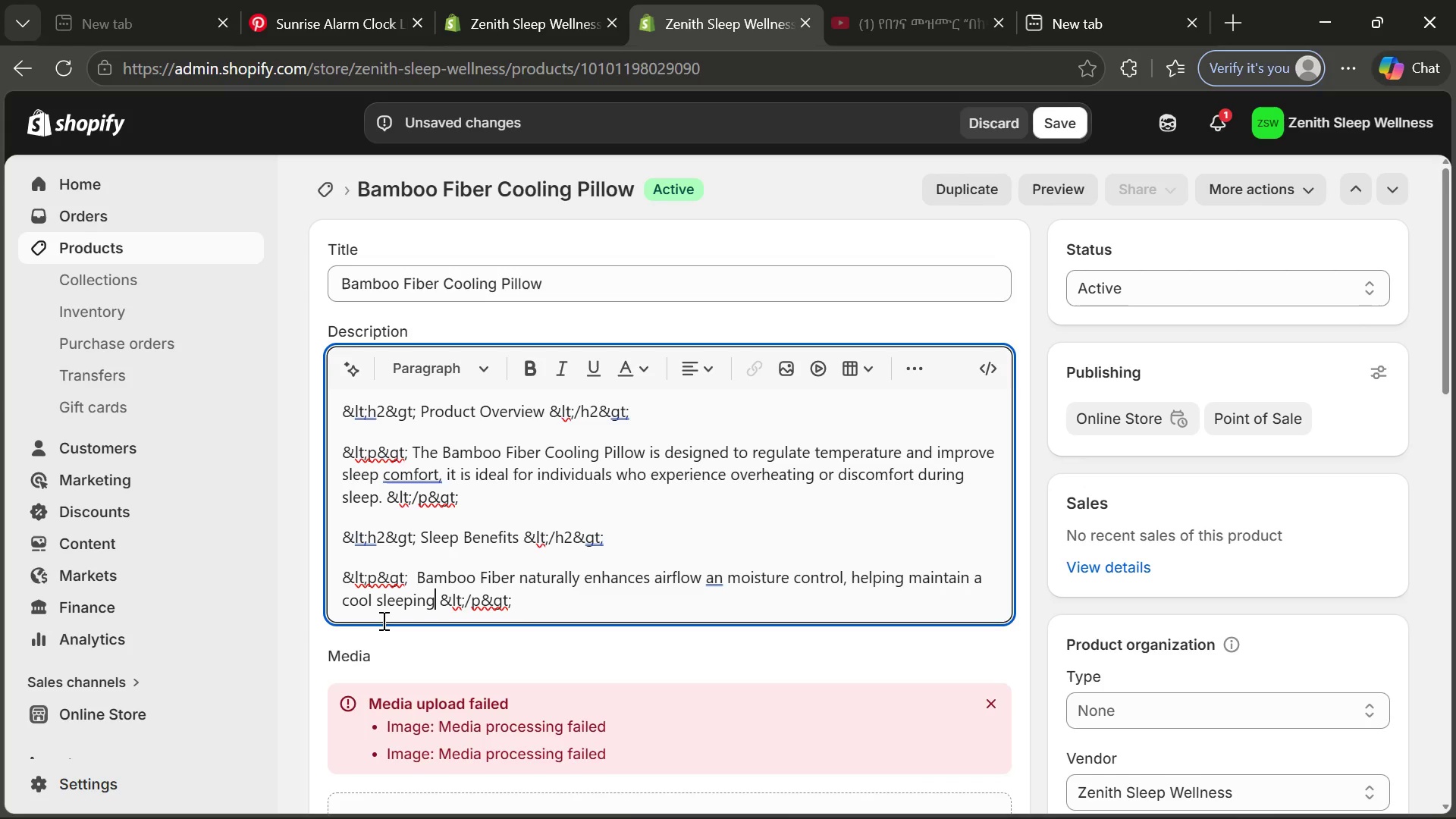 
wait(7.47)
 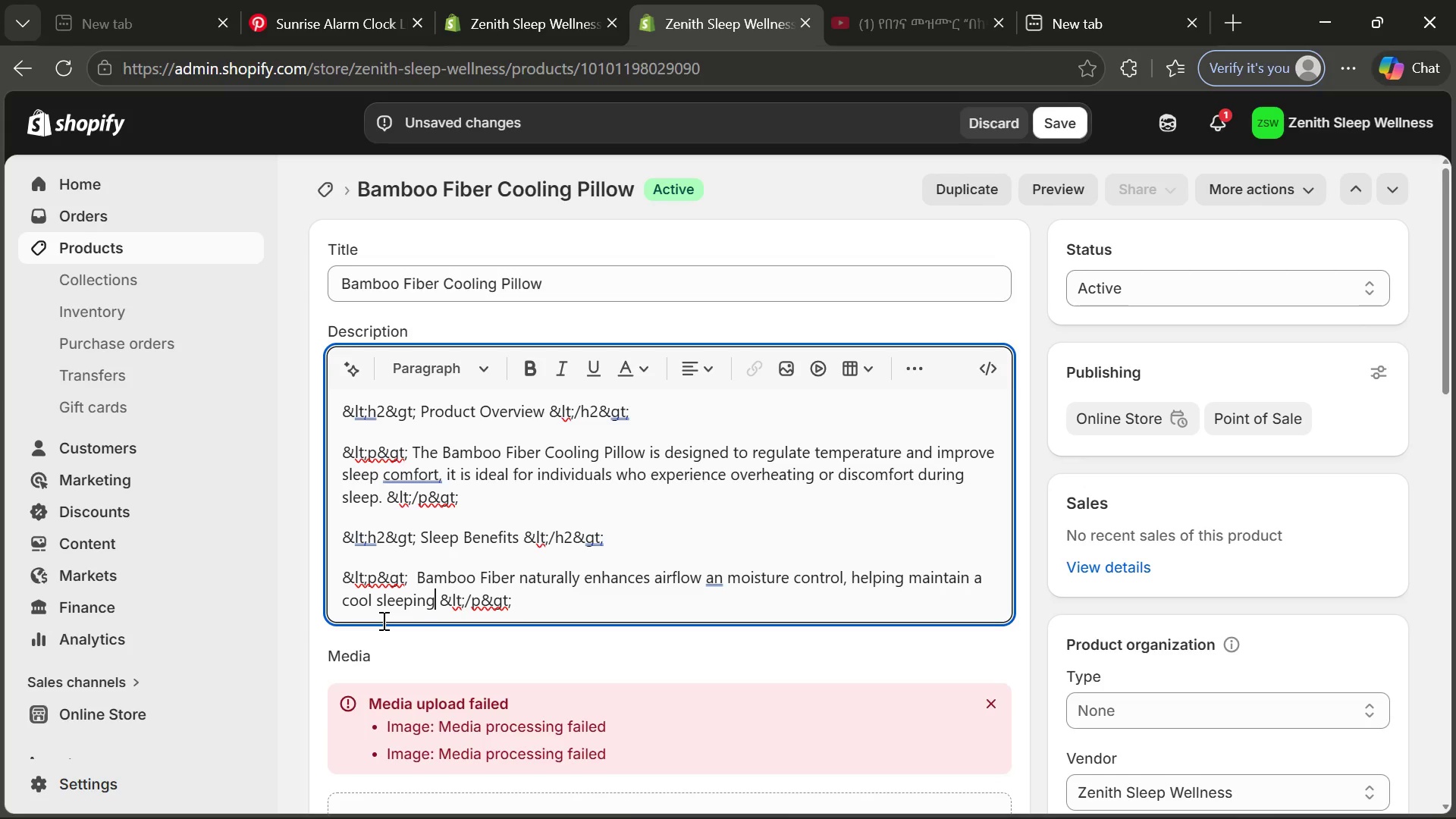 
type( environments)
key(Backspace)
type(. )
 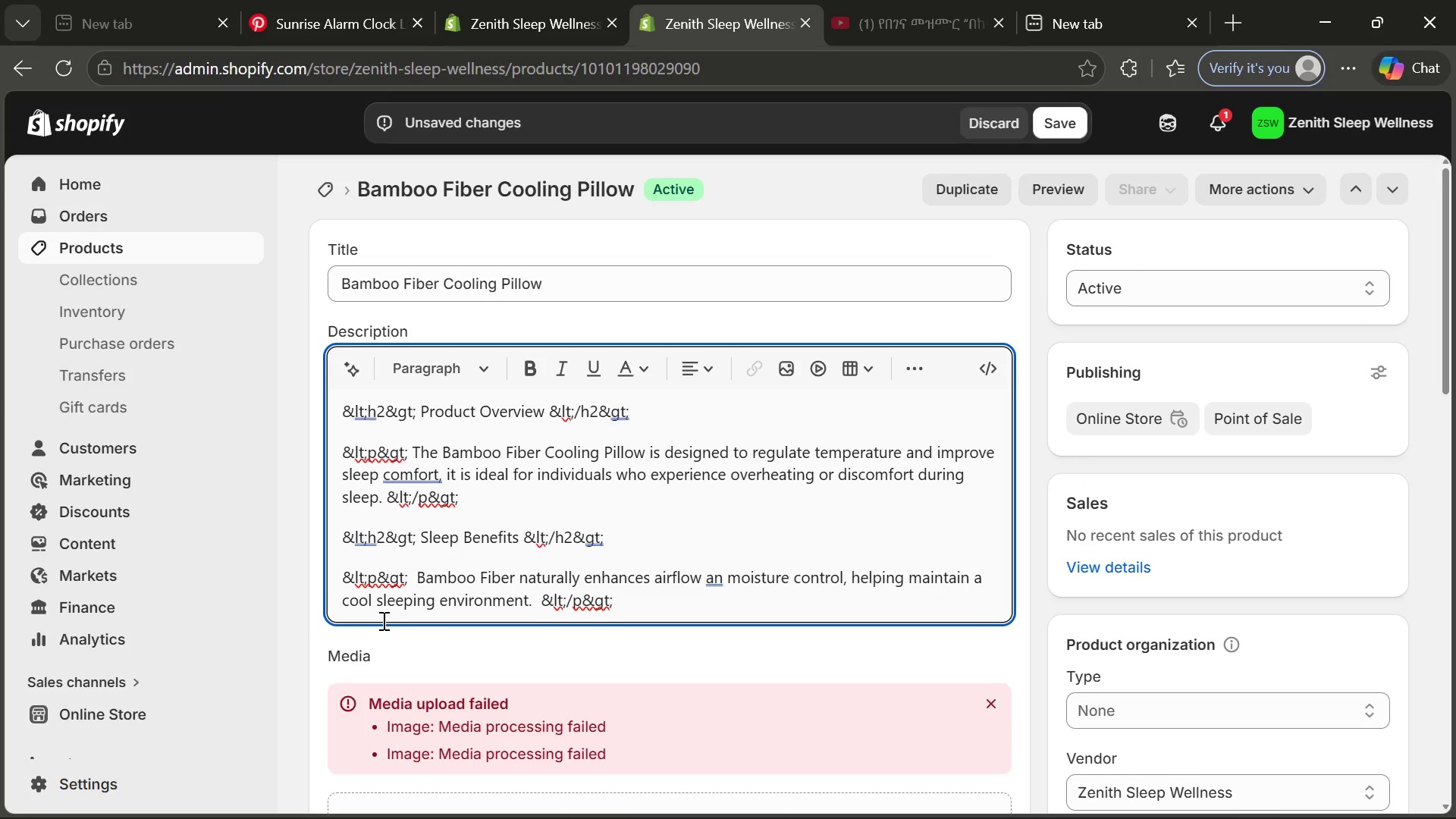 
type(This supports )
 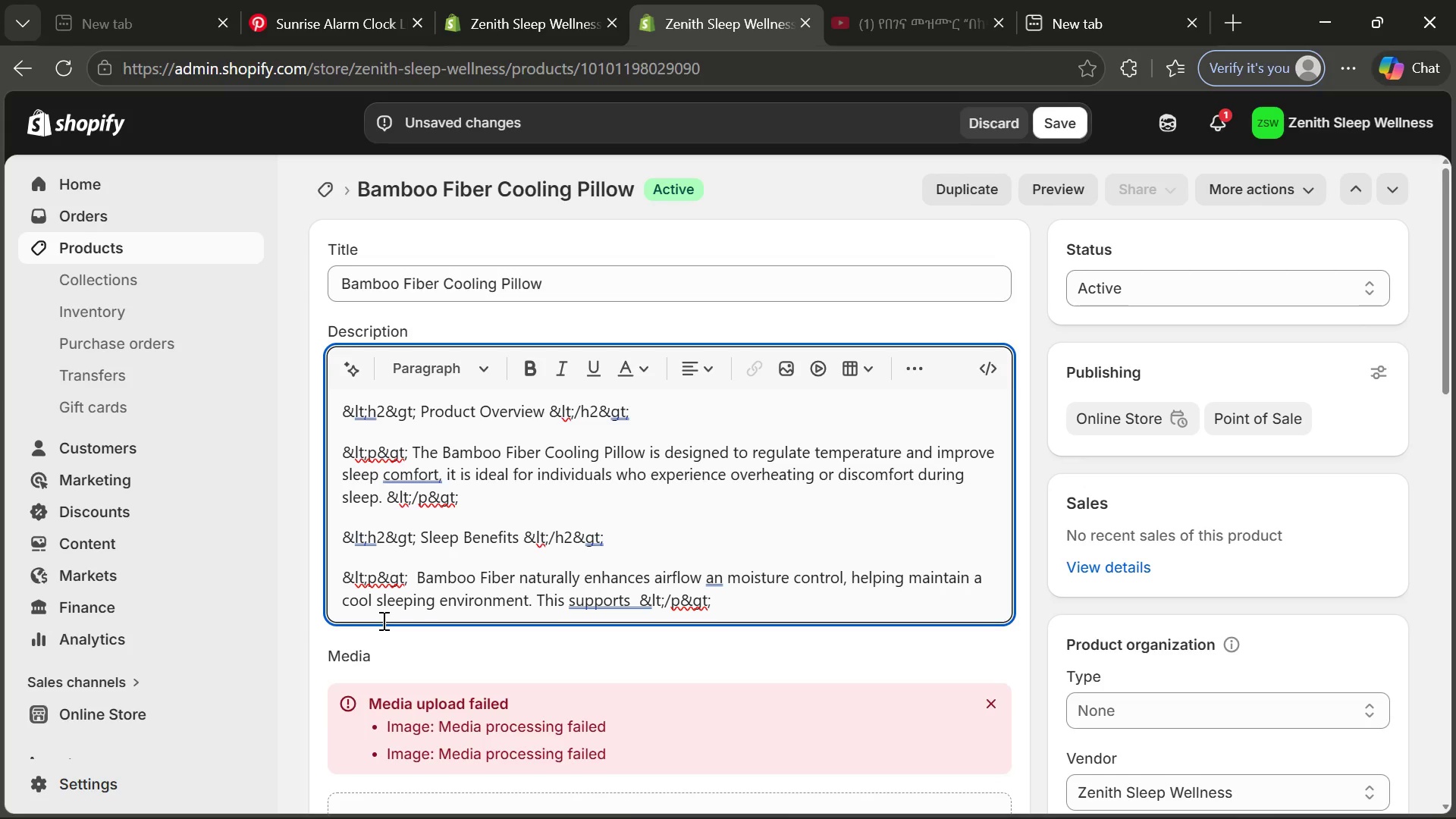 
type(deeper and more stable sleep cycles by preventing heat-related disruptions,)
key(Backspace)
type(.)
 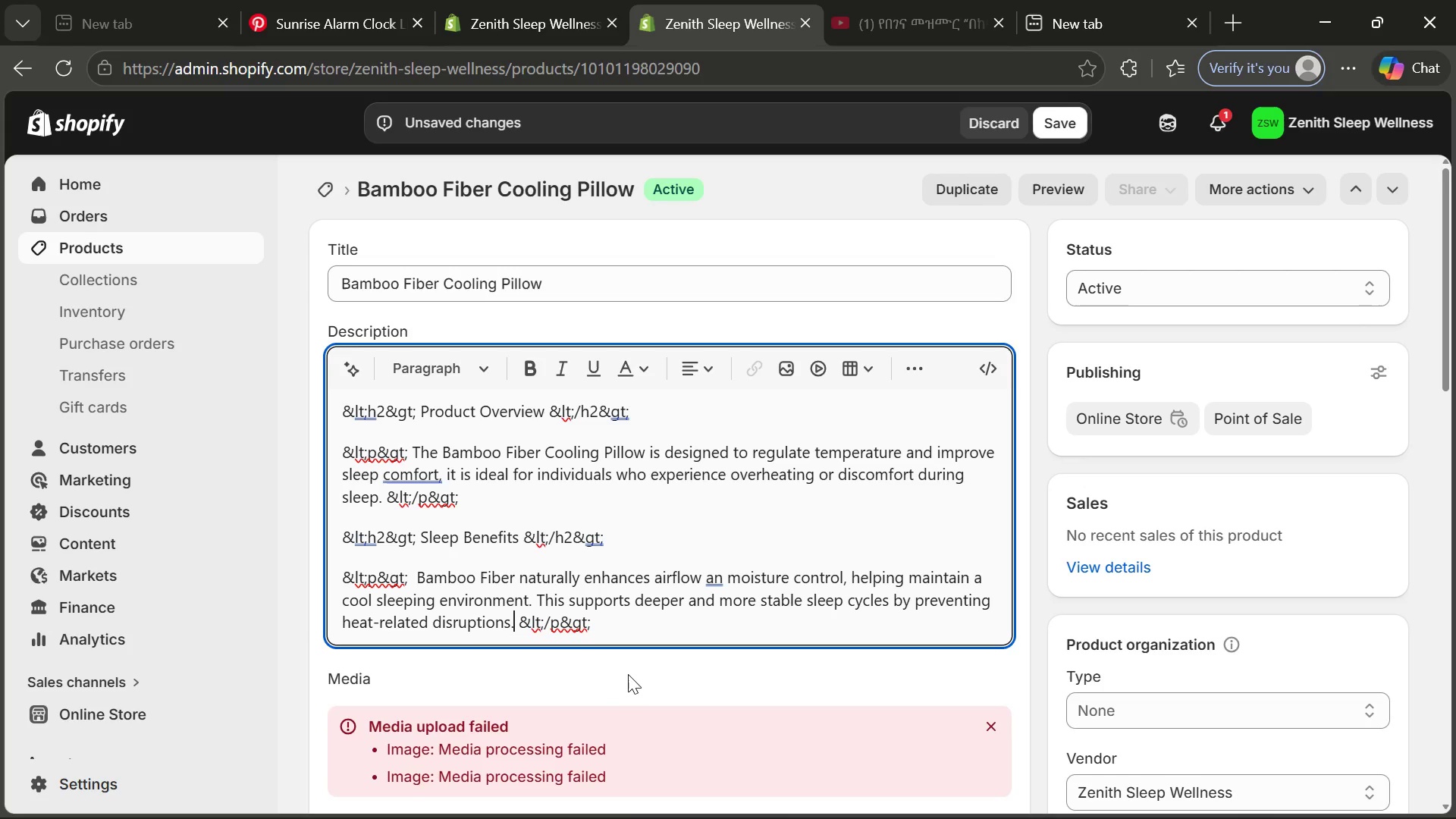 
left_click([617, 613])
 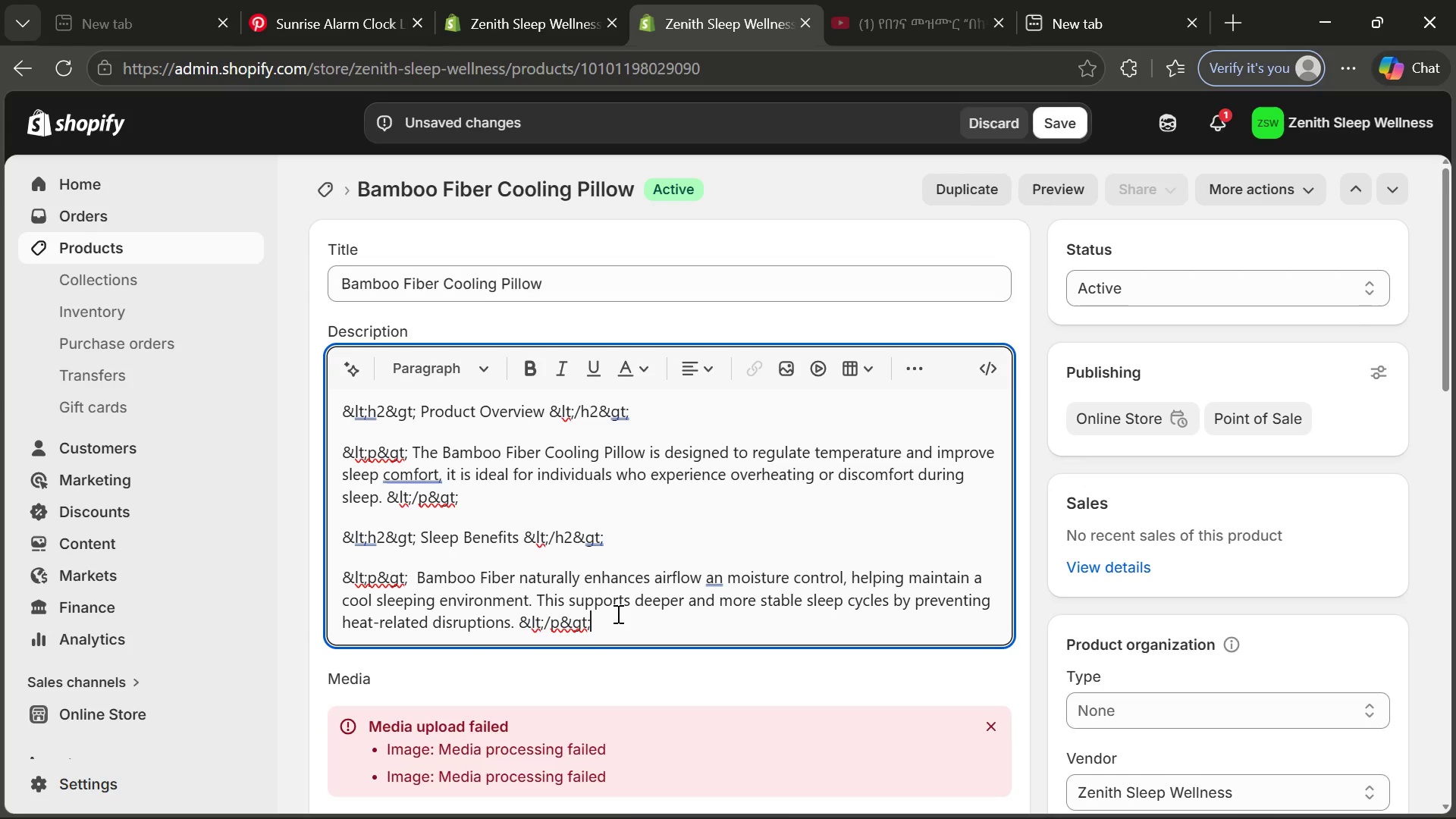 
key(Enter)
 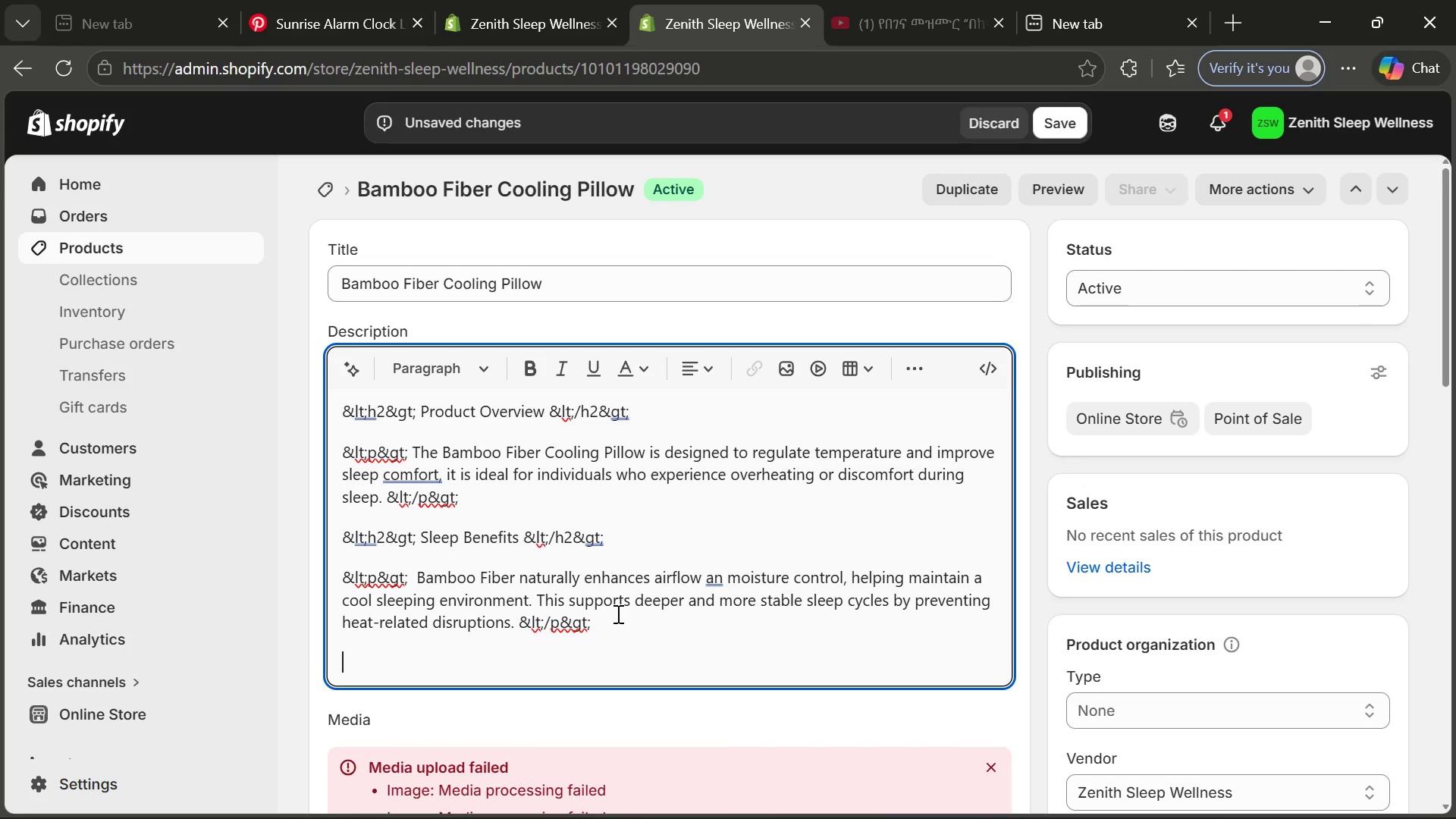 
key(Control+V)
 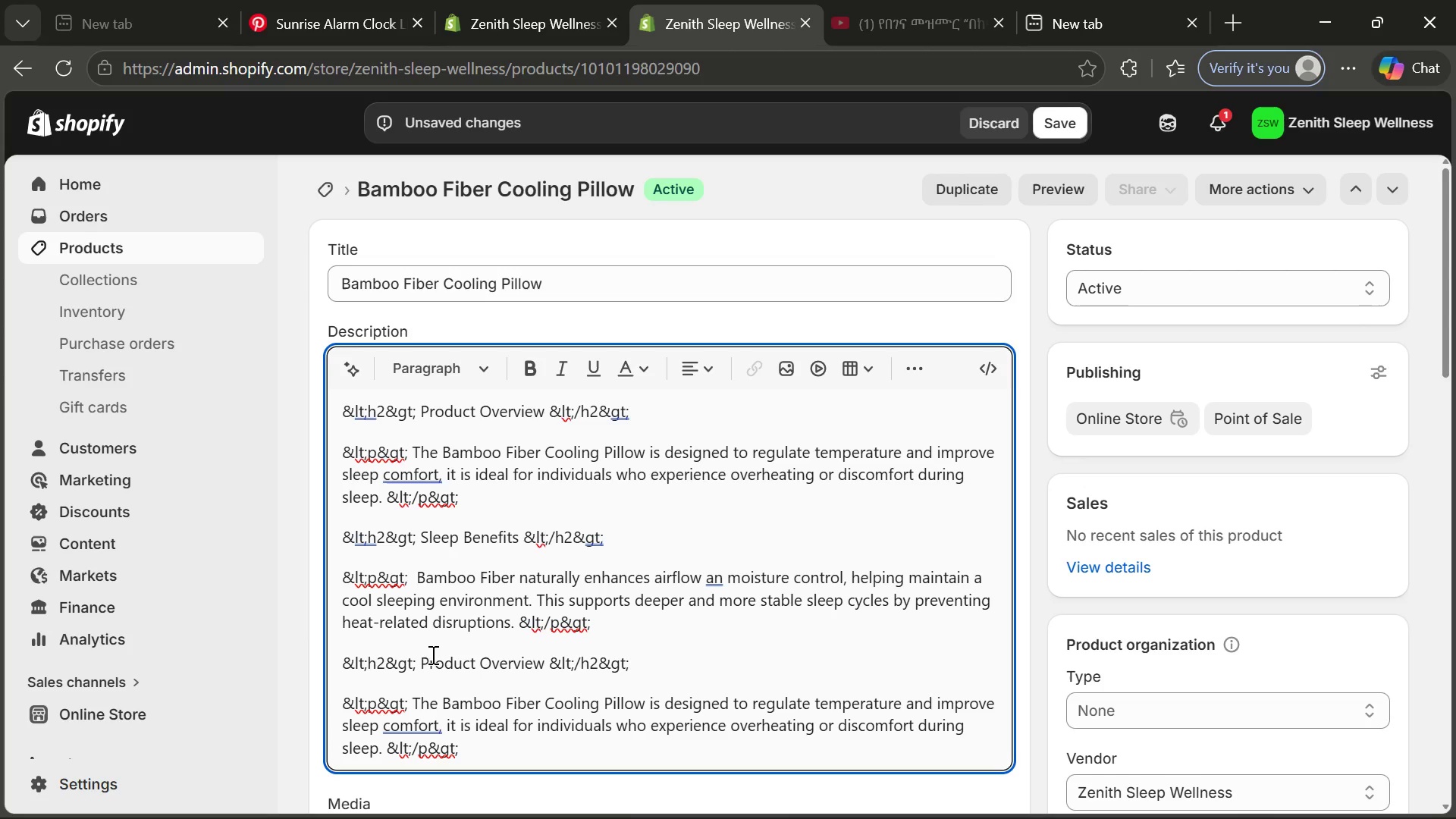 
left_click_drag(start_coordinate=[422, 654], to_coordinate=[548, 658])
 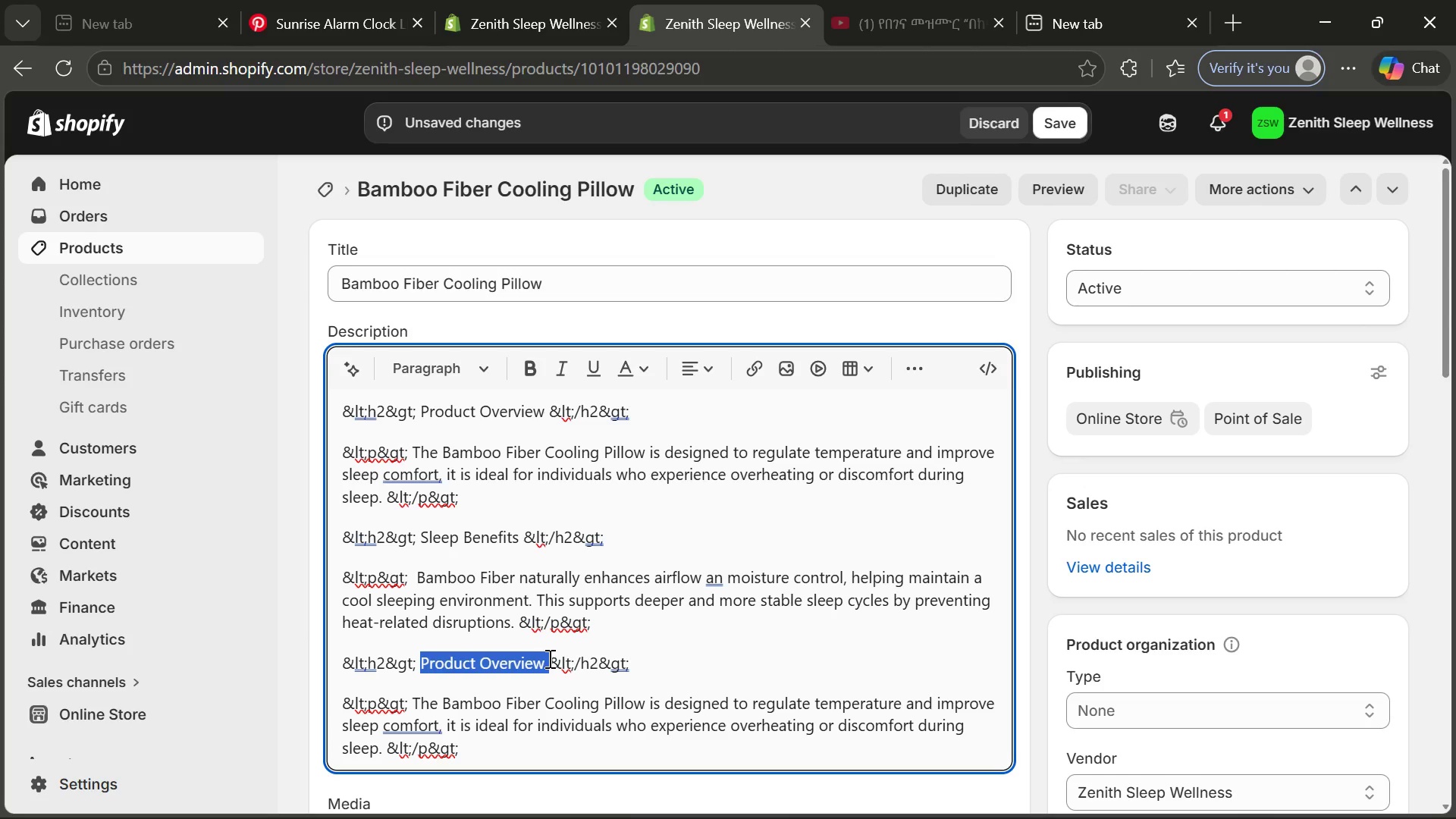 
key(Backspace)
type(Support & Comfort )
 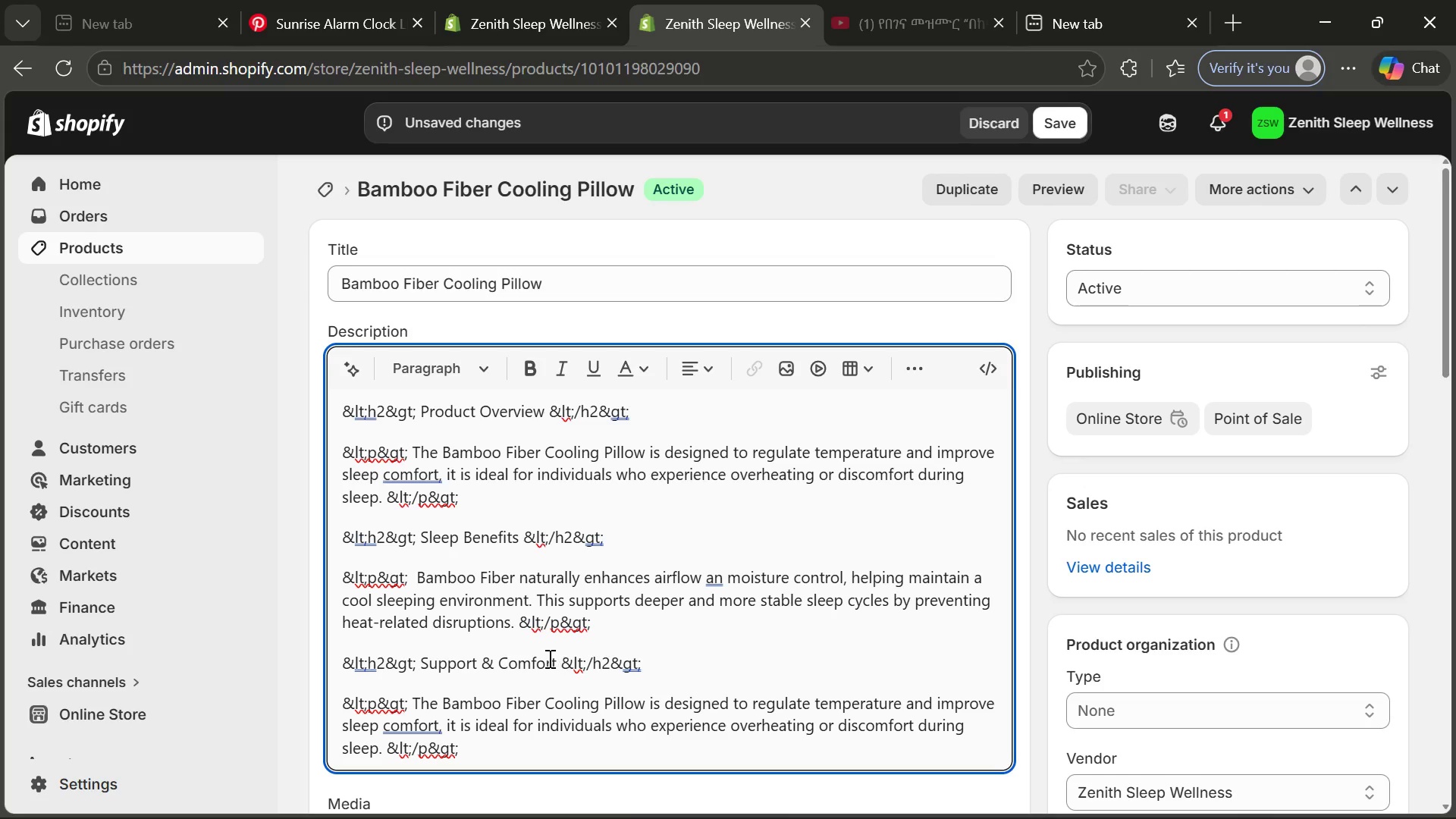 
wait(5.8)
 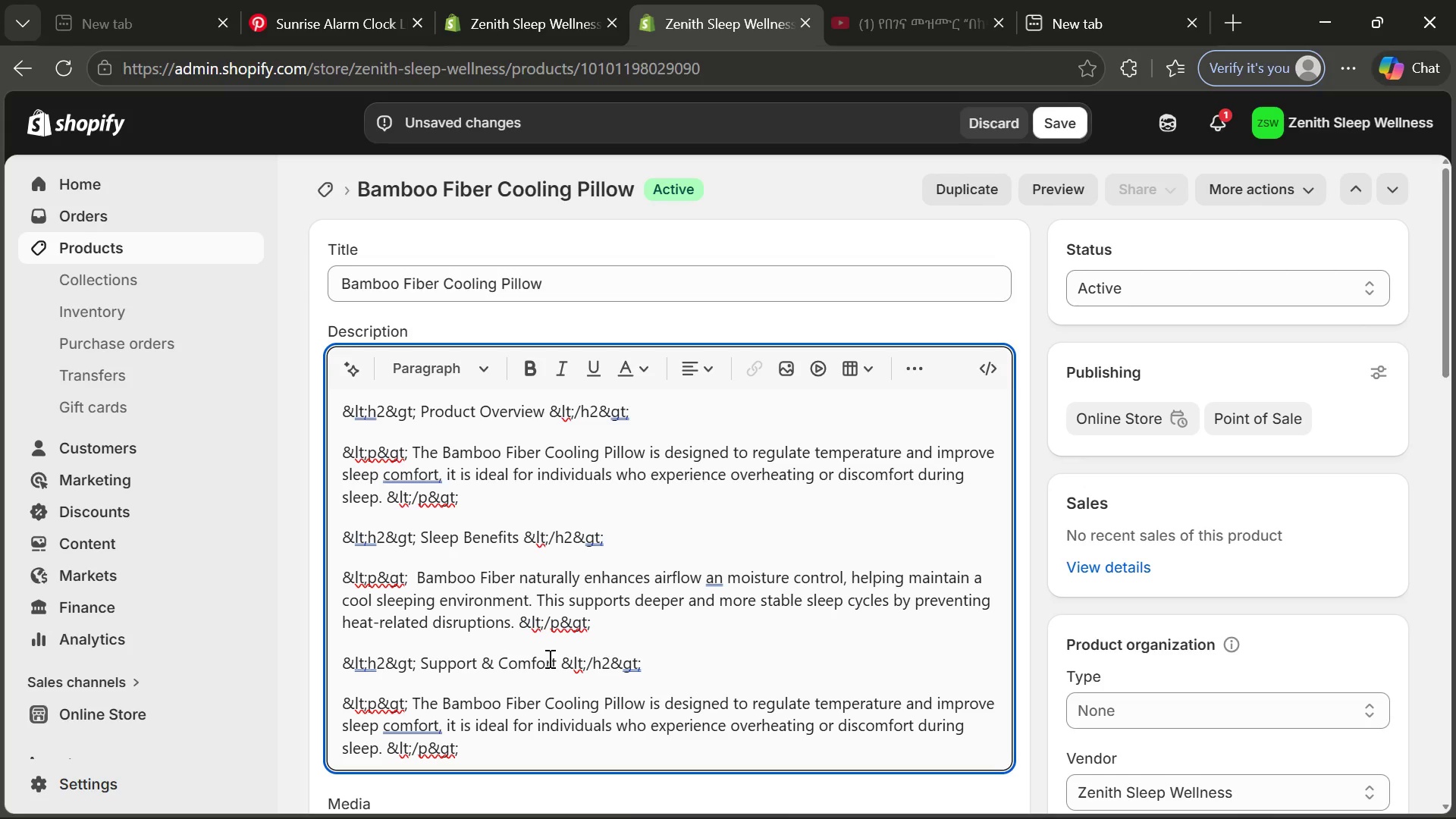 
left_click([424, 726])
 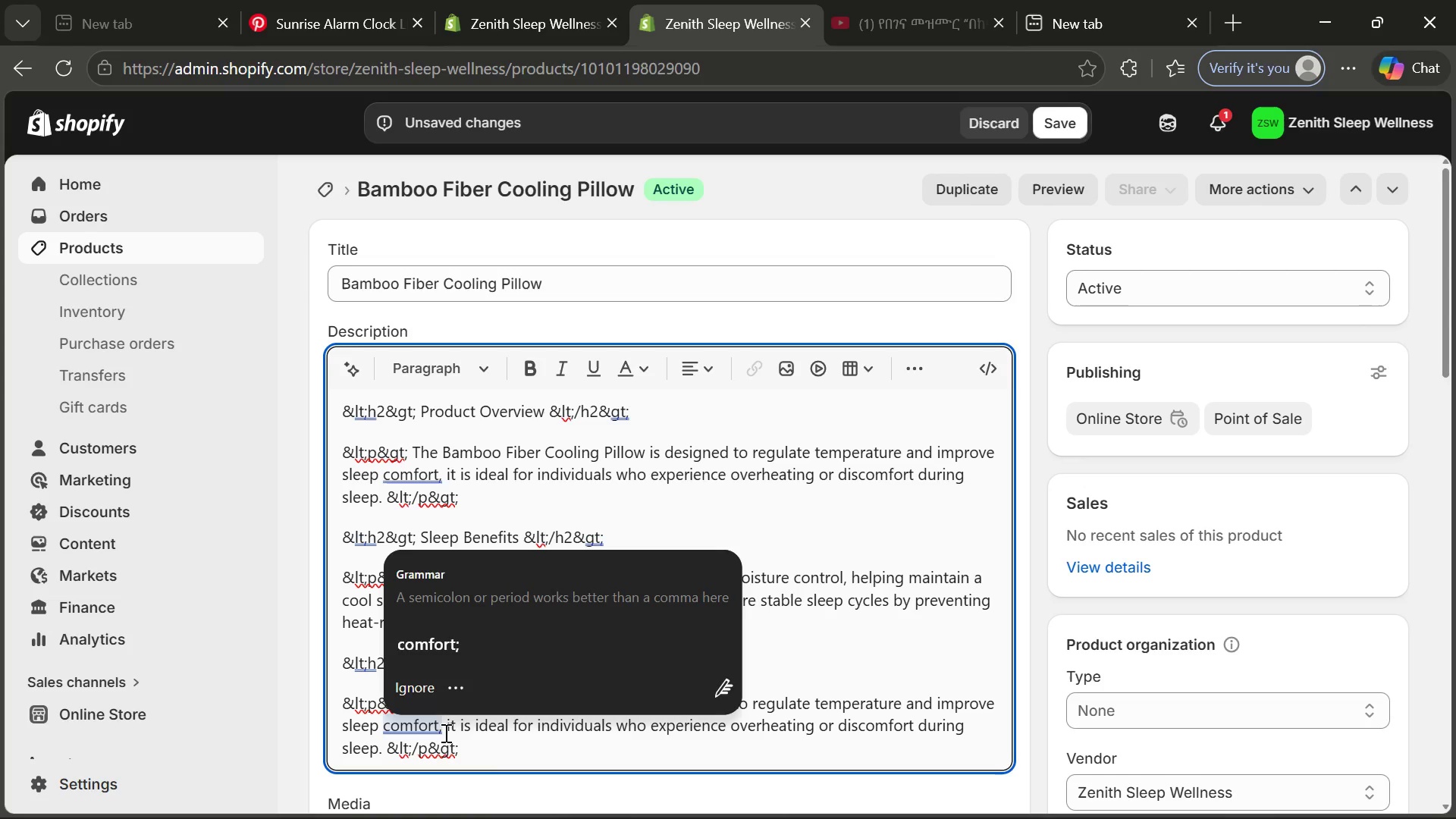 
left_click([519, 765])
 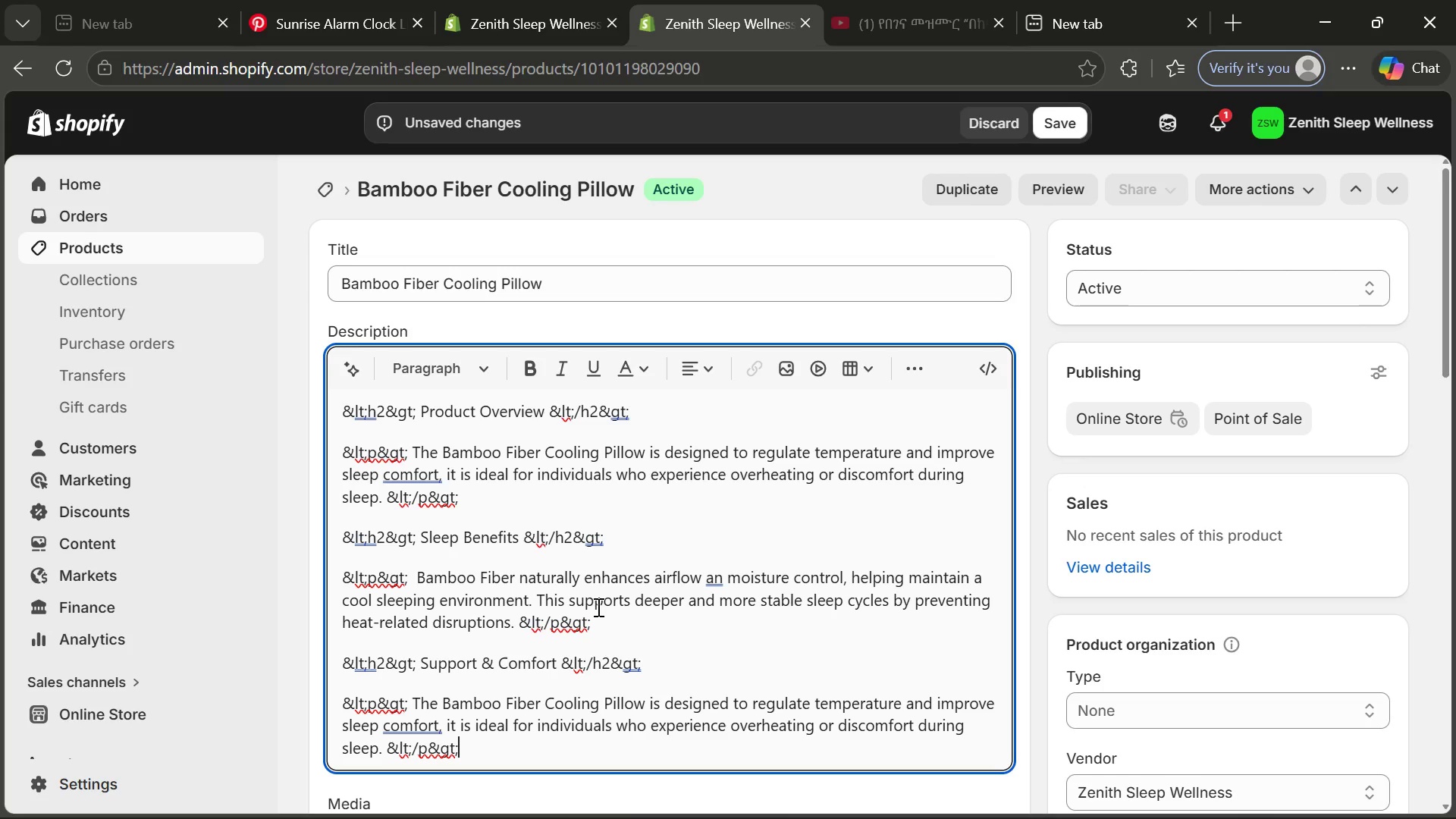 
wait(13.11)
 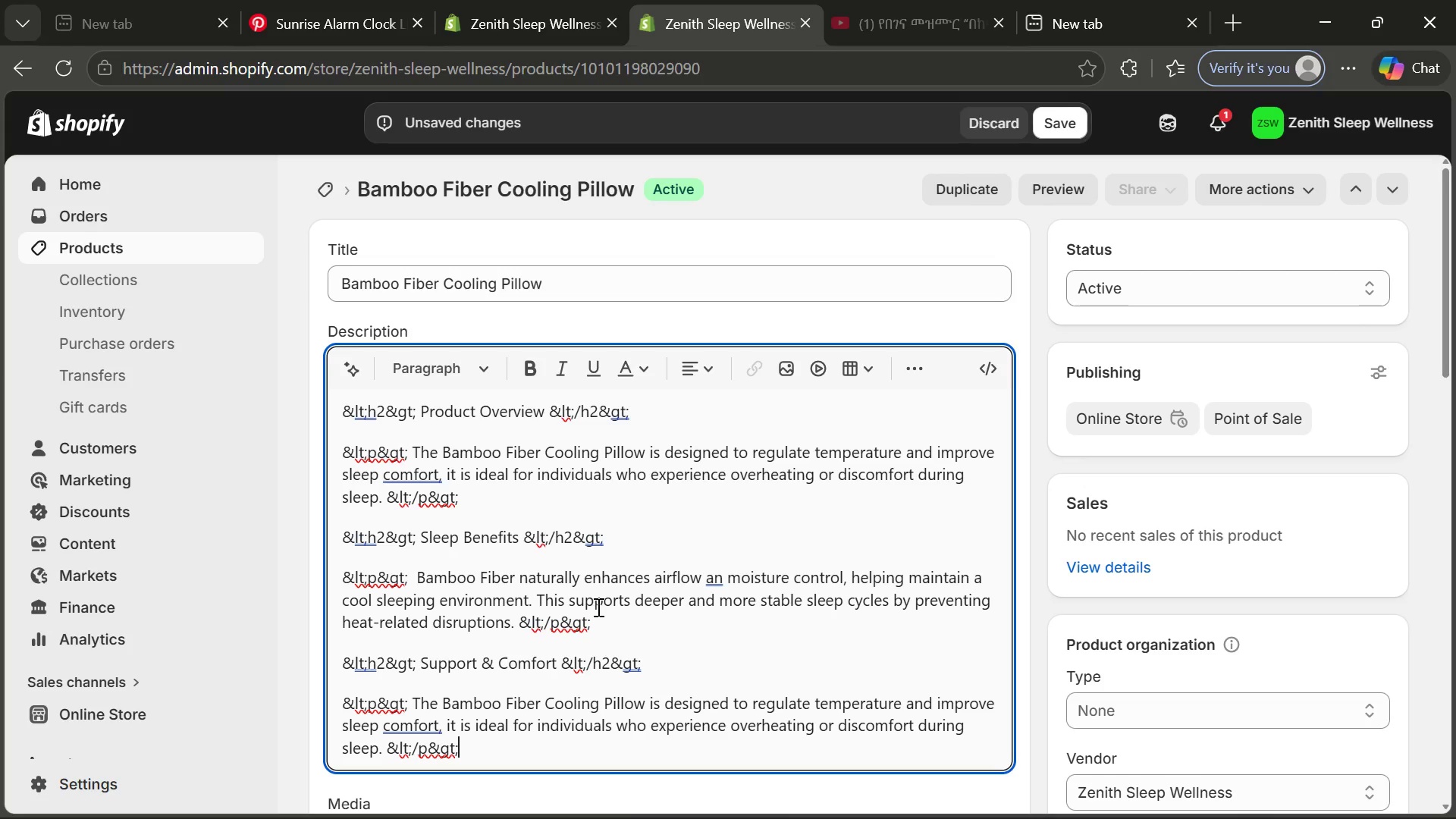 
left_click([448, 469])
 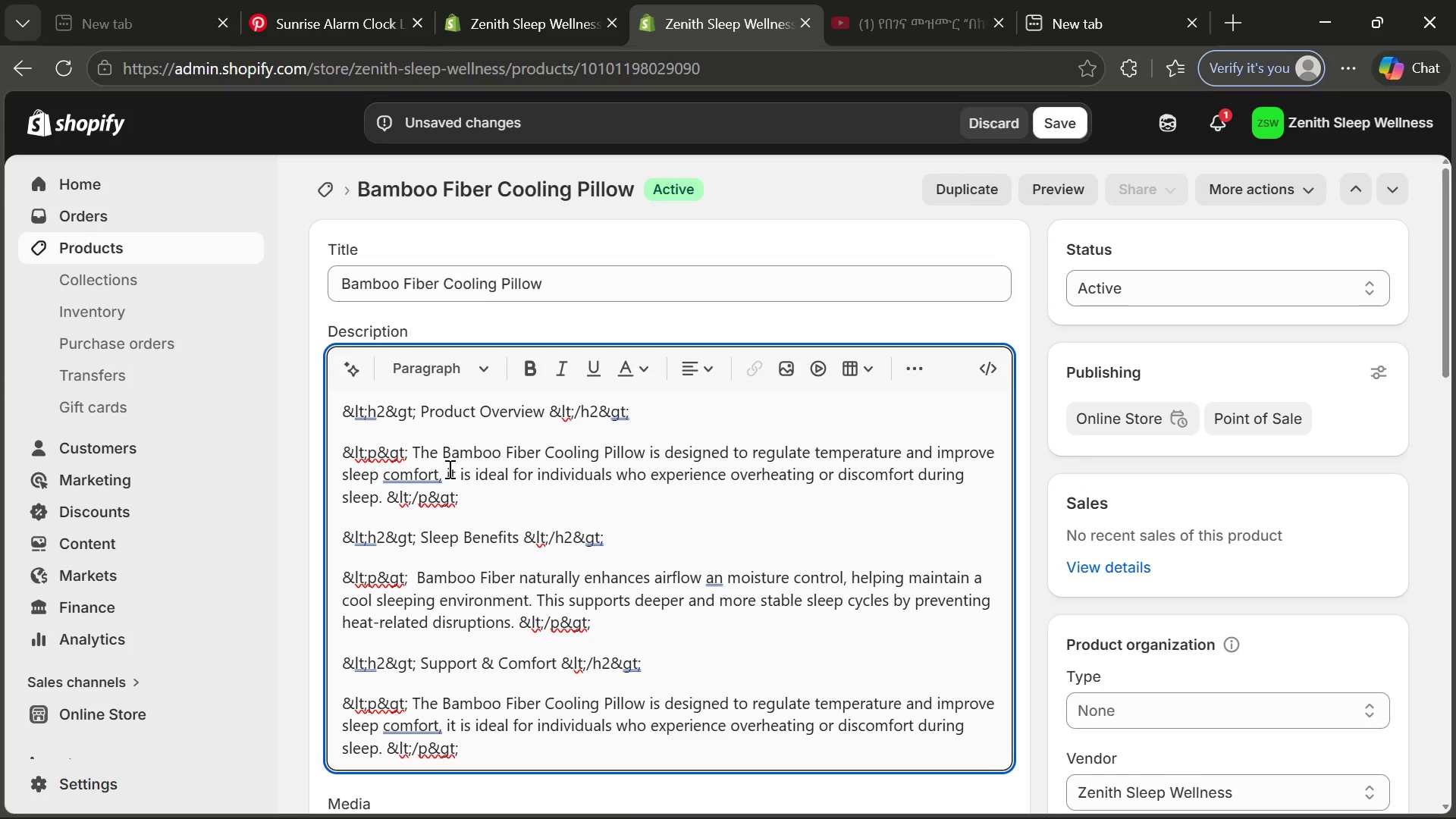 
wait(12.19)
 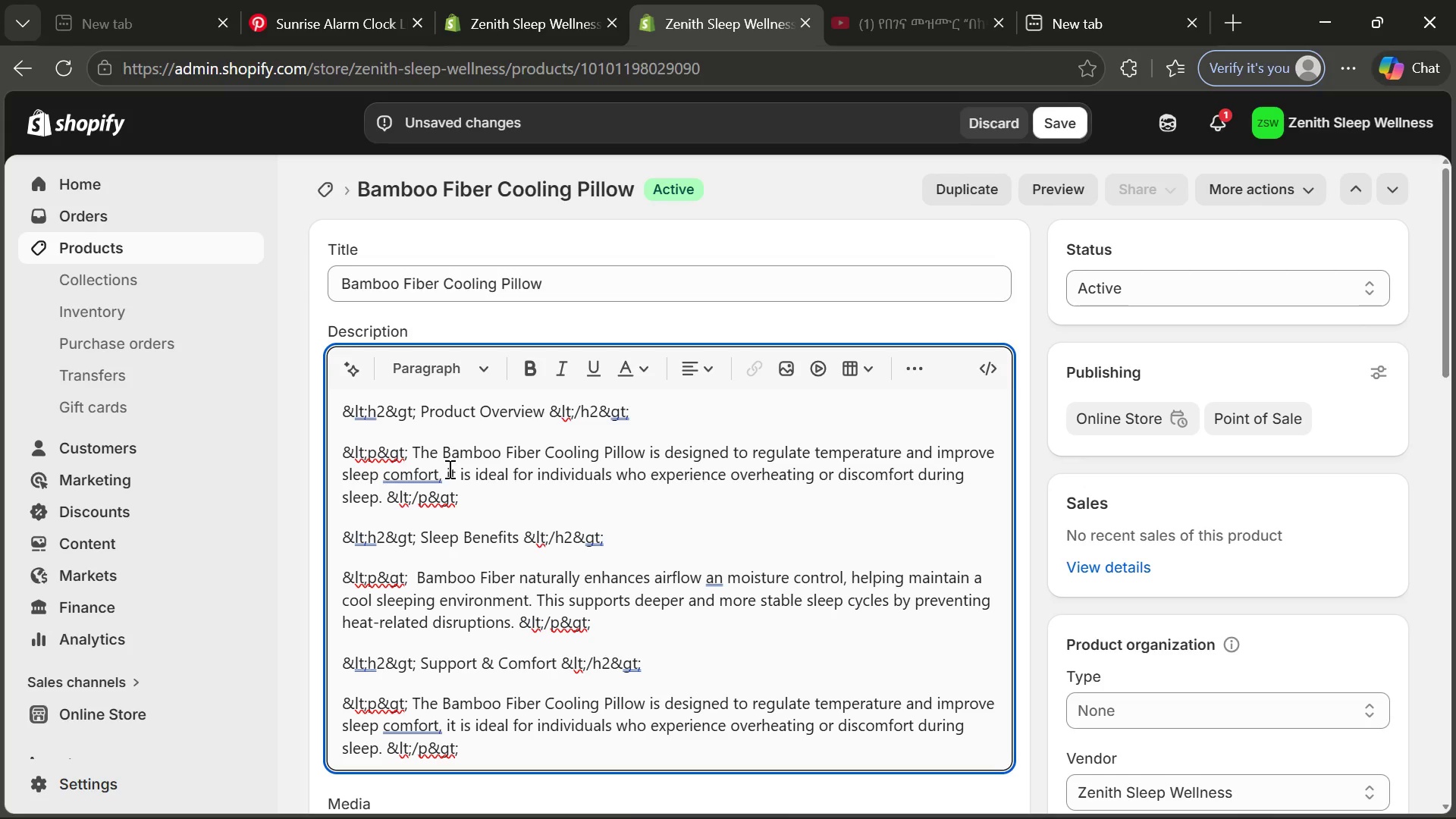 
key(Backspace)
 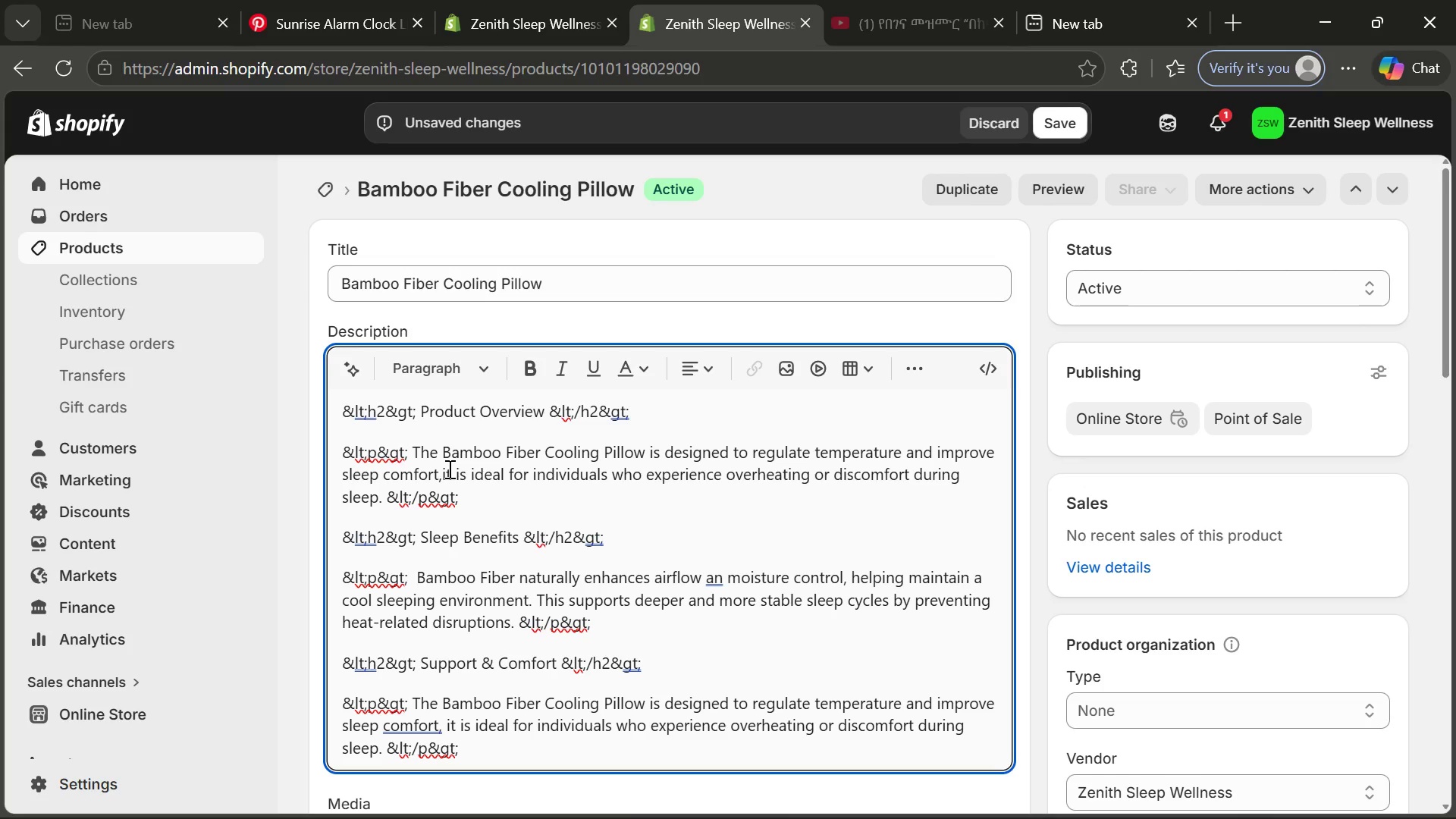 
key(Backspace)
 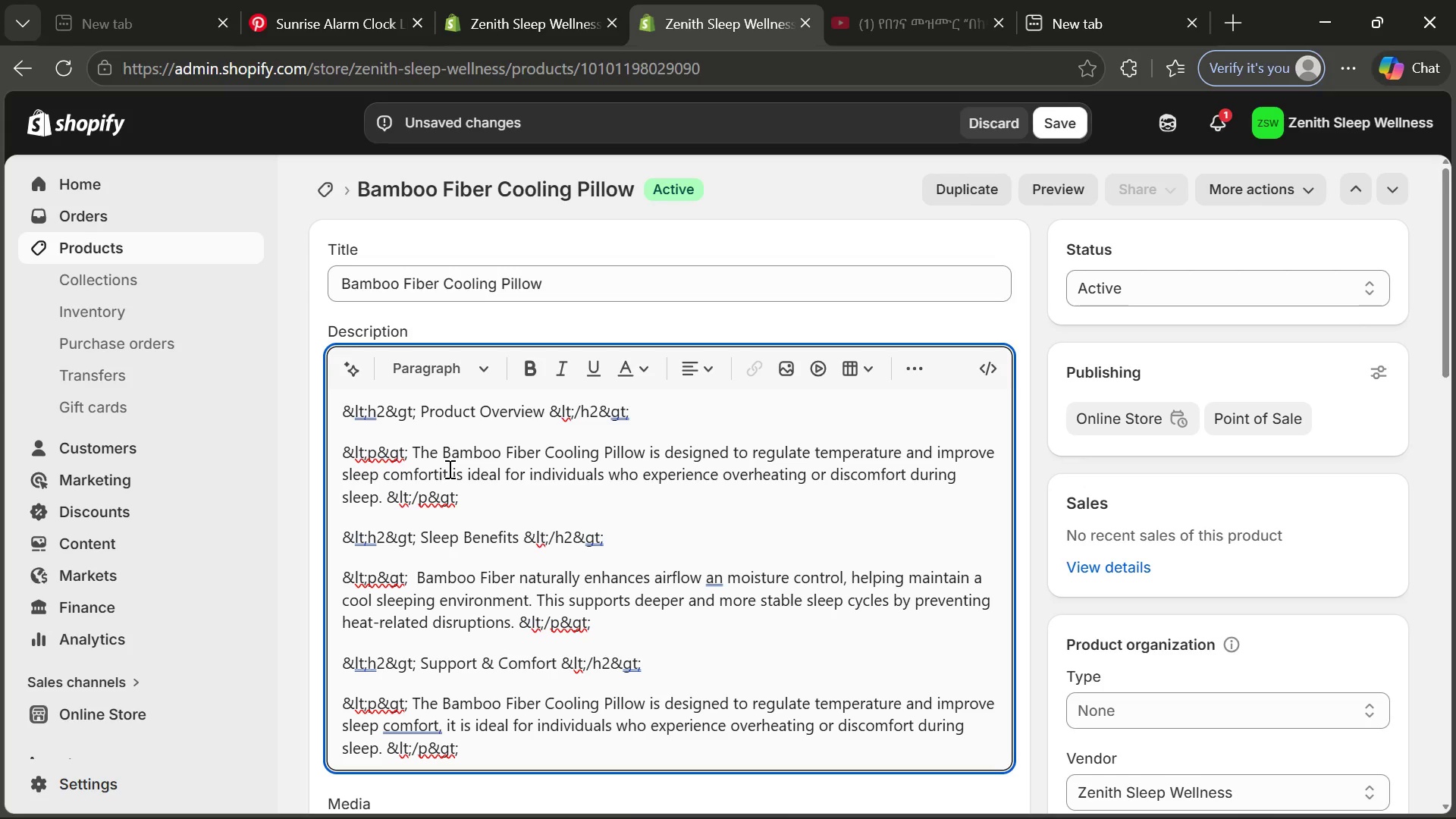 
key(Period)
 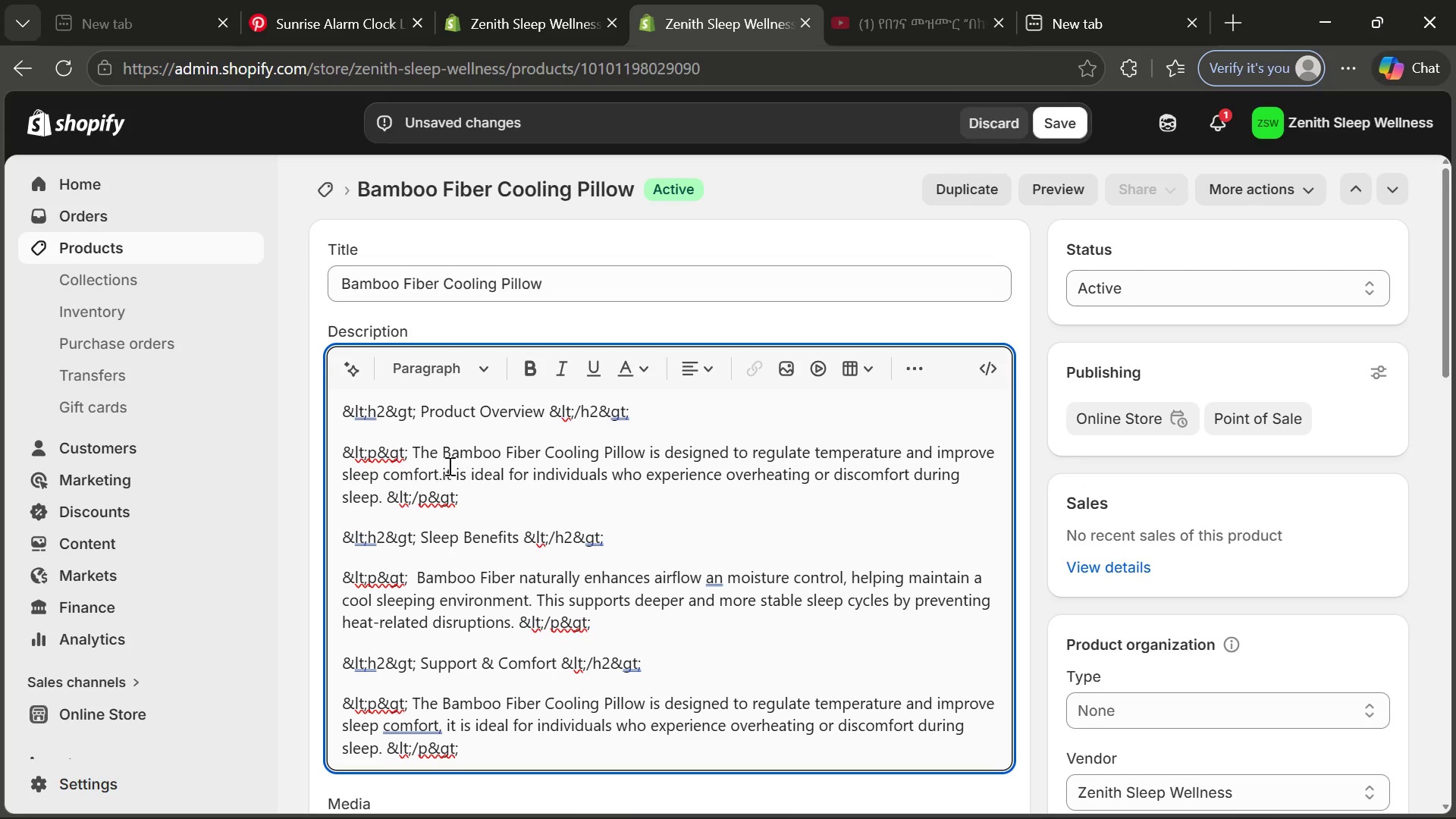 
key(Space)
 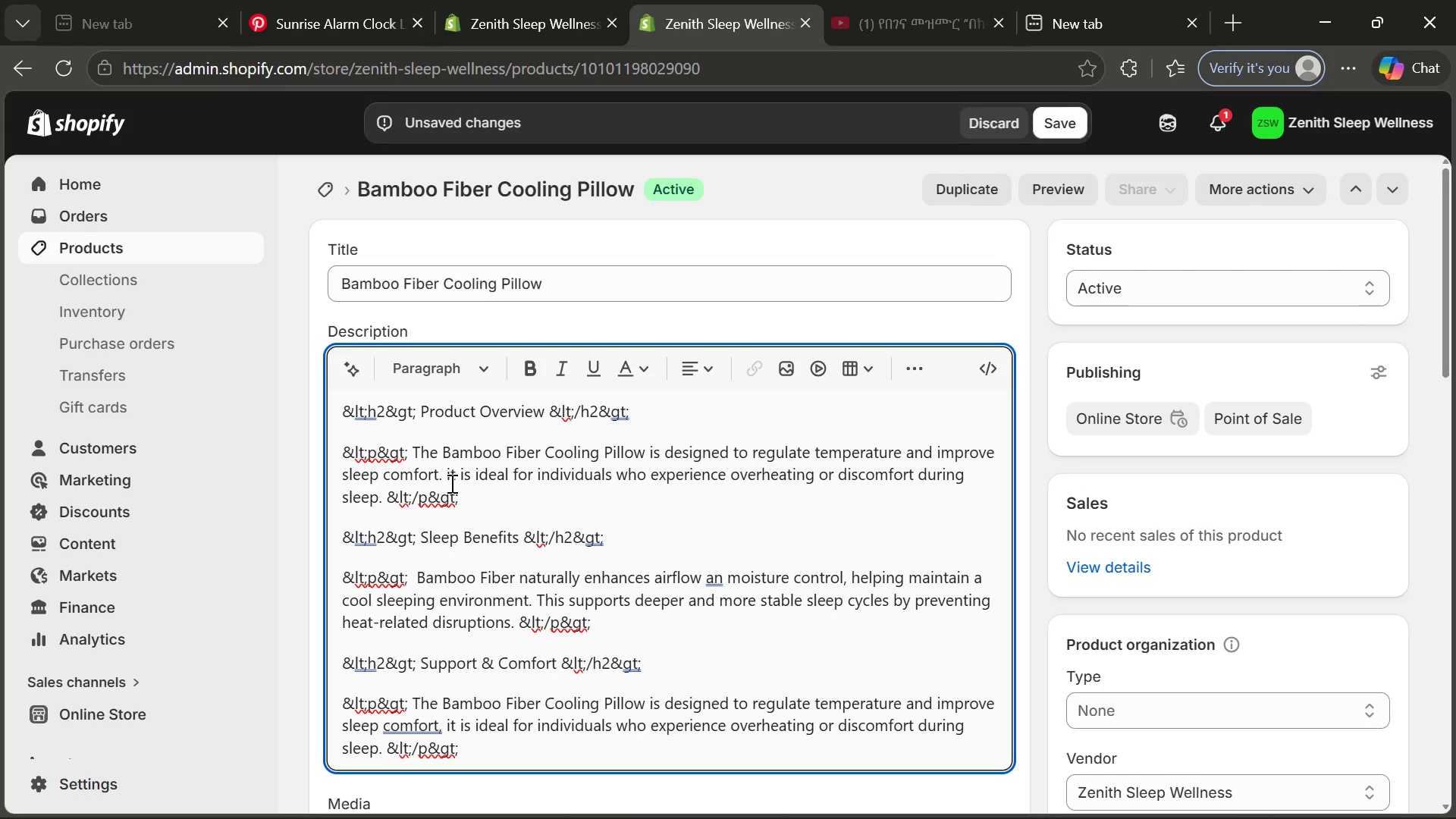 
left_click([450, 483])
 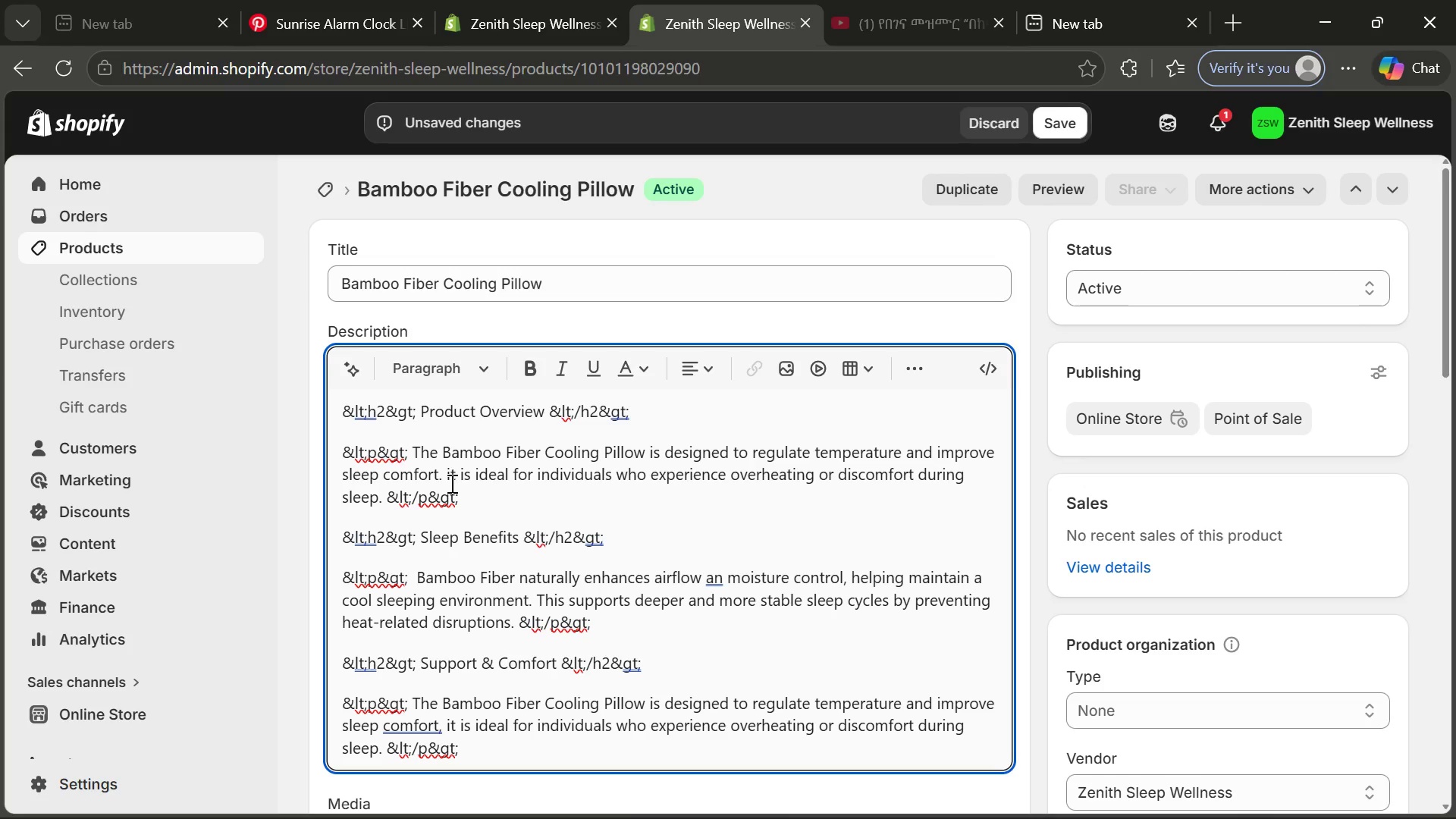 
key(Backspace)
 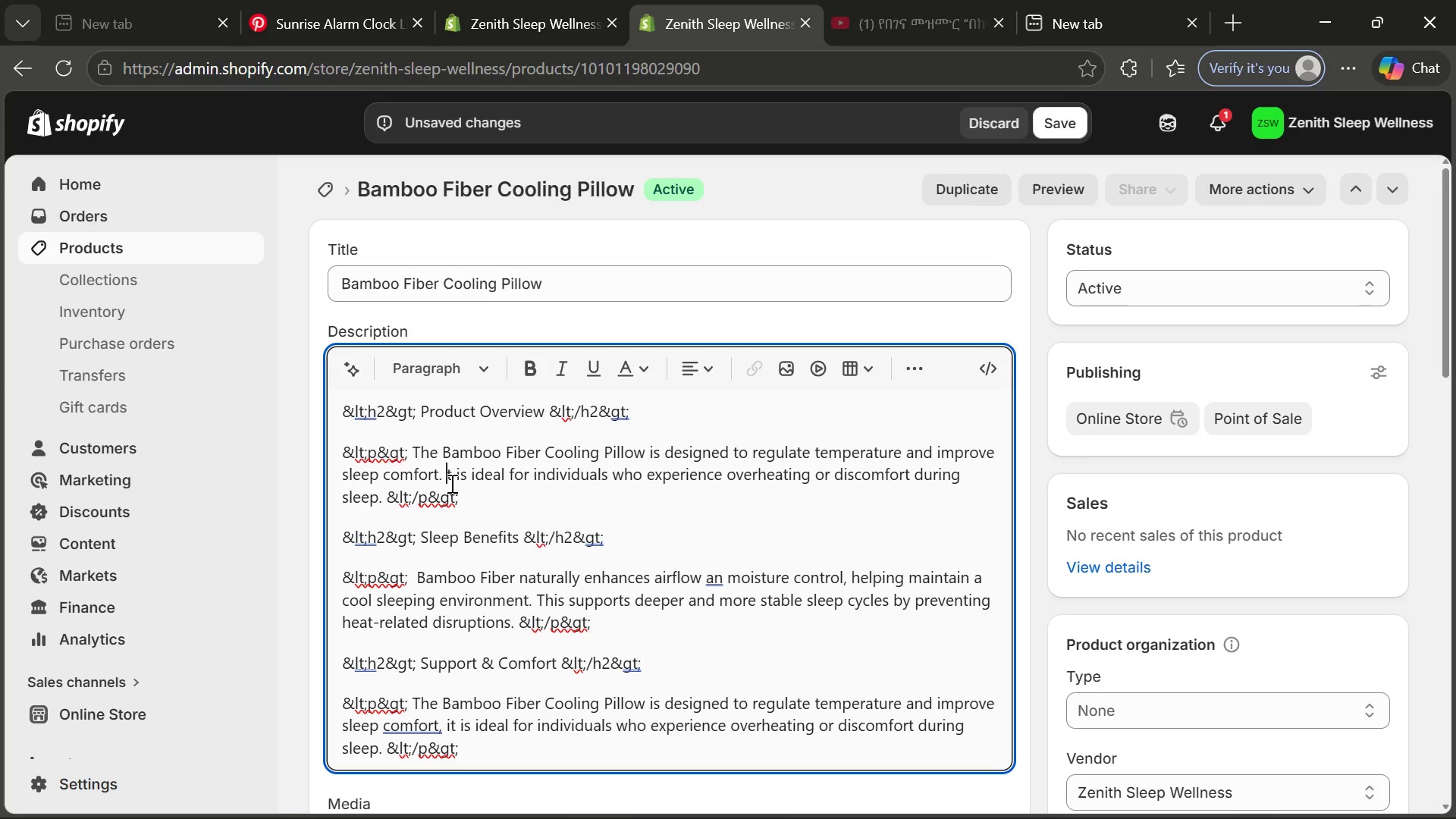 
key(CapsLock)
 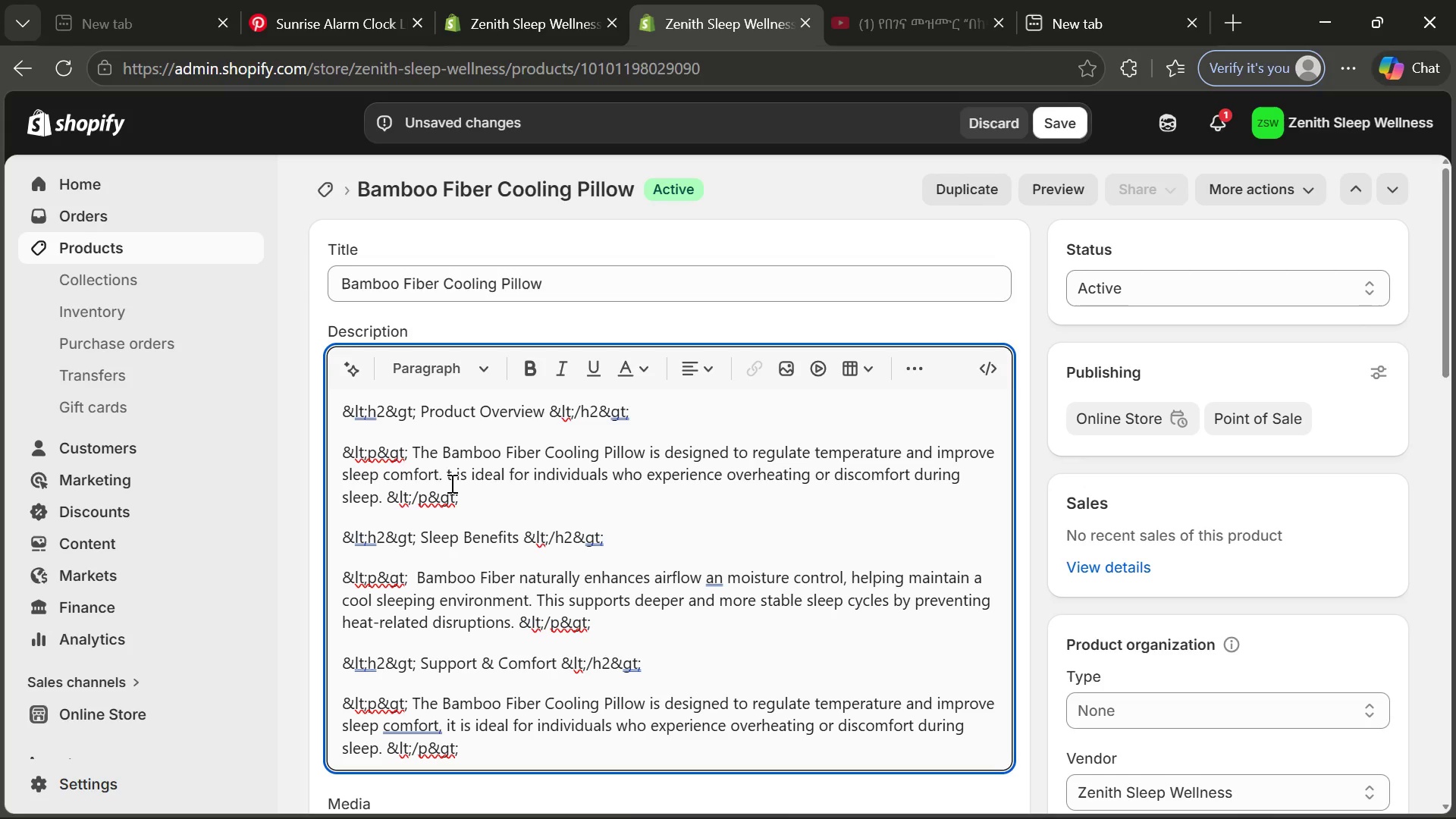 
key(I)
 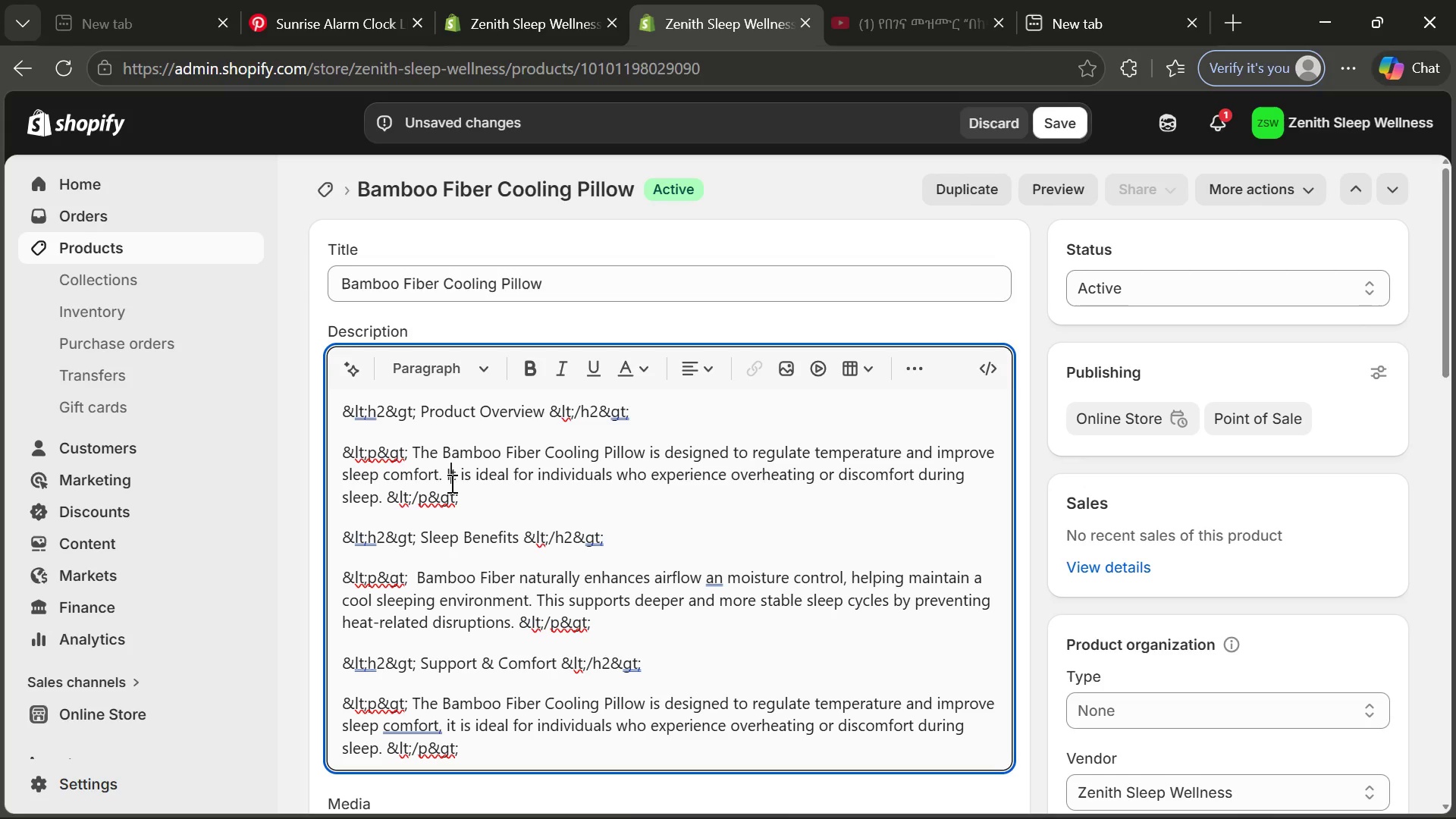 
key(CapsLock)
 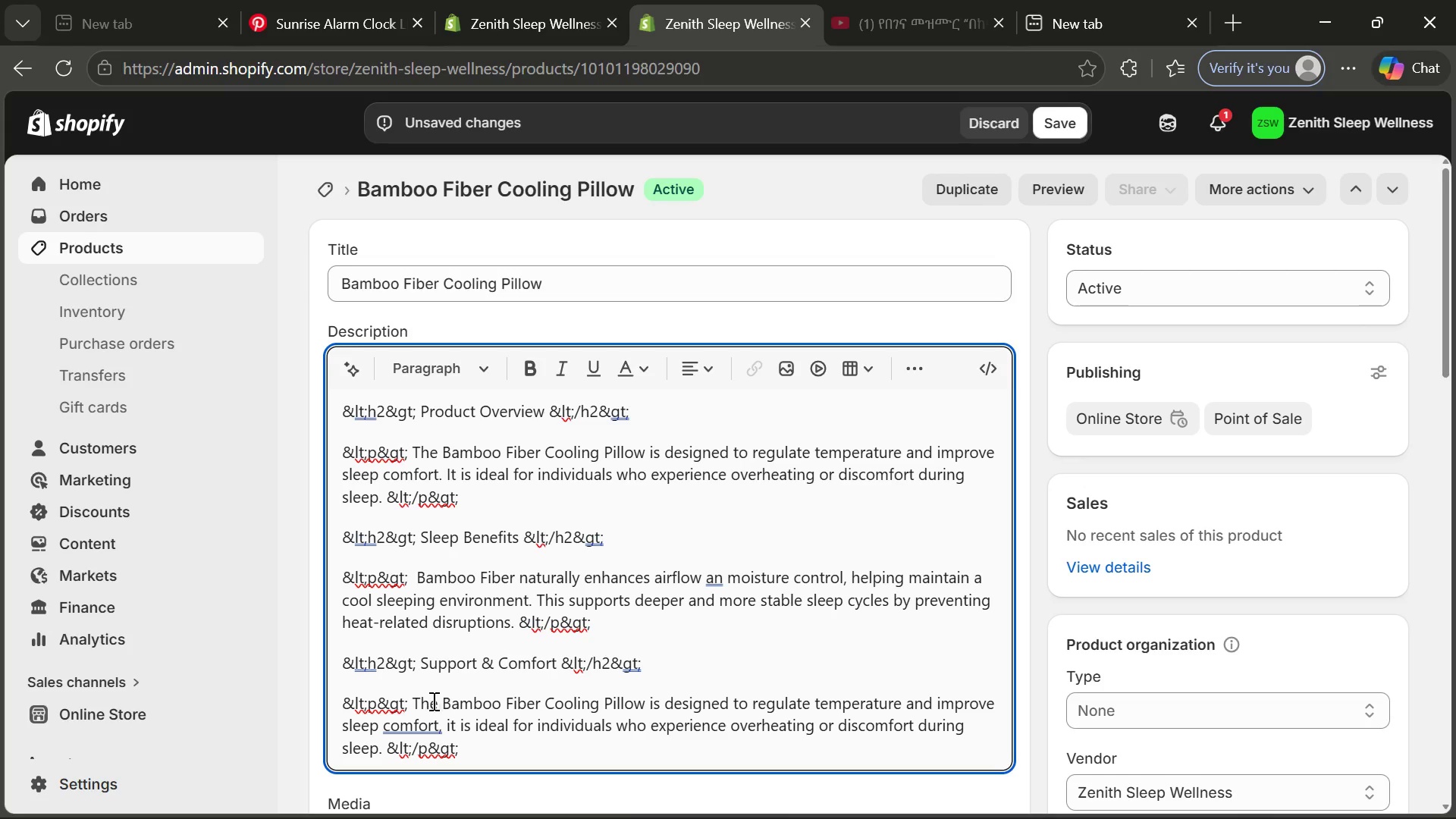 
left_click_drag(start_coordinate=[419, 701], to_coordinate=[381, 747])
 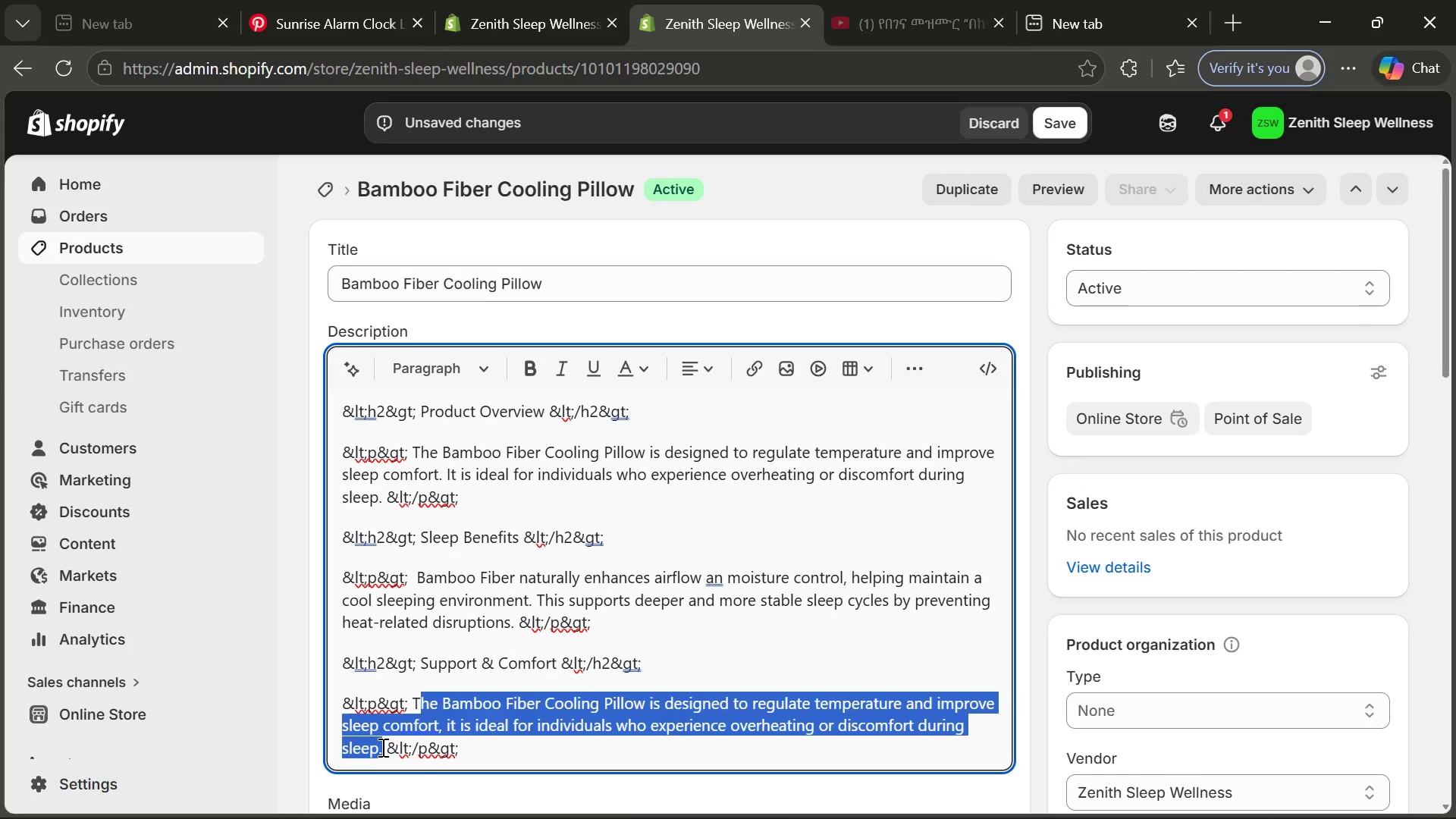 
key(Backspace)
type(he pillow provides ergonomic support for the b=neck)
 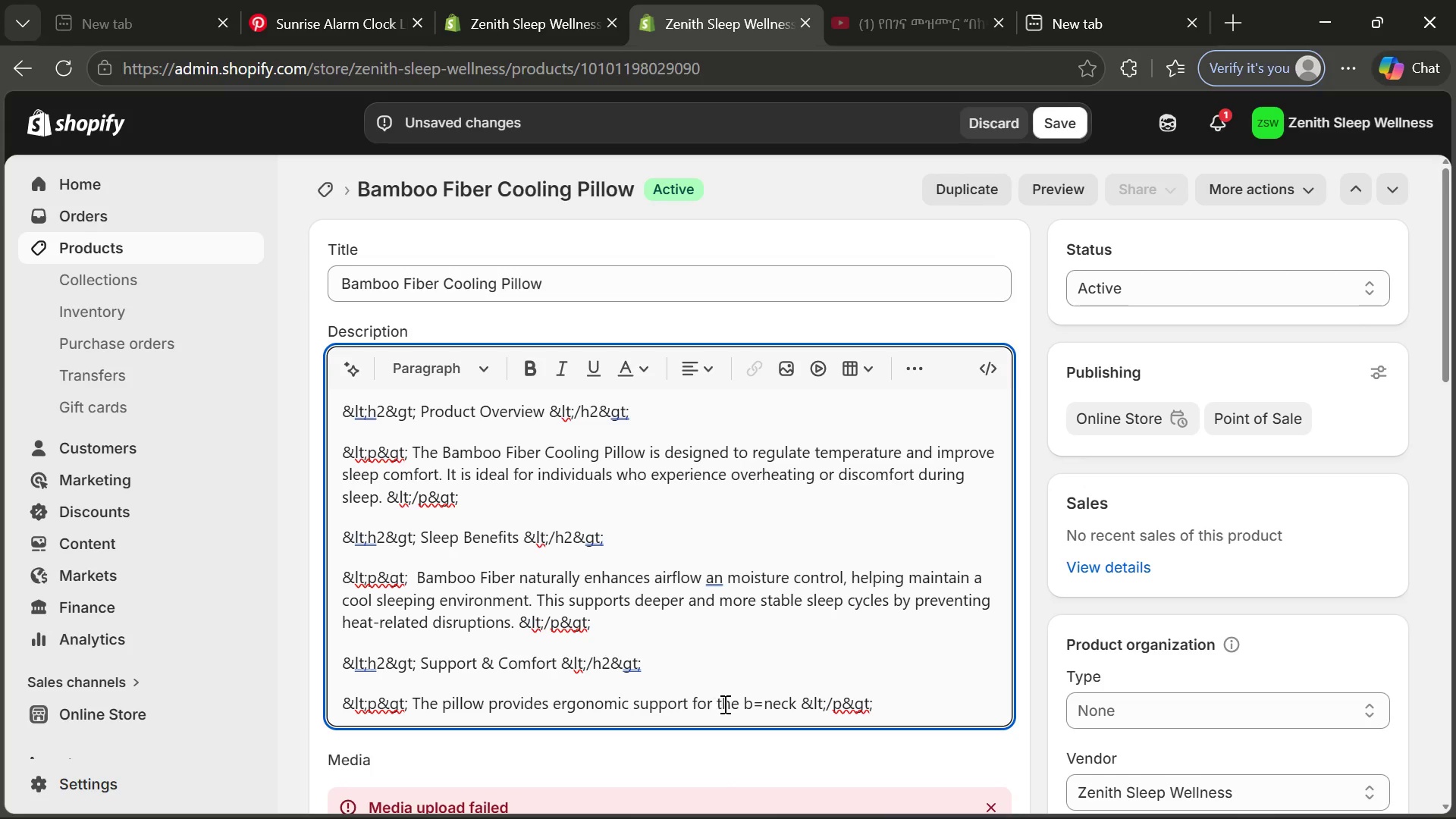 
left_click([760, 698])
 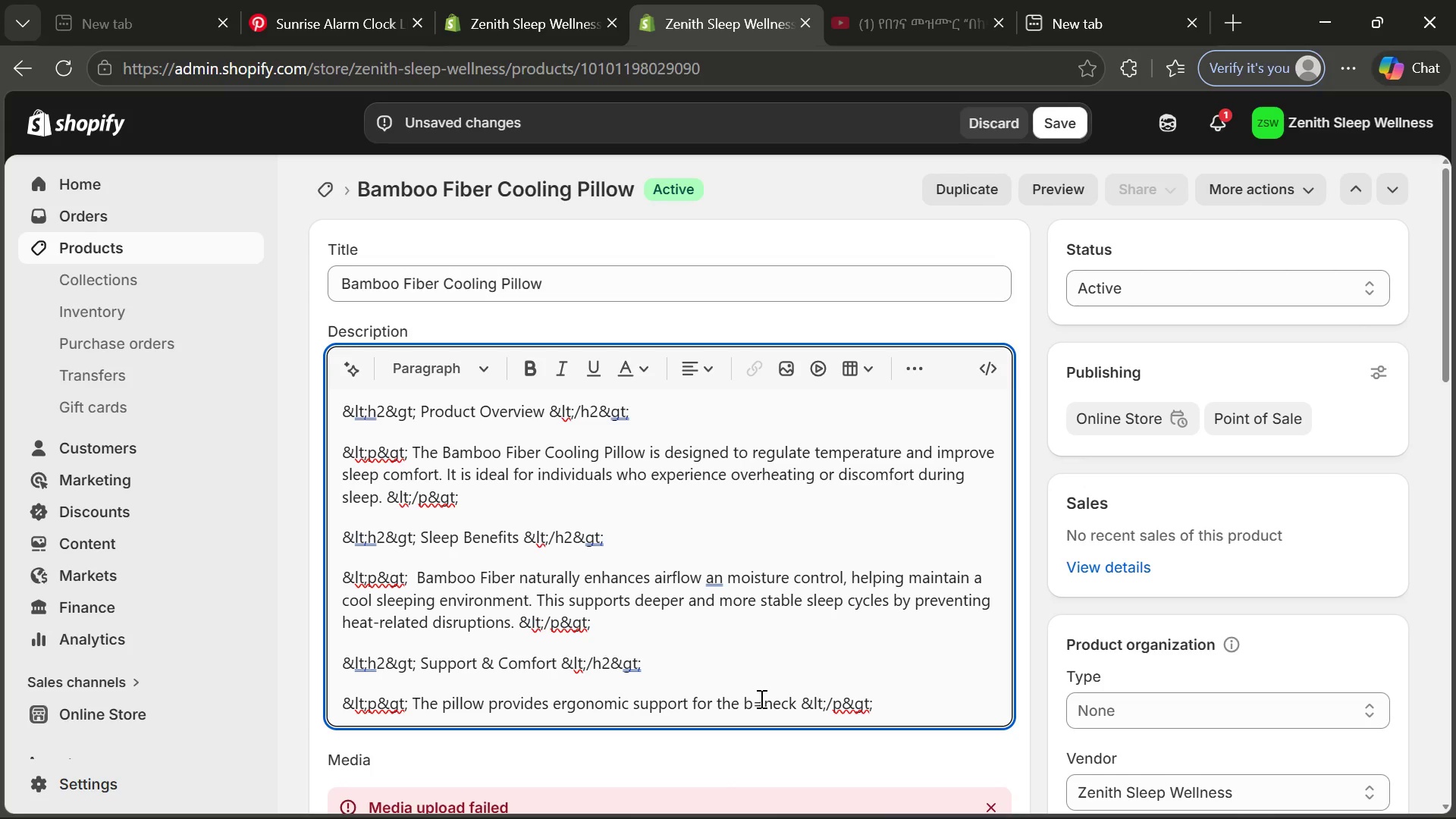 
key(Backspace)
 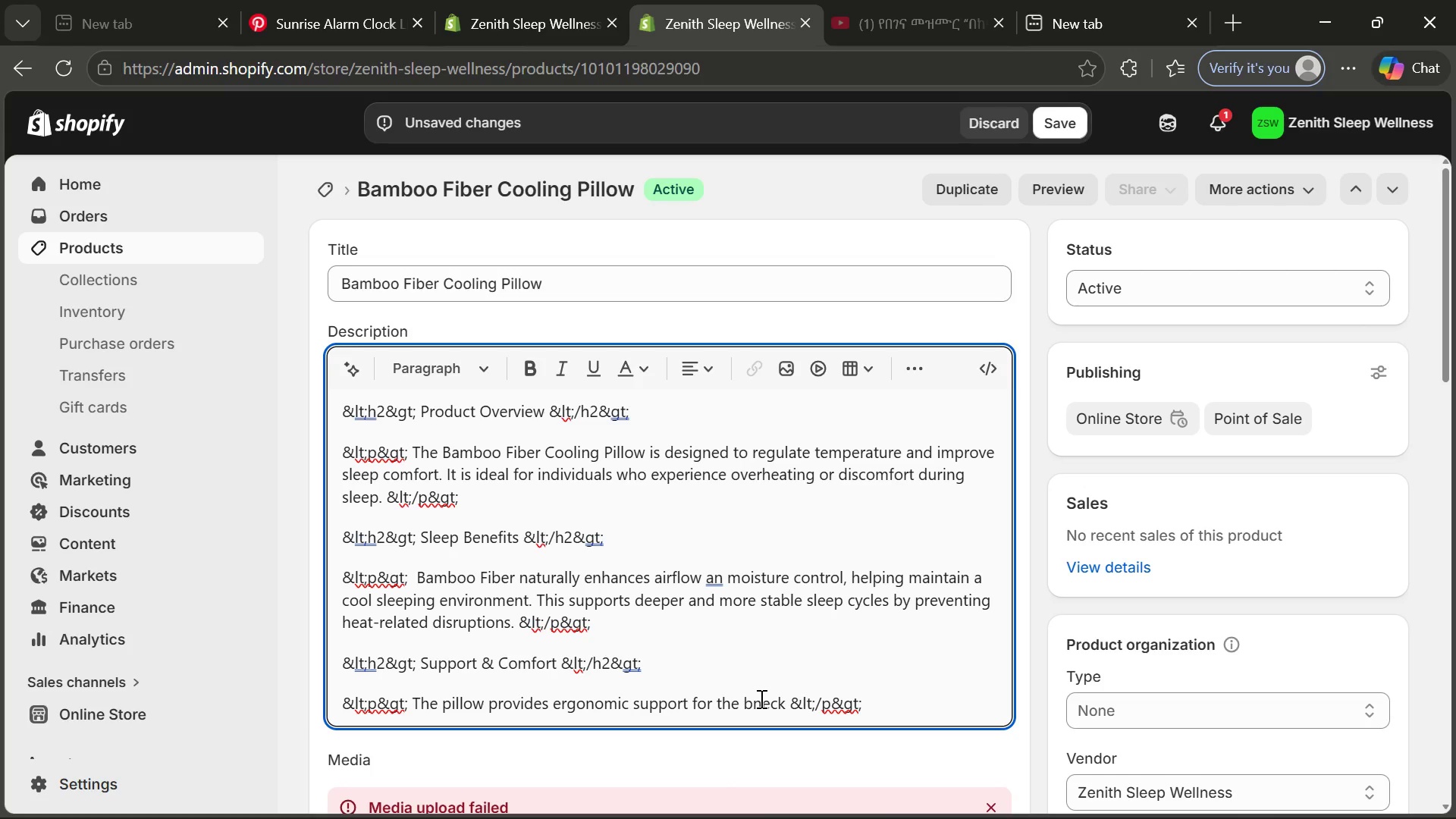 
key(Backspace)
 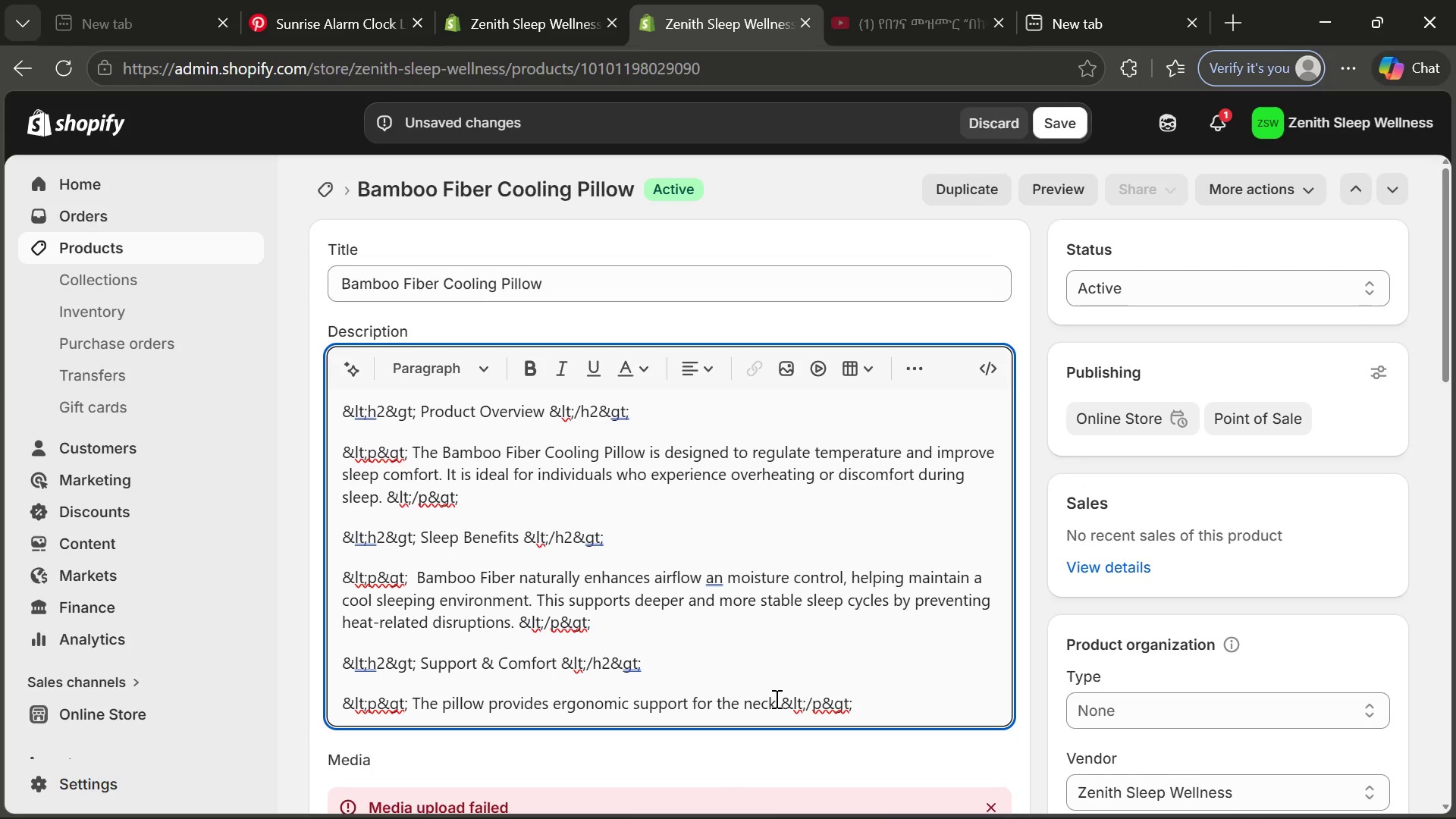 
left_click([775, 698])
 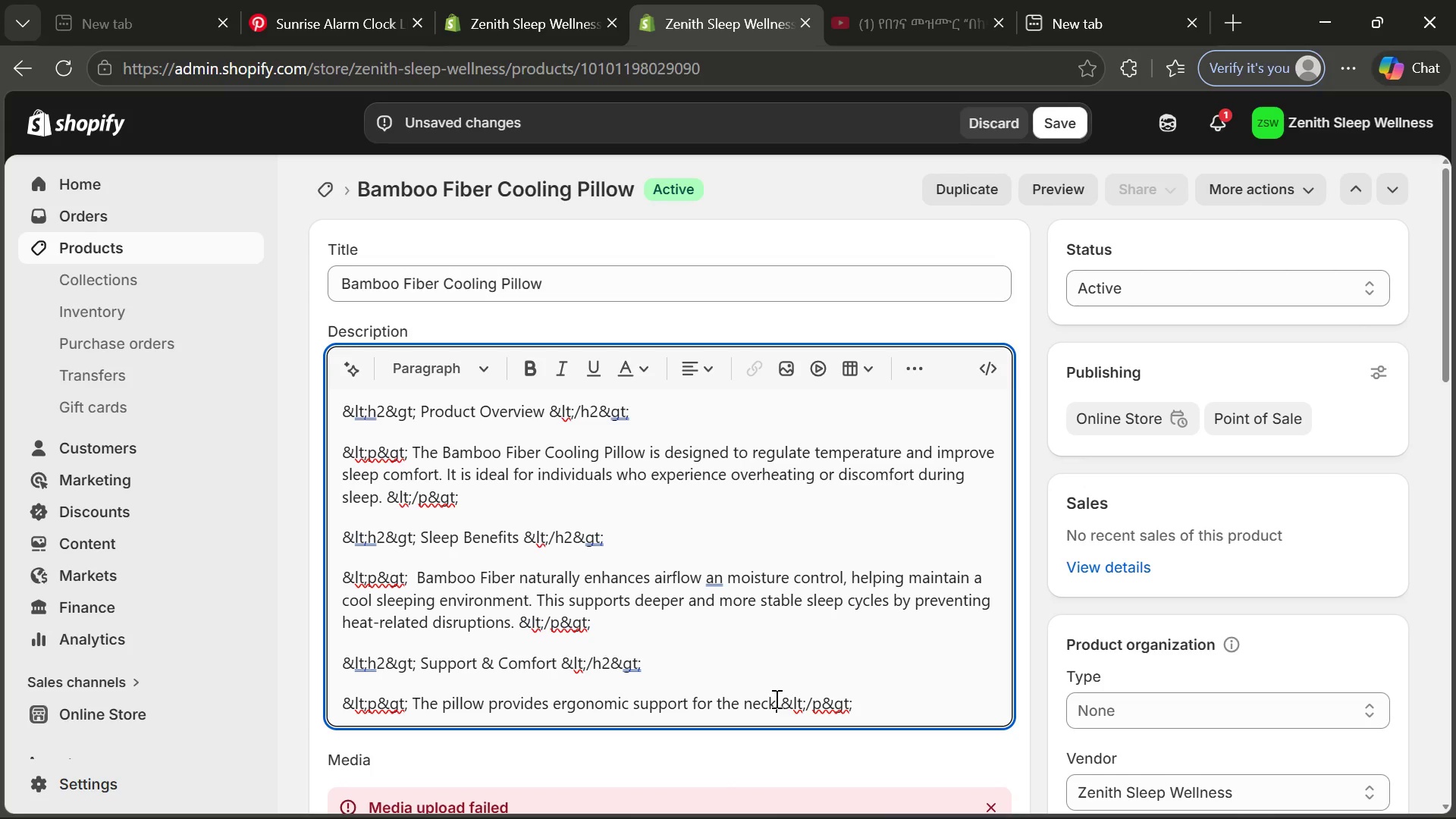 
key(Space)
 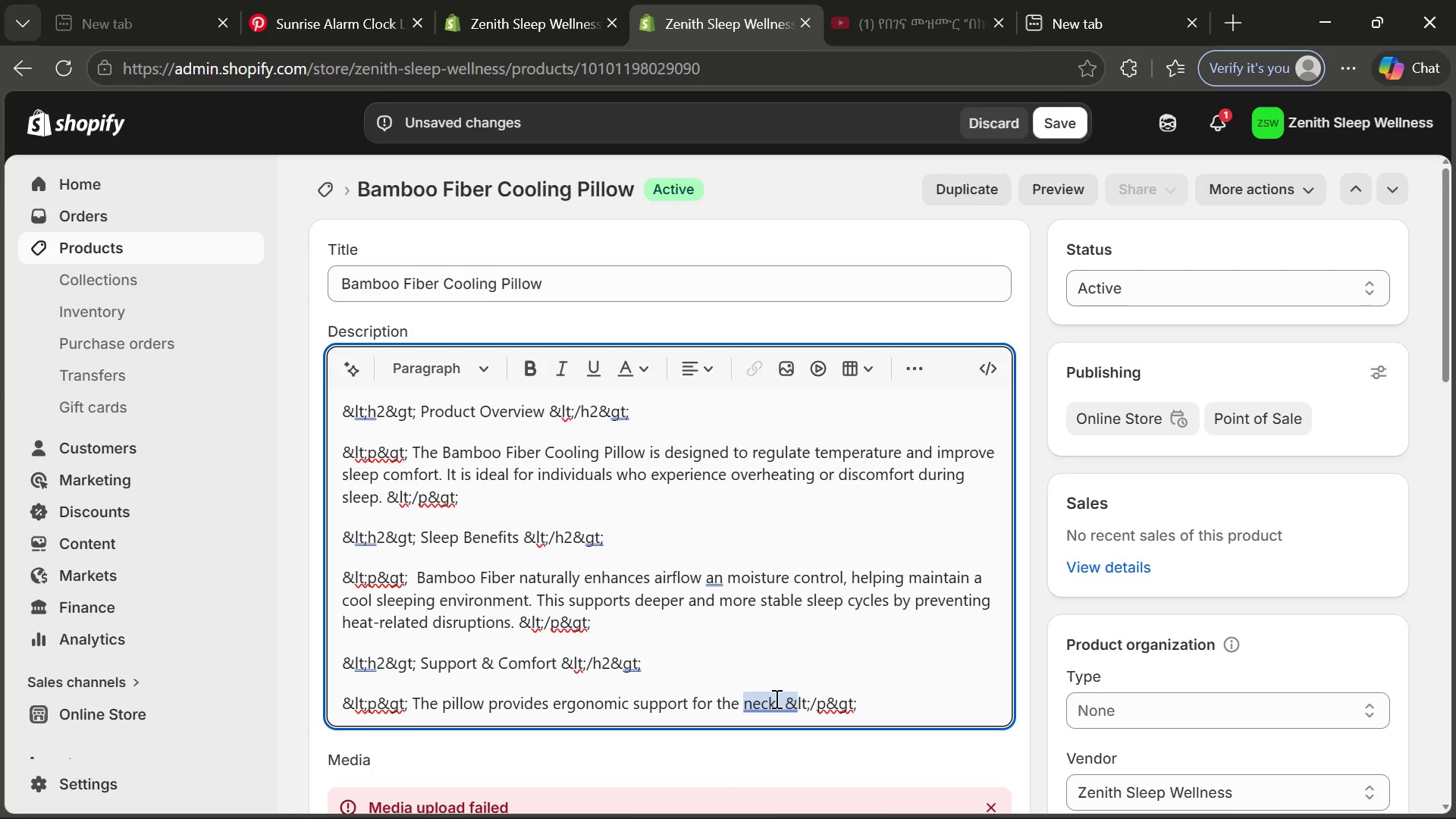 
type(and spine, helping reduce pressure points and p)
key(Backspace)
type(improve long-term sleep poeture.)
 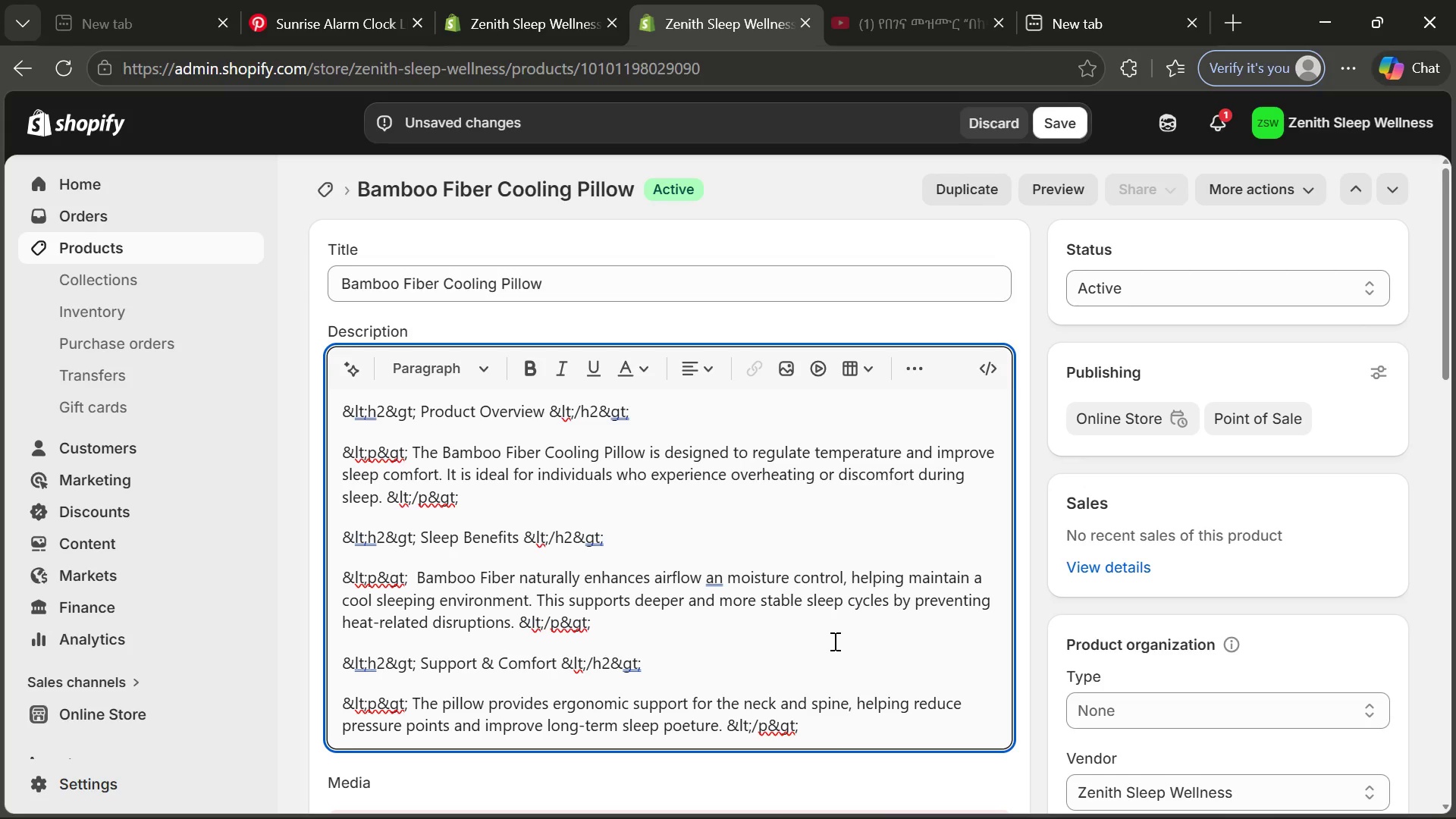 
wait(7.95)
 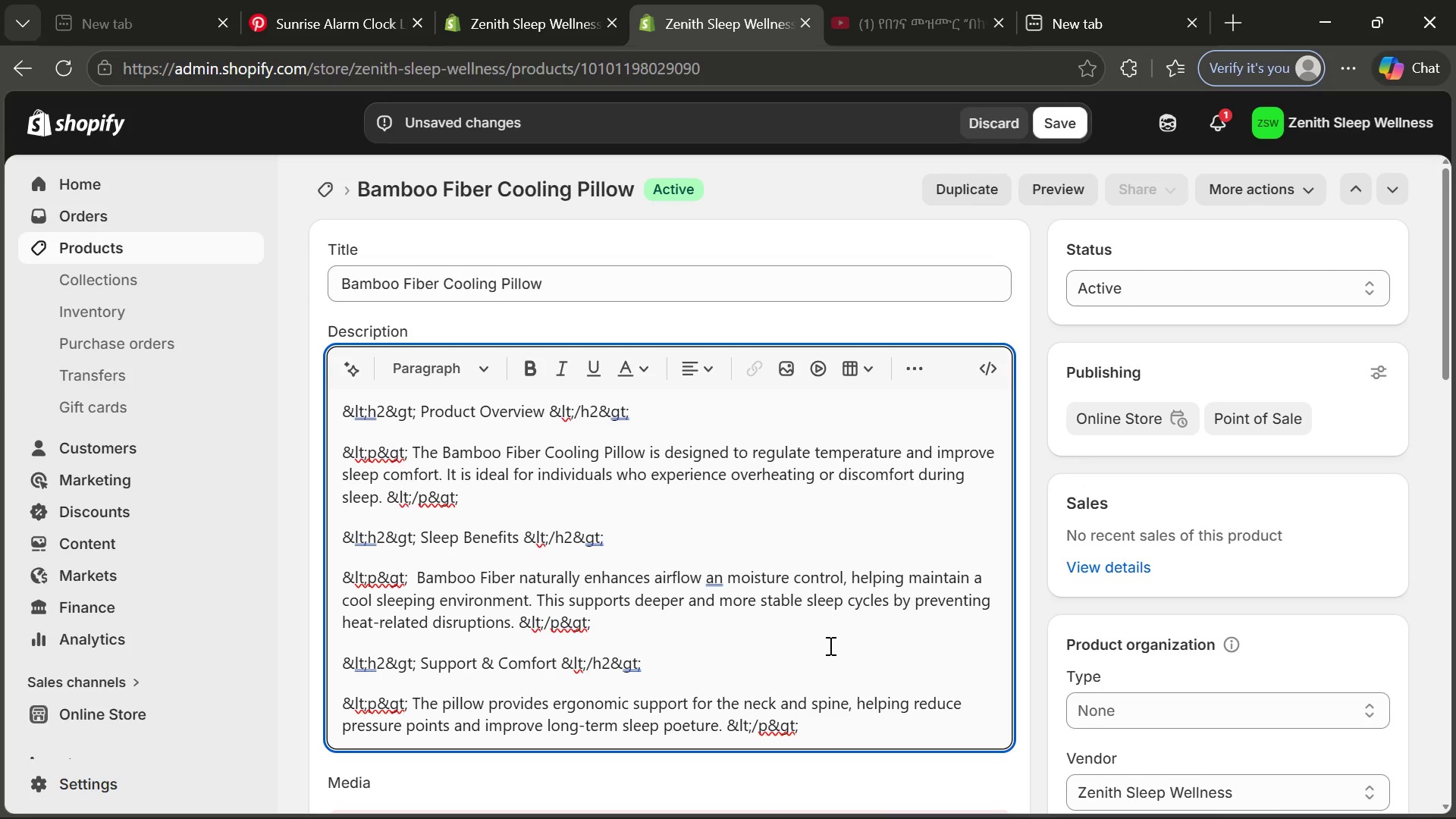 
left_click_drag(start_coordinate=[585, 290], to_coordinate=[331, 272])
 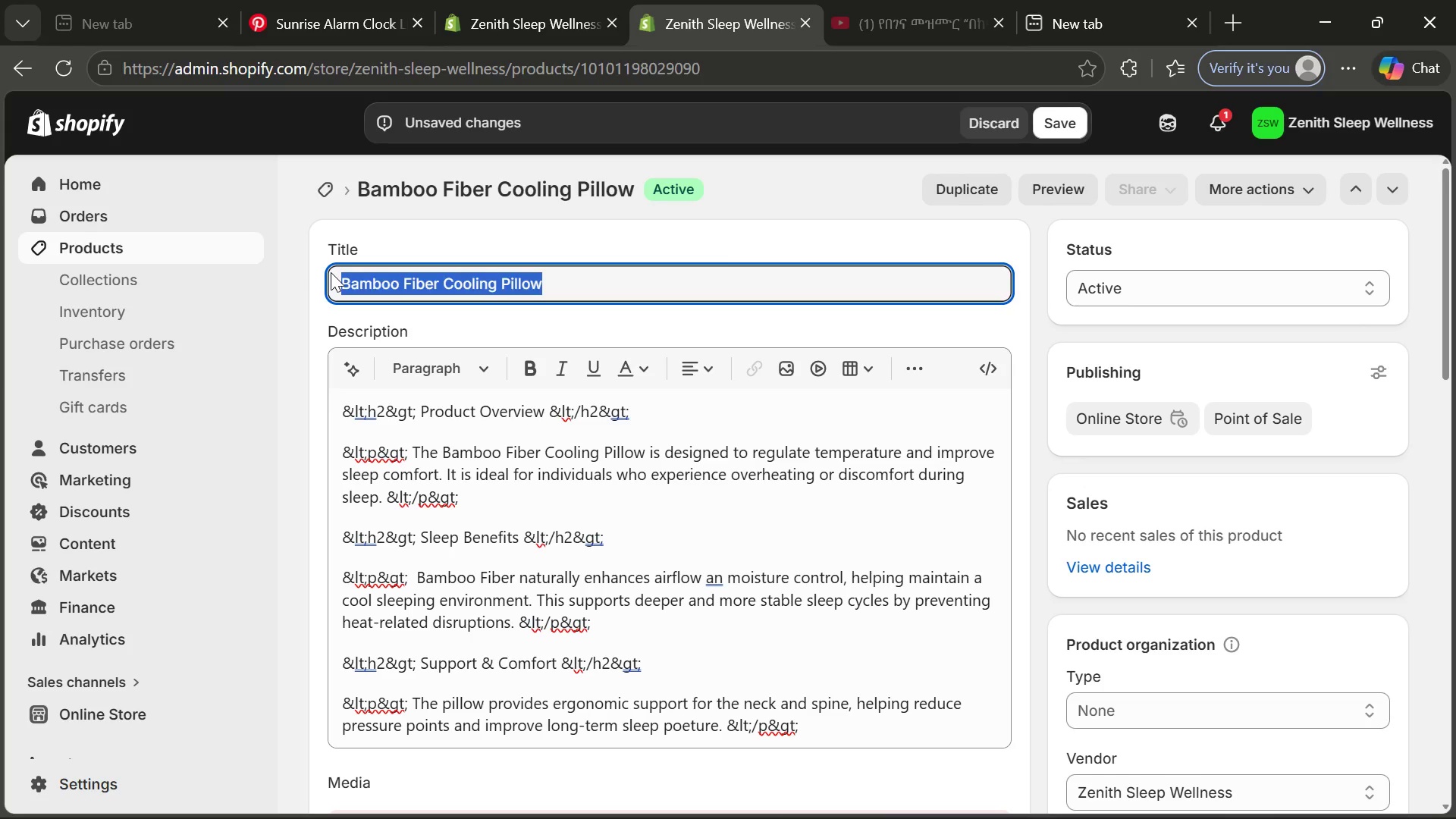 
key(Control+C)
 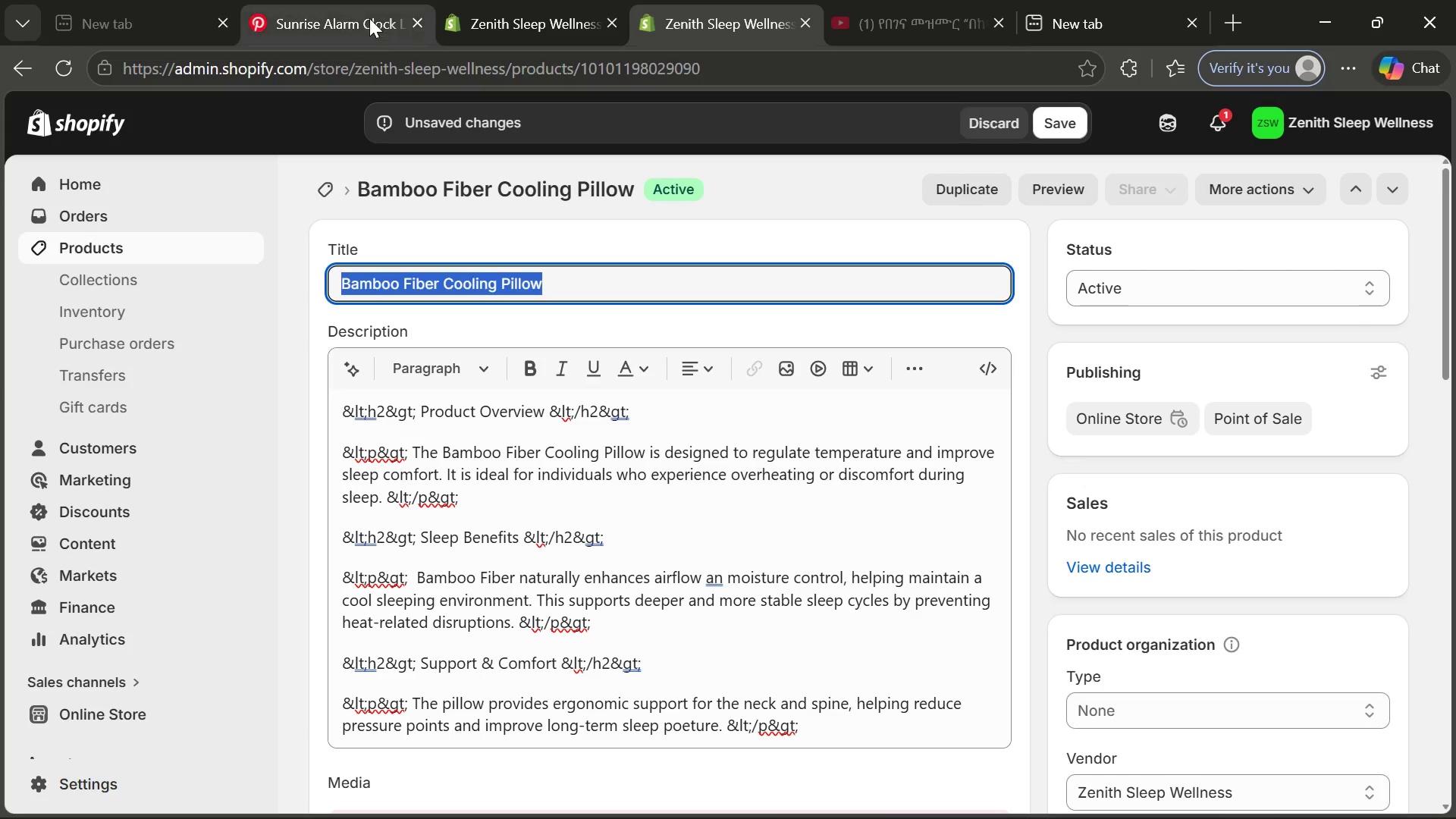 
left_click([369, 13])
 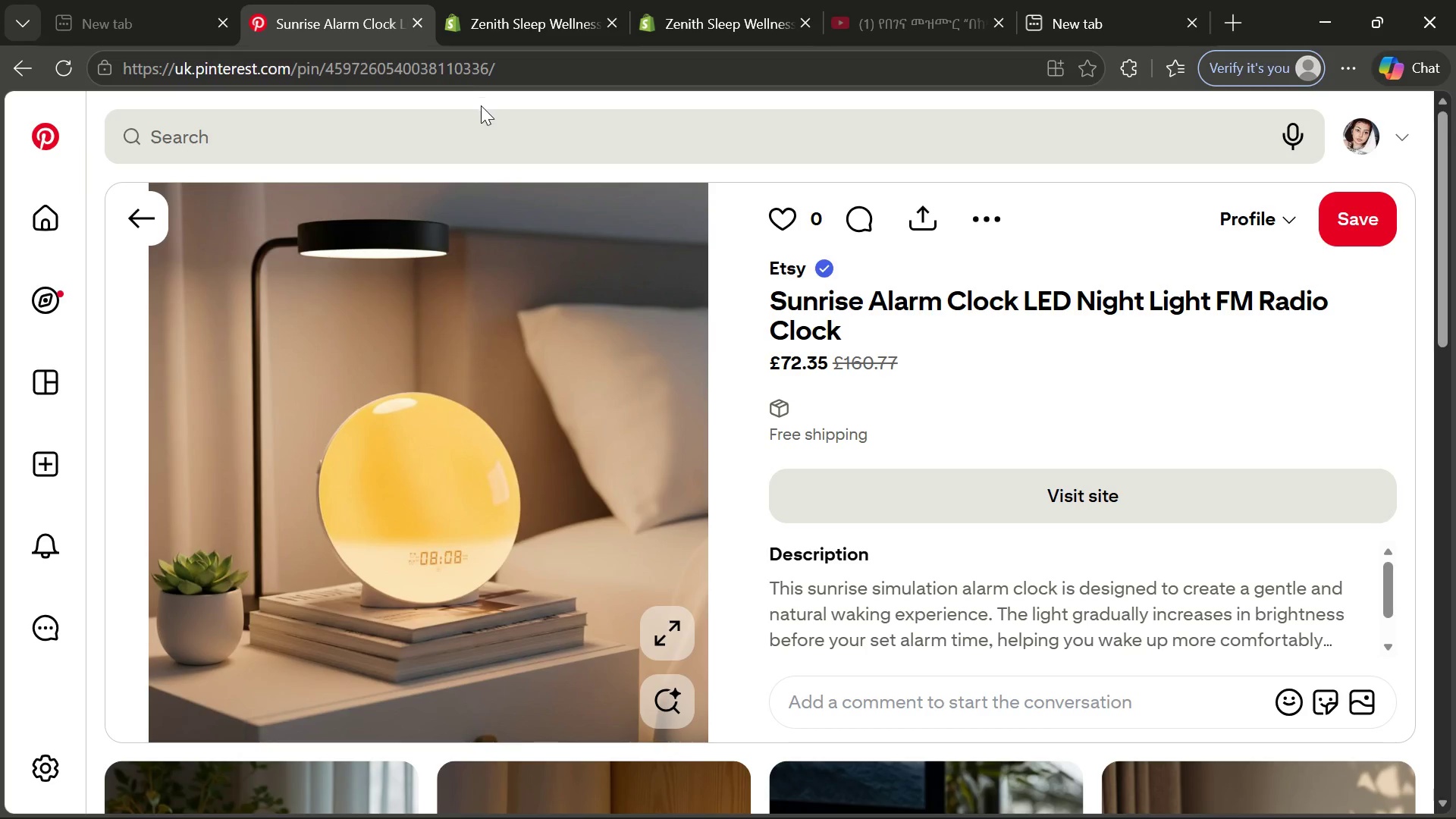 
left_click([478, 111])
 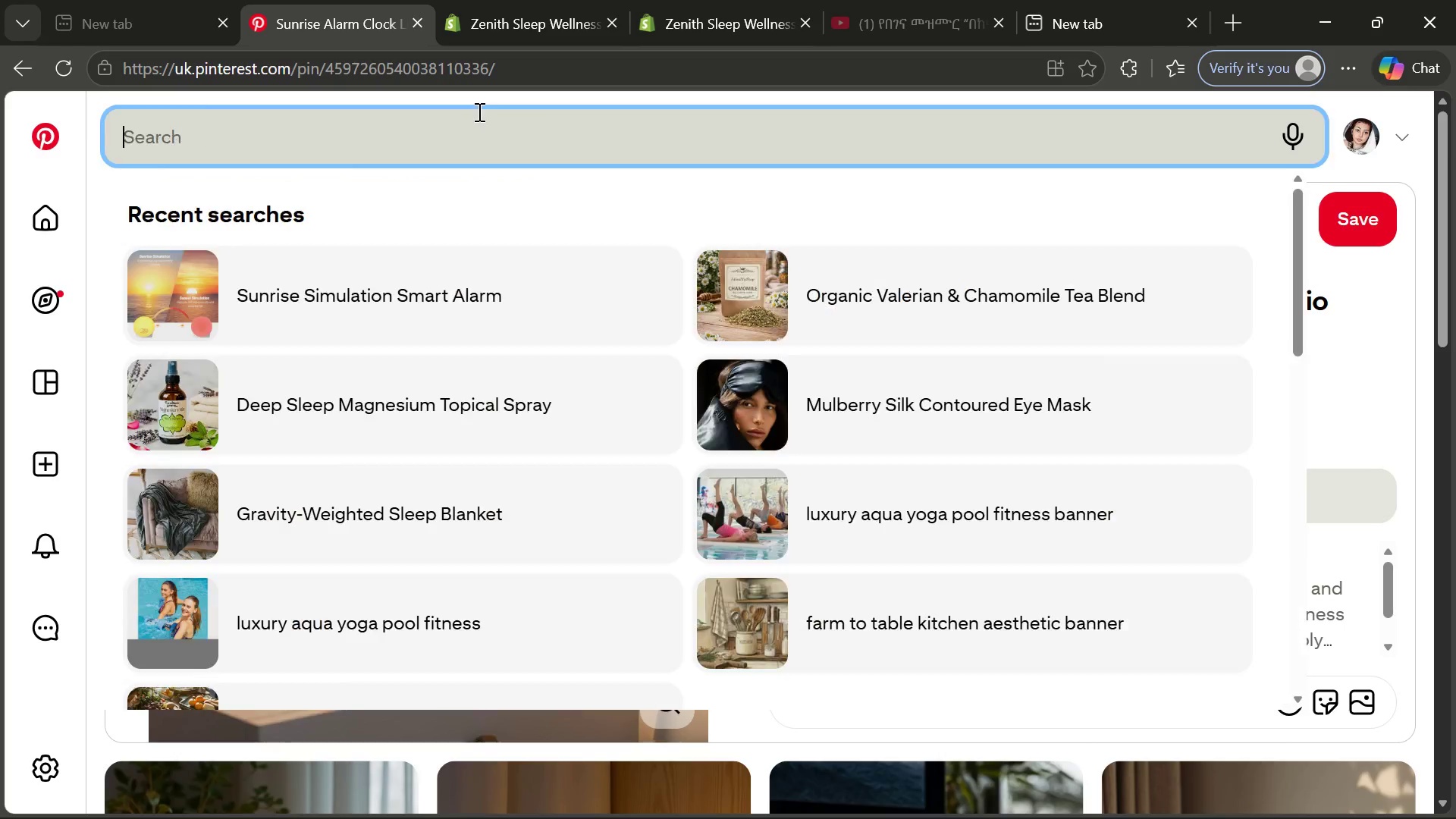 
key(Control+V)
 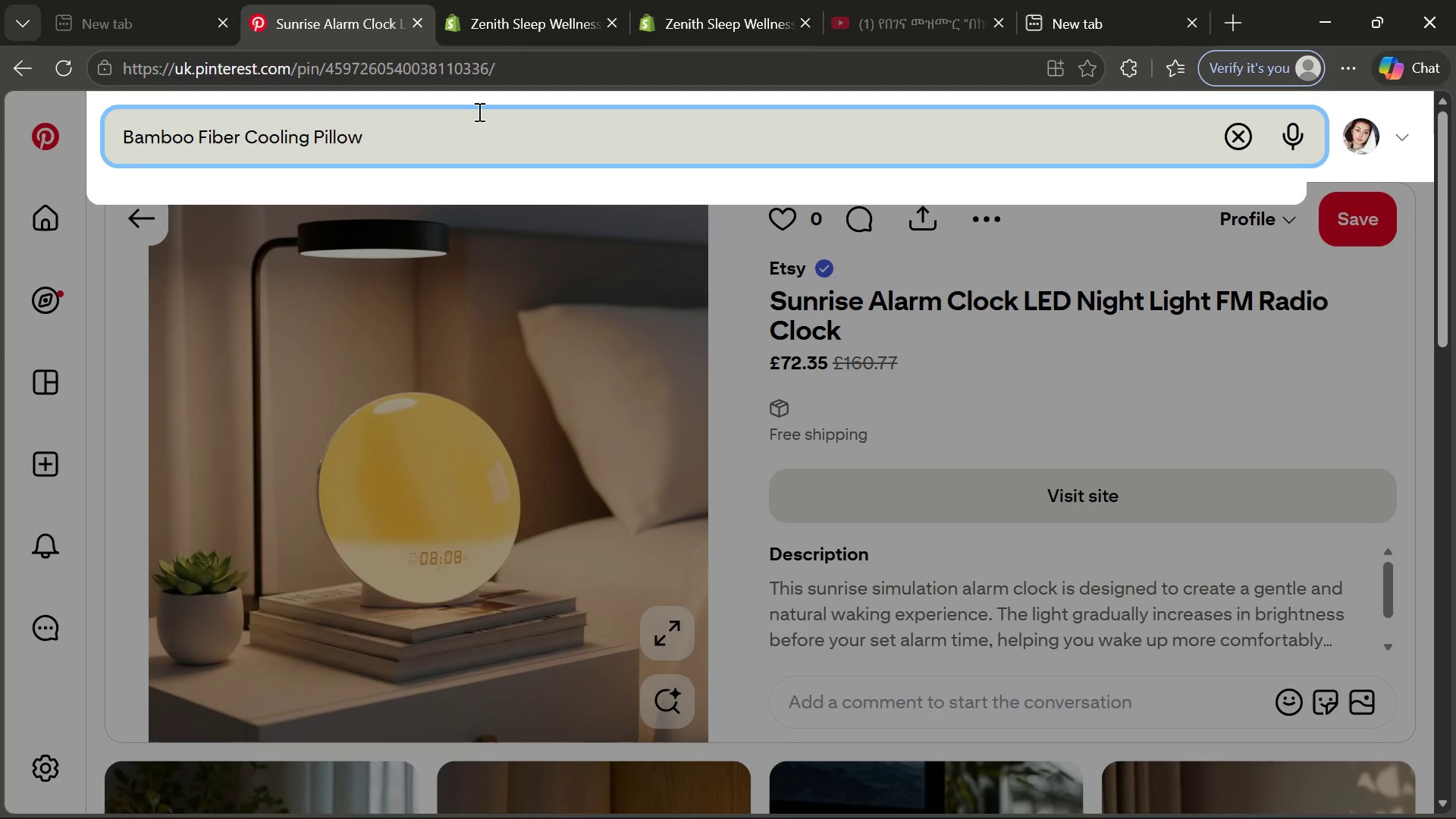 
key(Enter)
 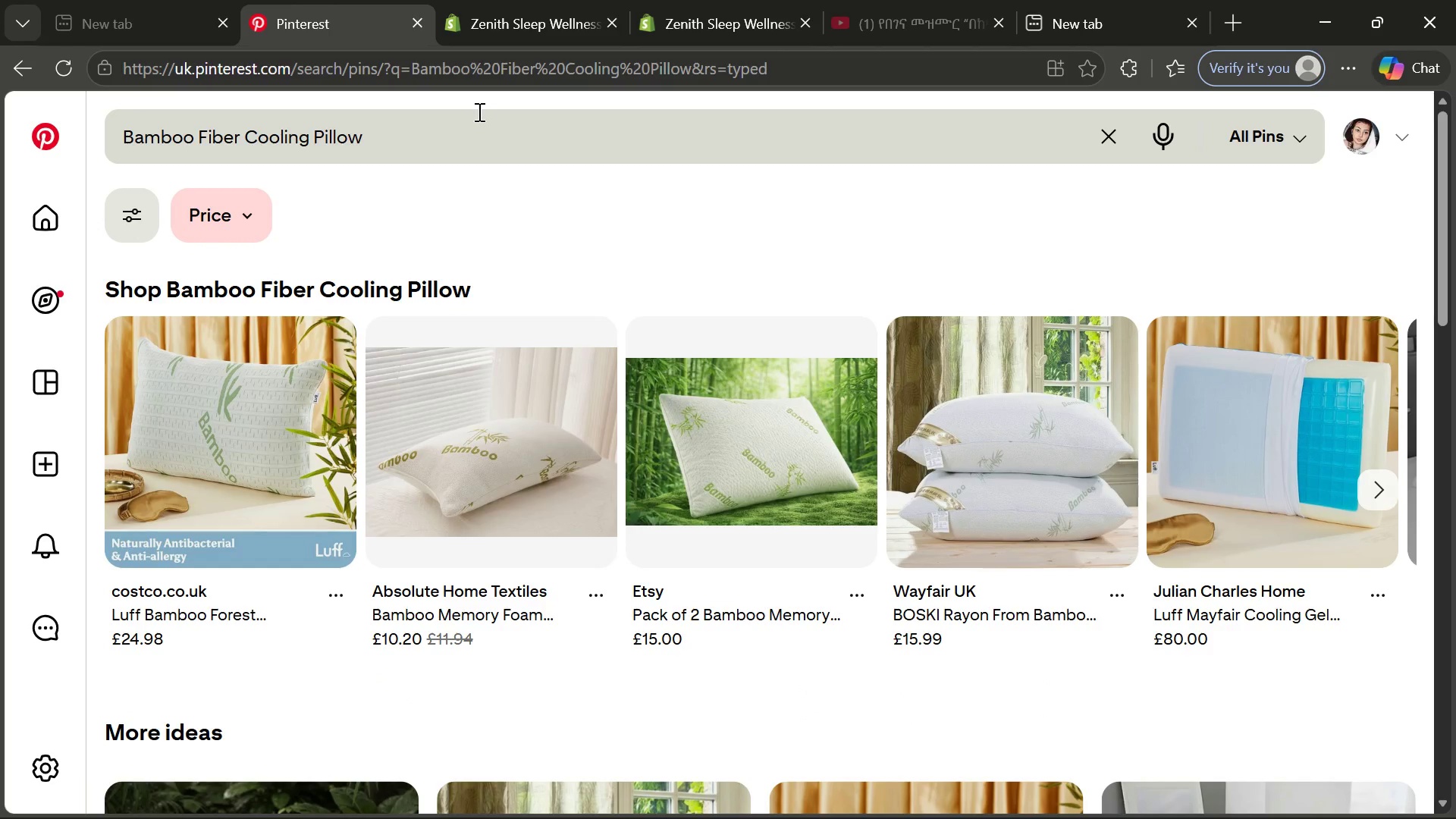 
wait(7.0)
 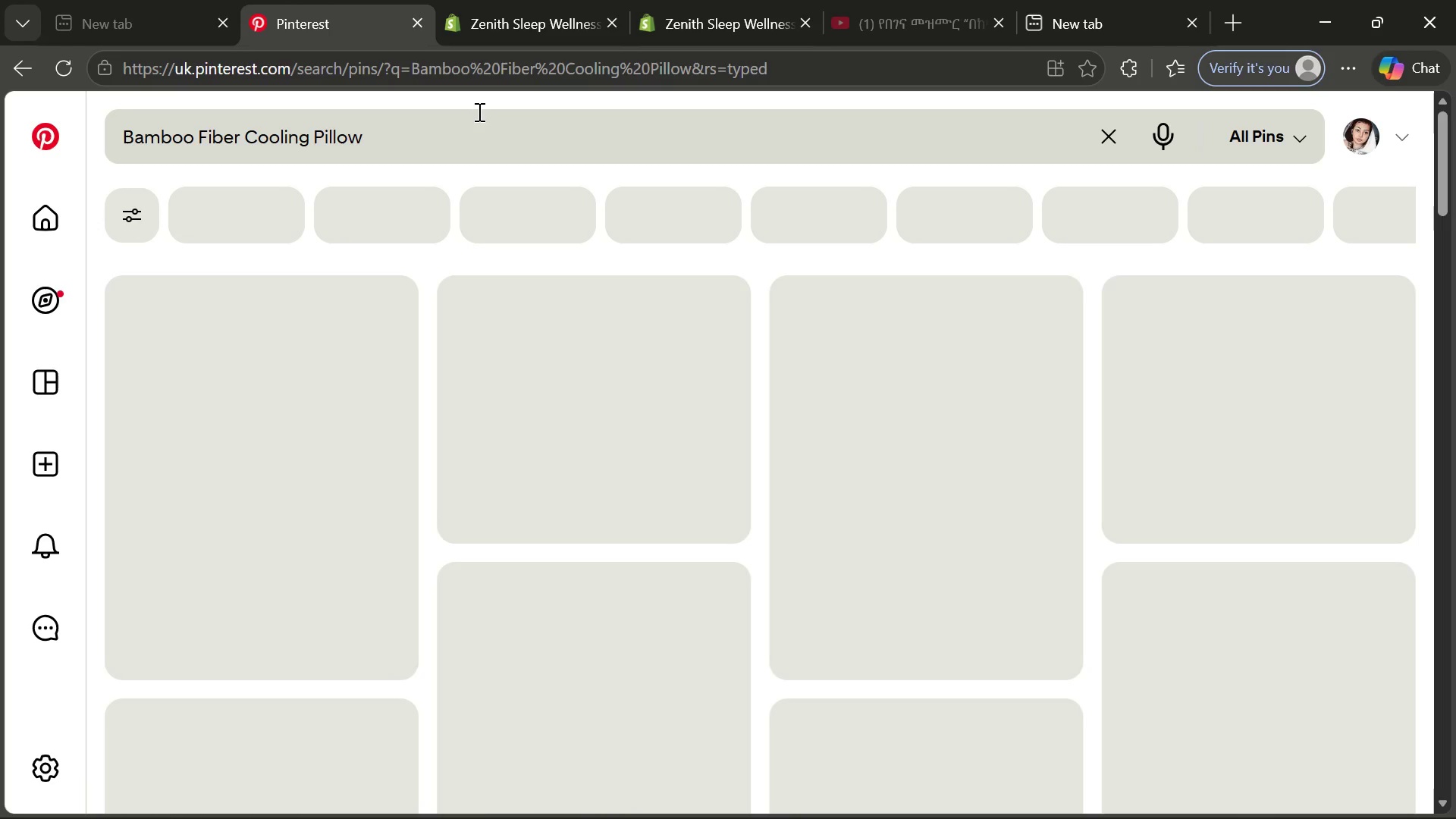 
left_click([760, 468])
 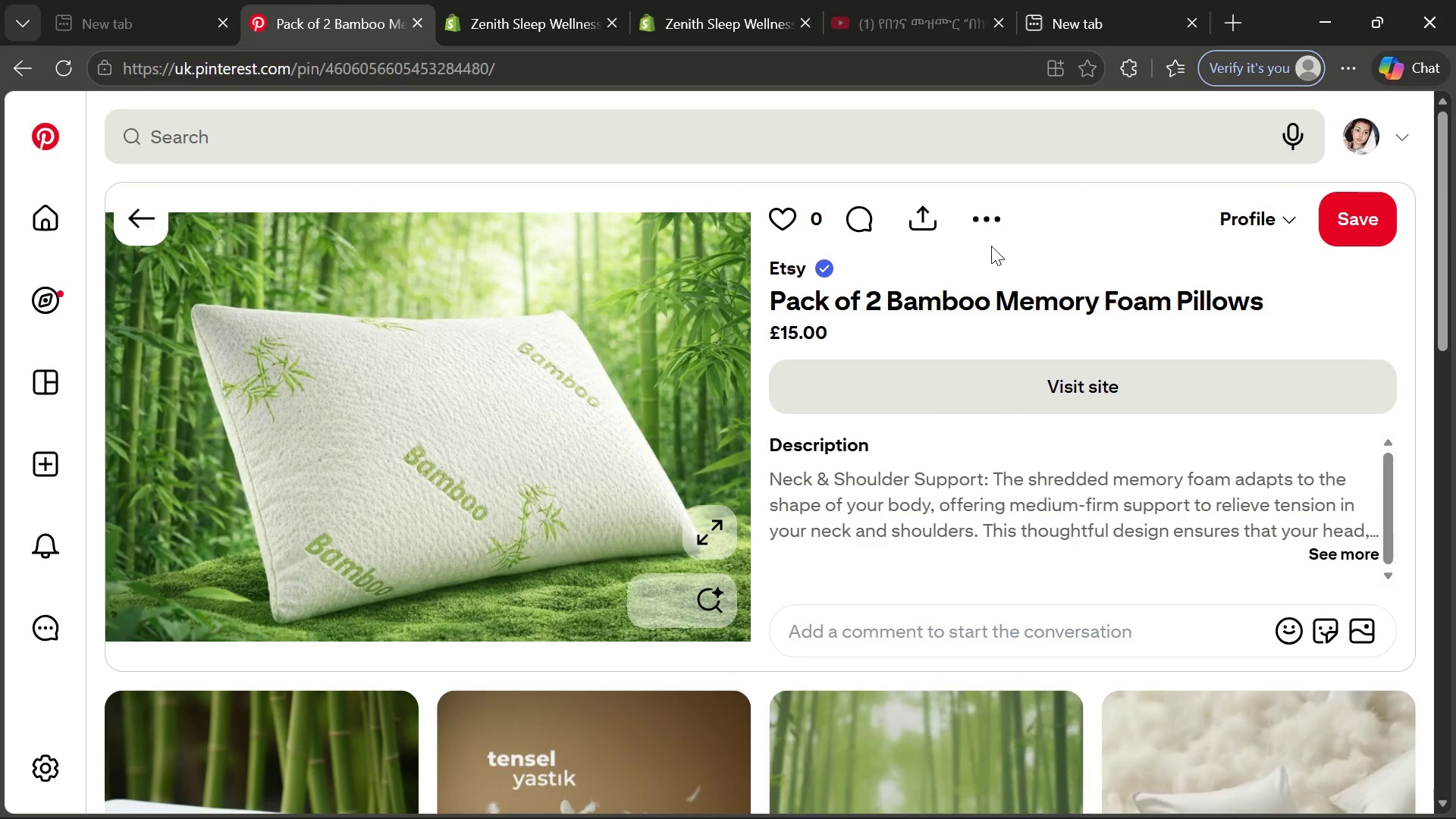 
left_click([990, 233])
 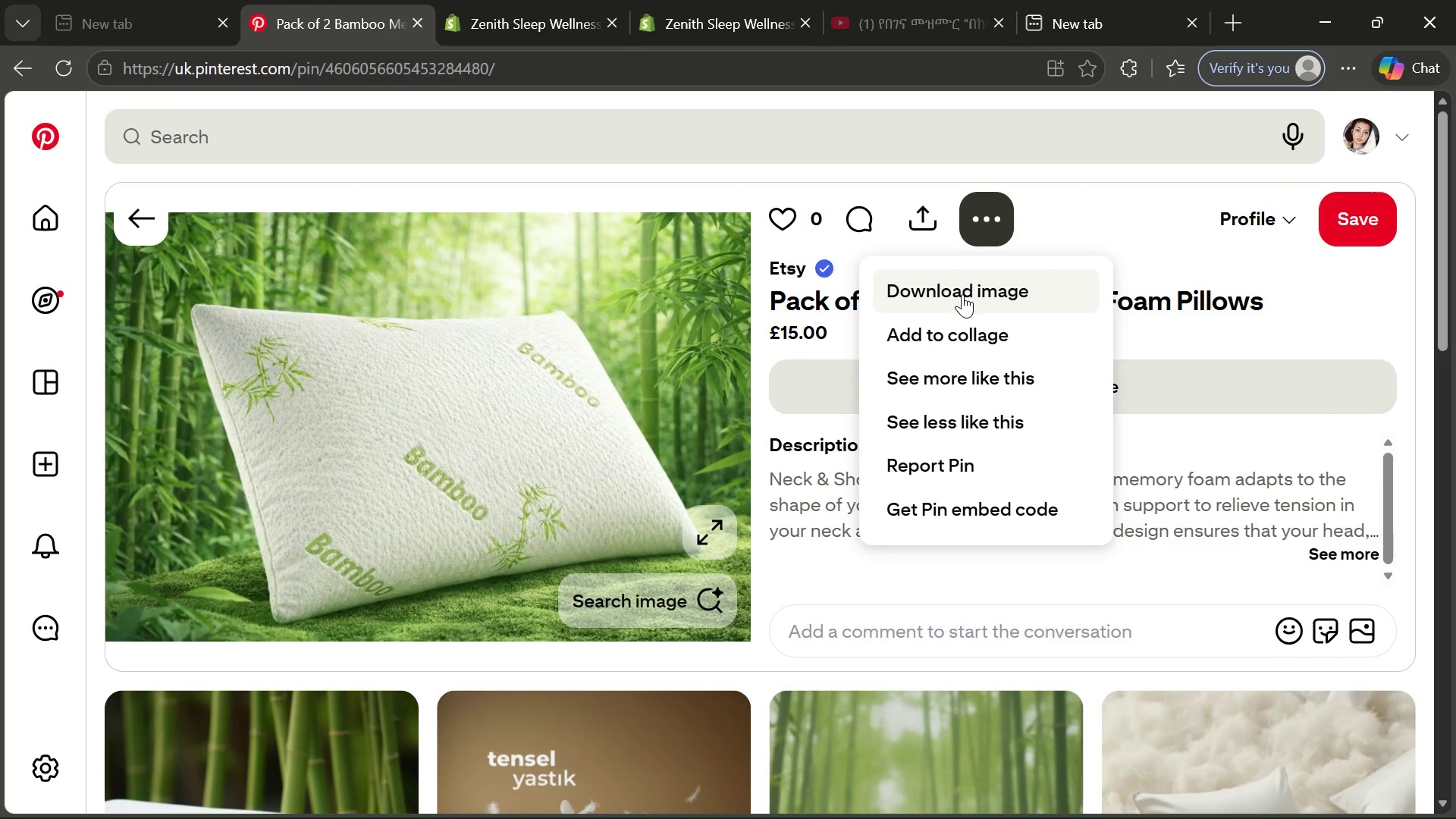 
left_click([962, 294])
 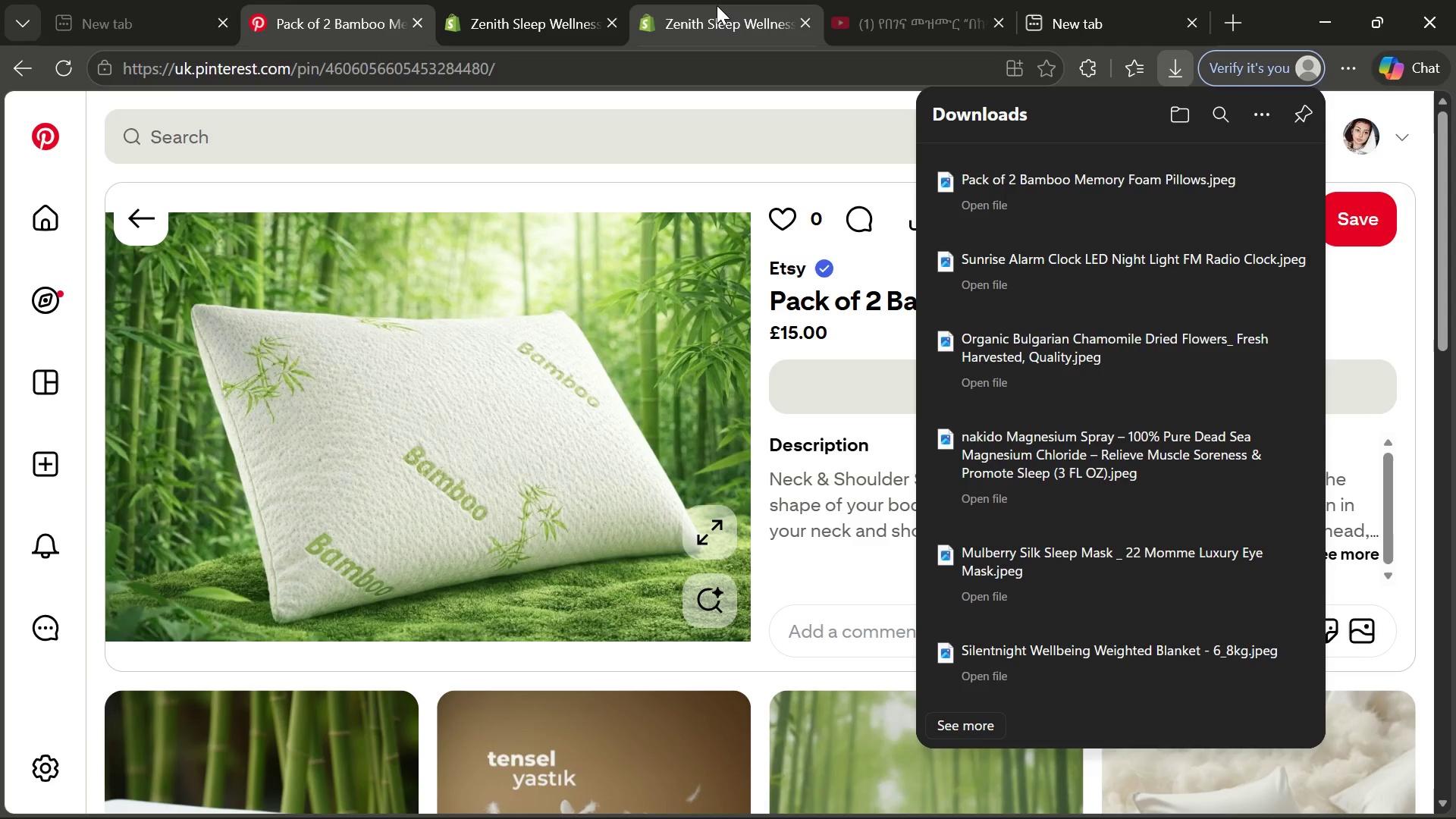 
left_click([717, 5])
 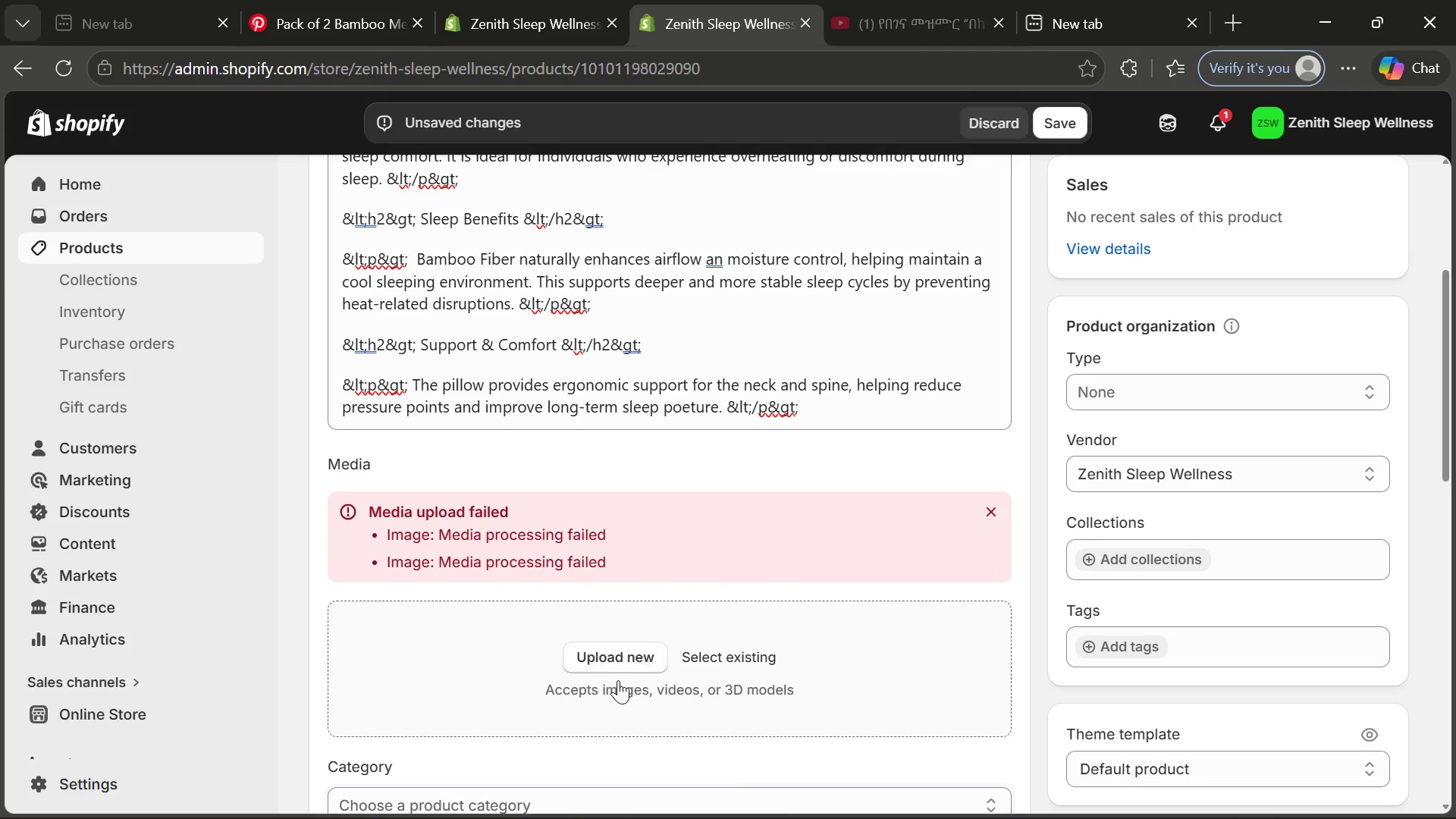 
left_click([635, 670])
 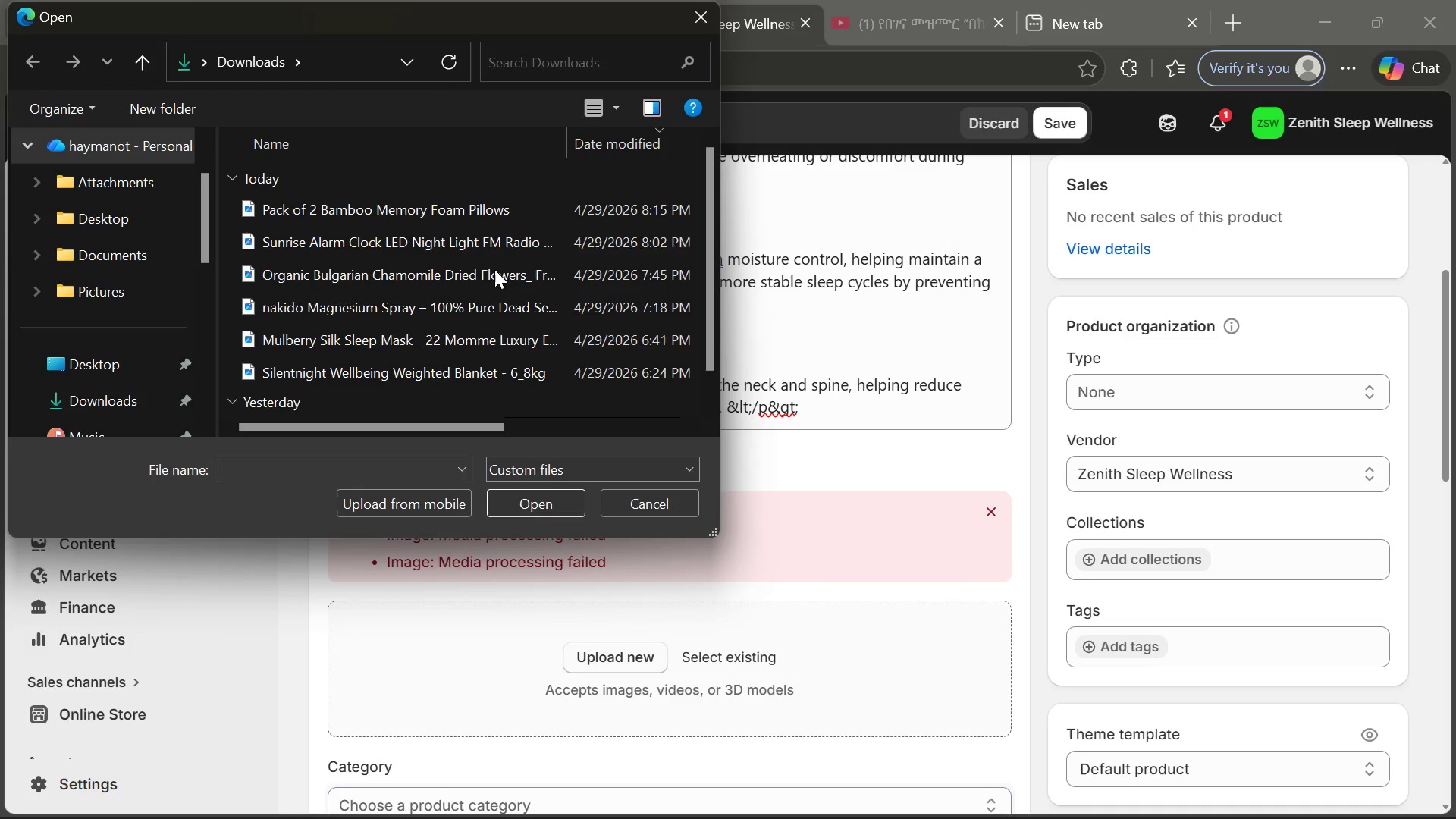 
double_click([487, 218])
 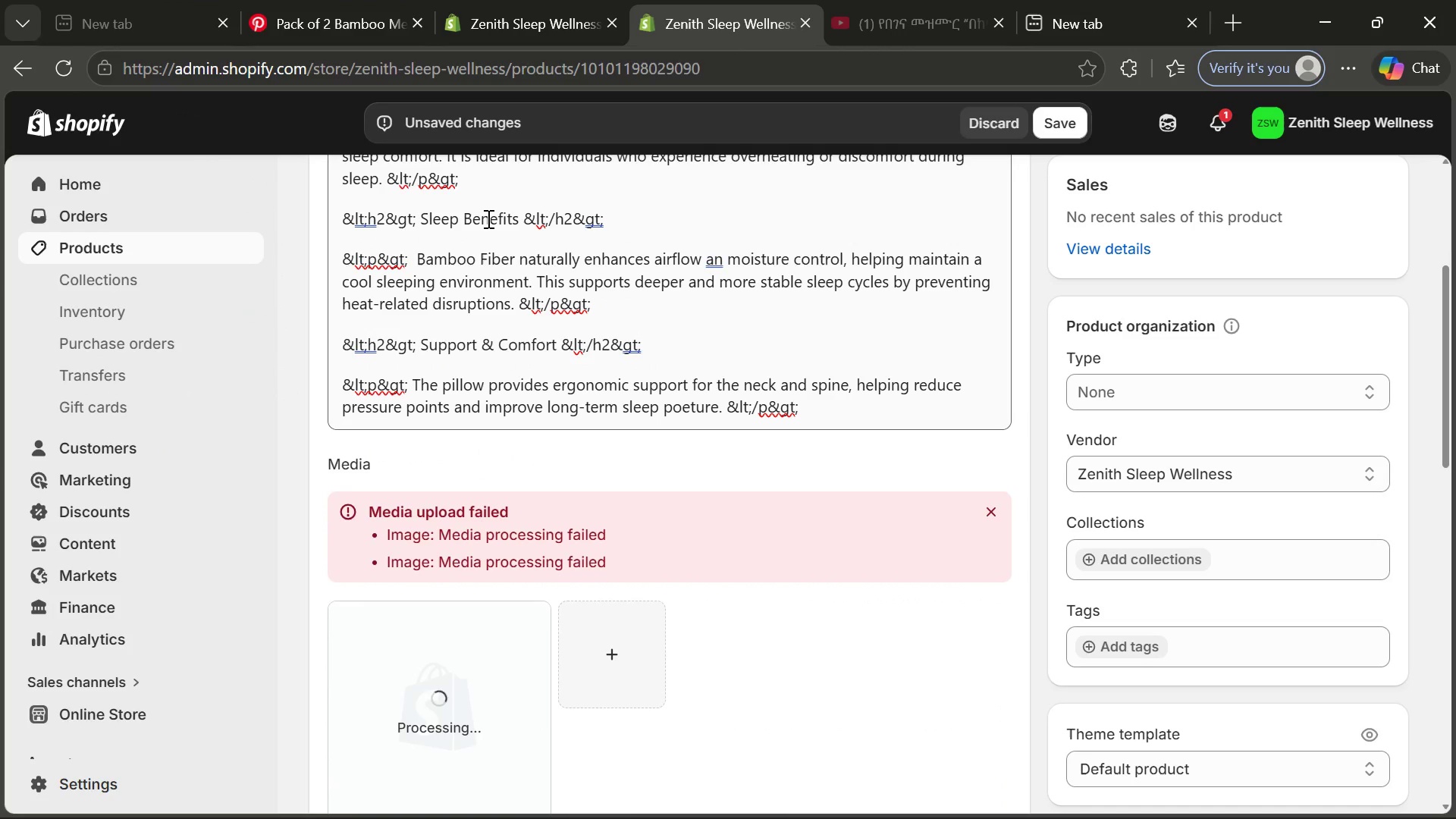 
wait(10.5)
 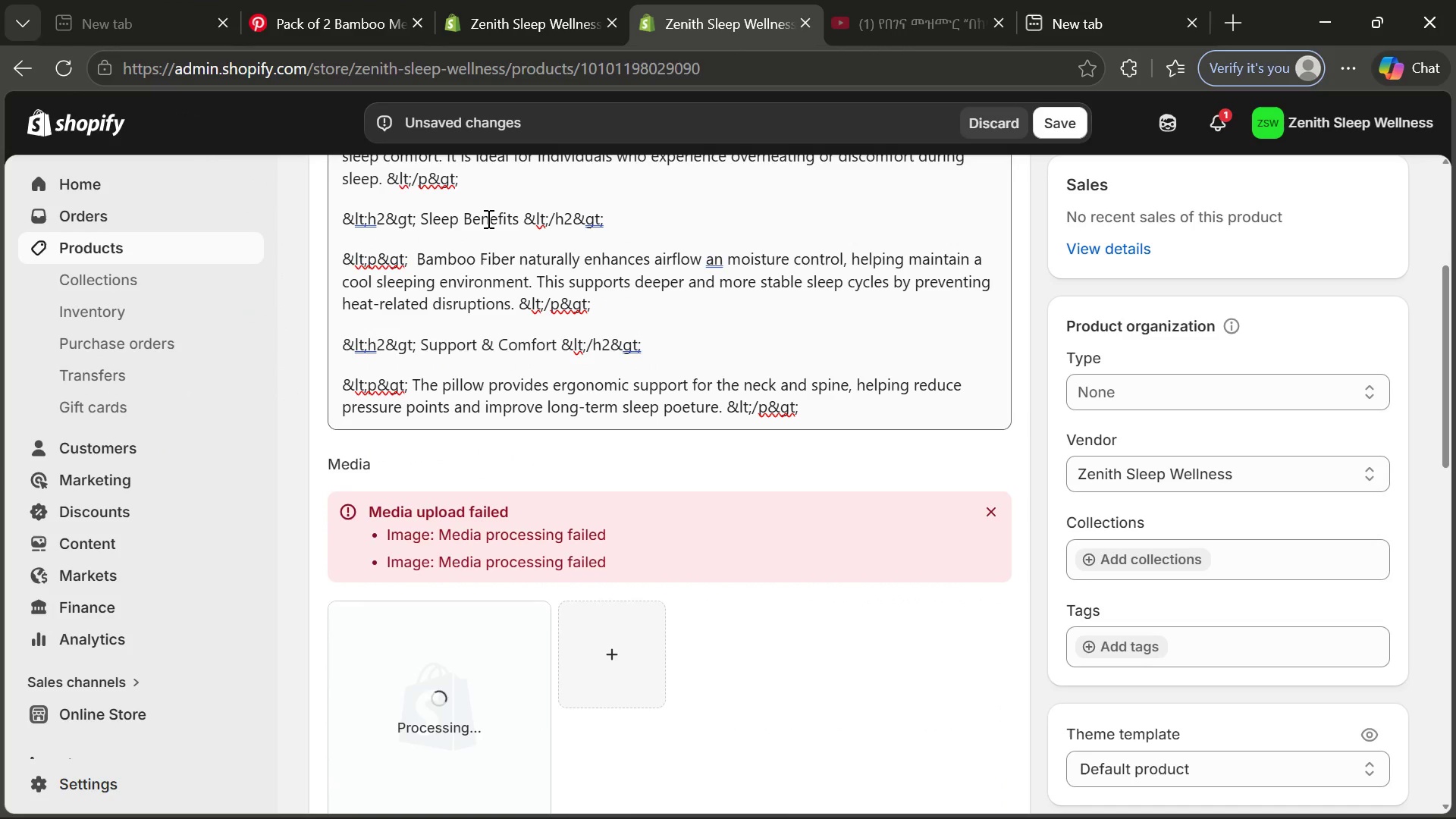 
left_click([441, 683])
 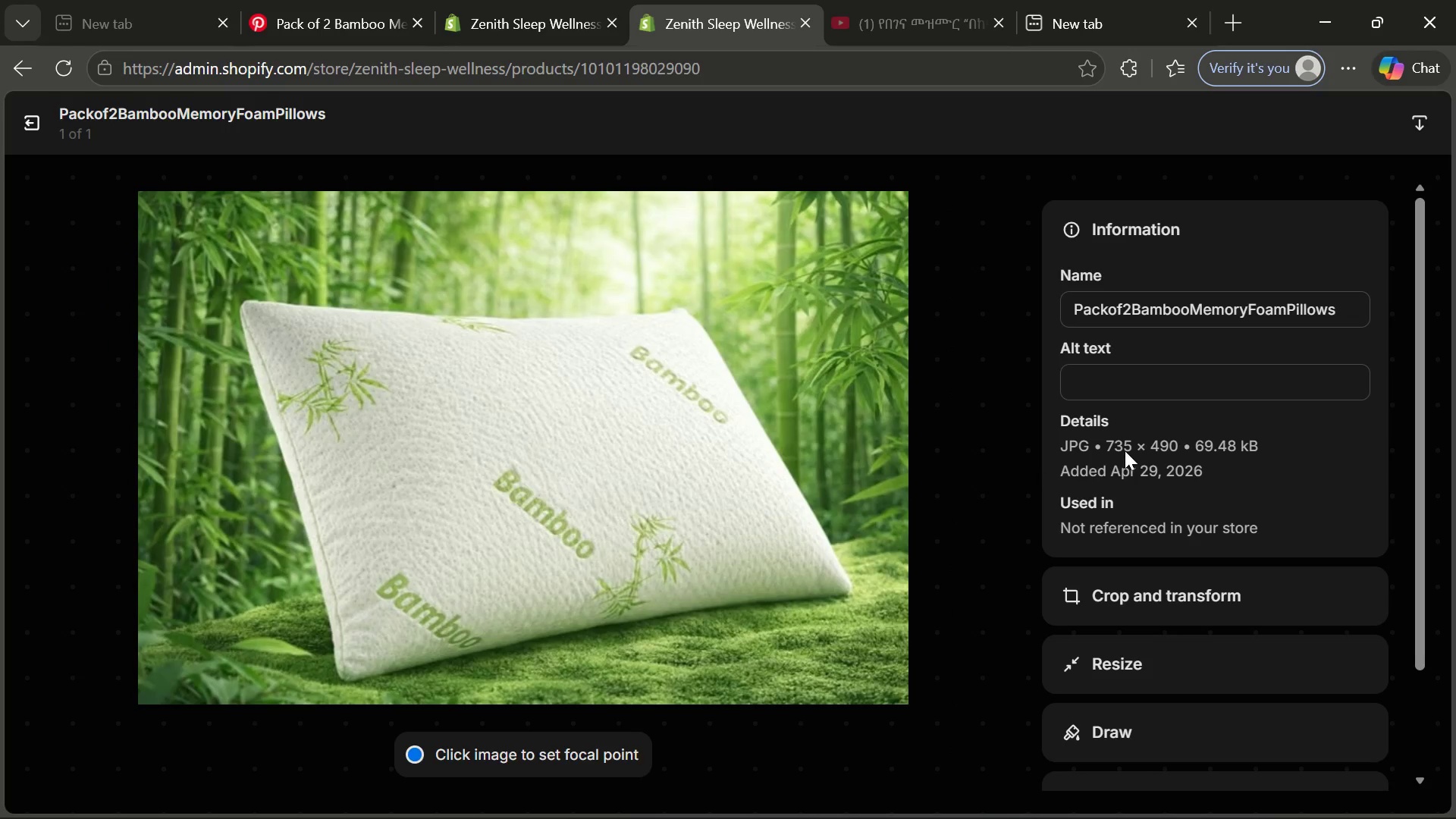 
left_click([1145, 380])
 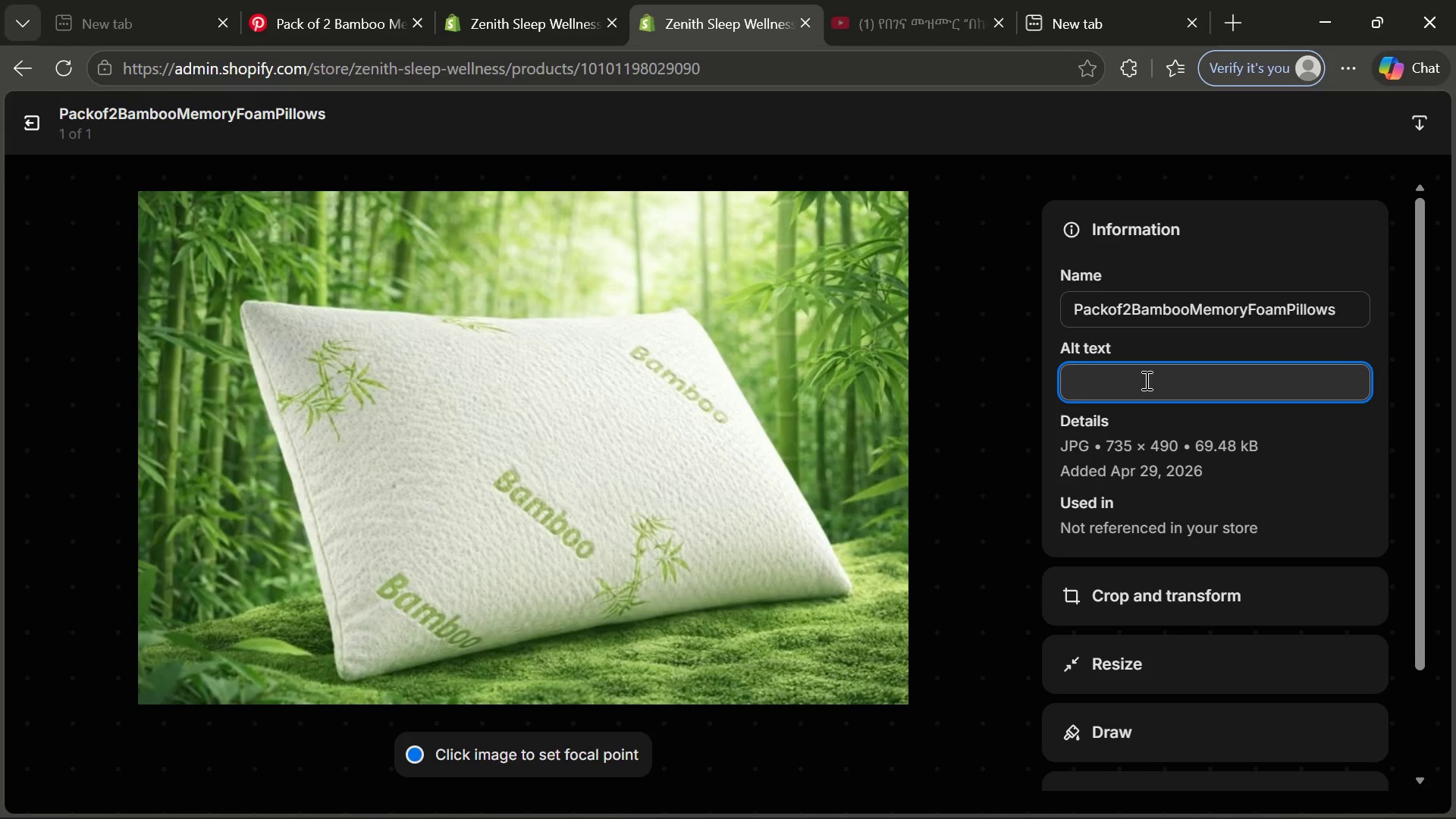 
type(bmboo)
 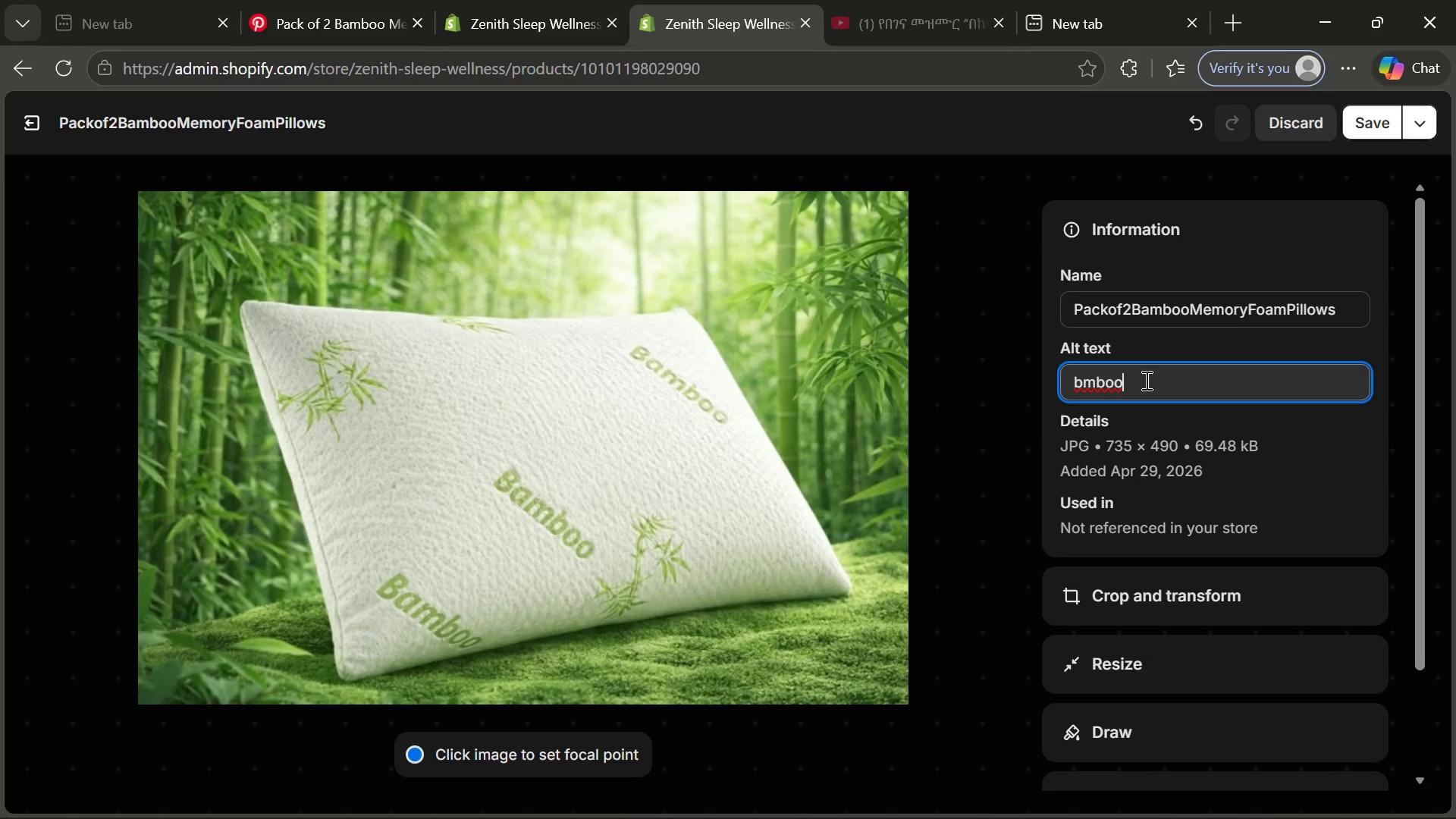 
type( fiber cooling pillow)
 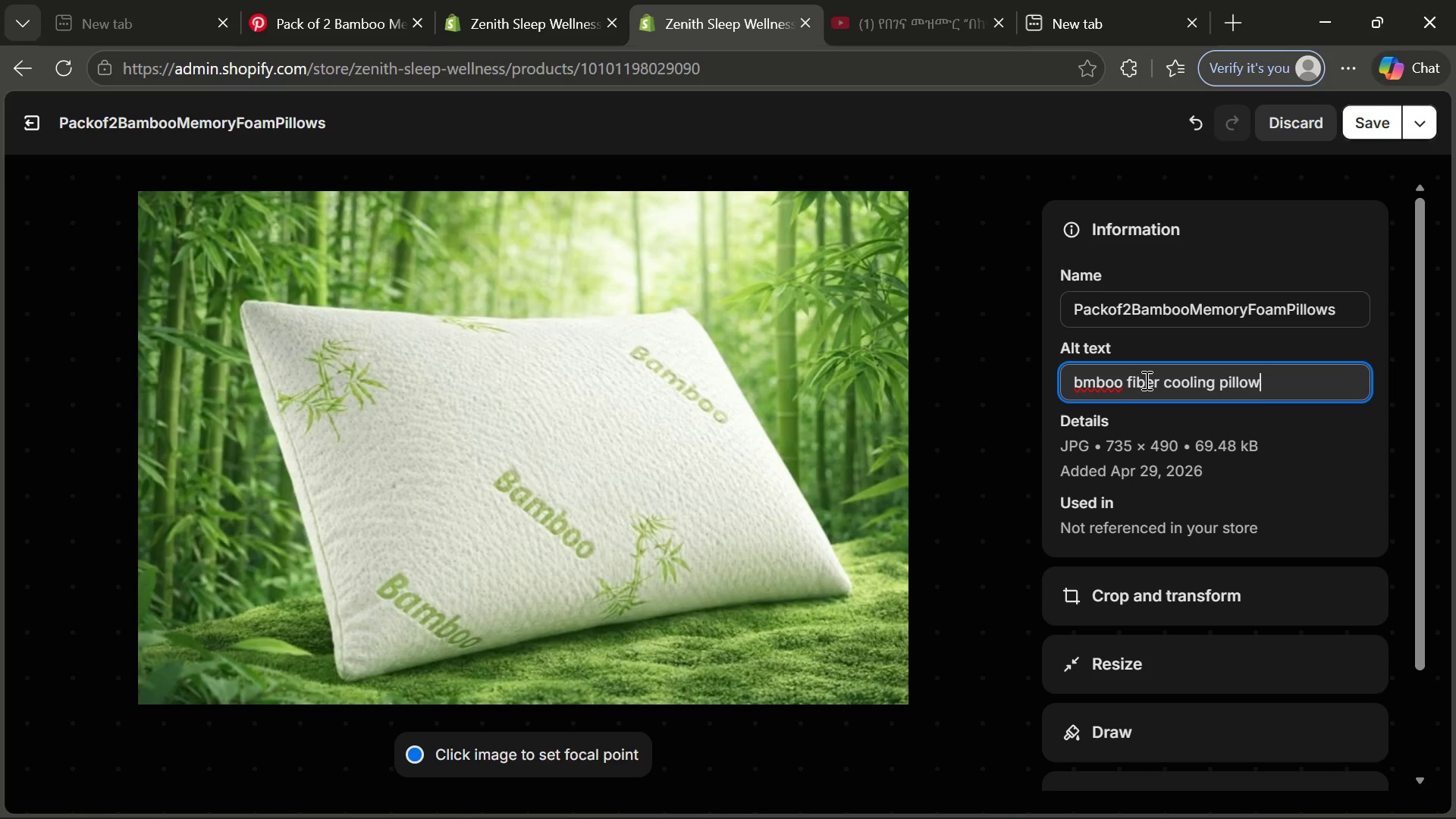 
wait(7.03)
 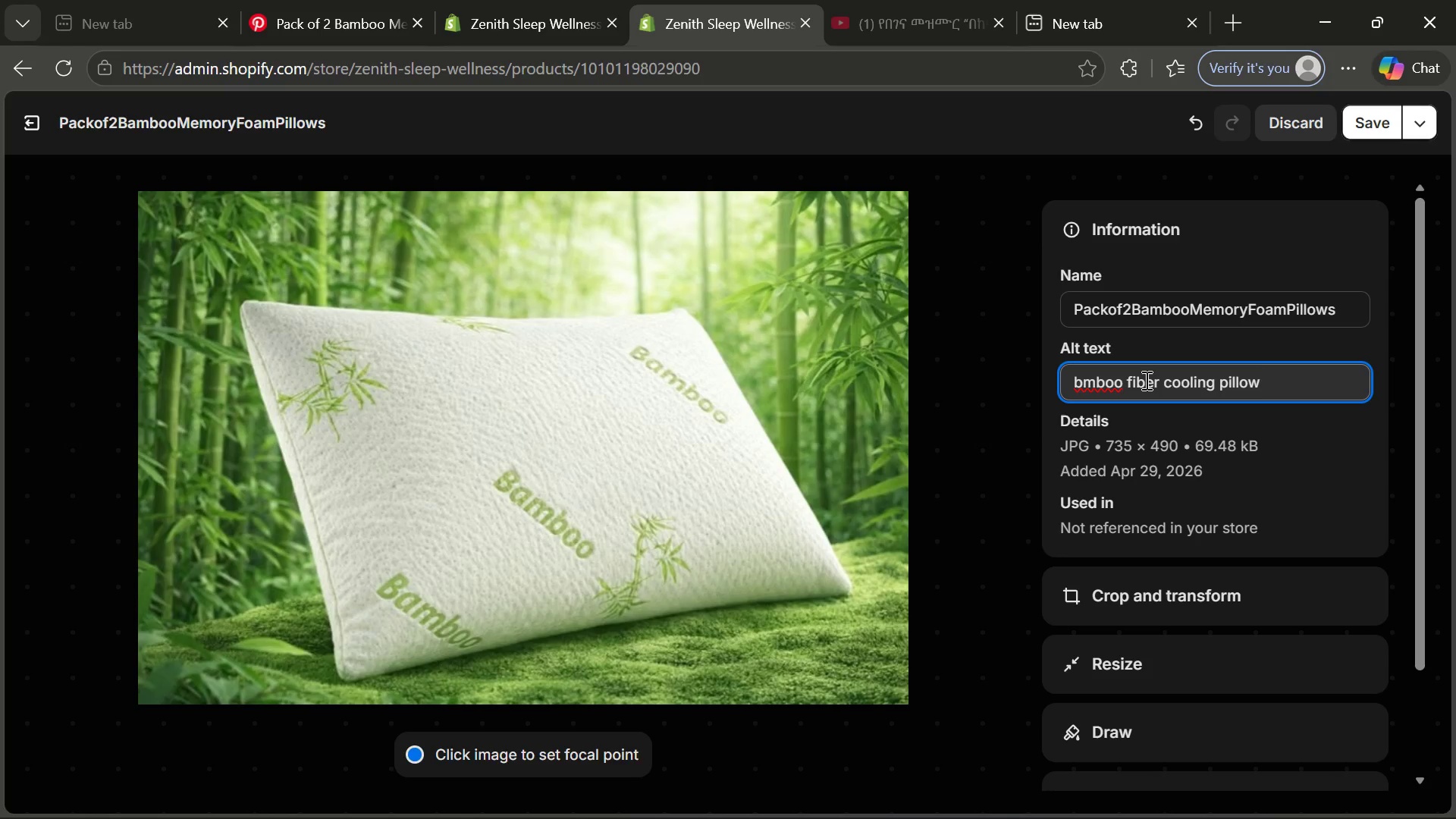 
left_click([1080, 393])
 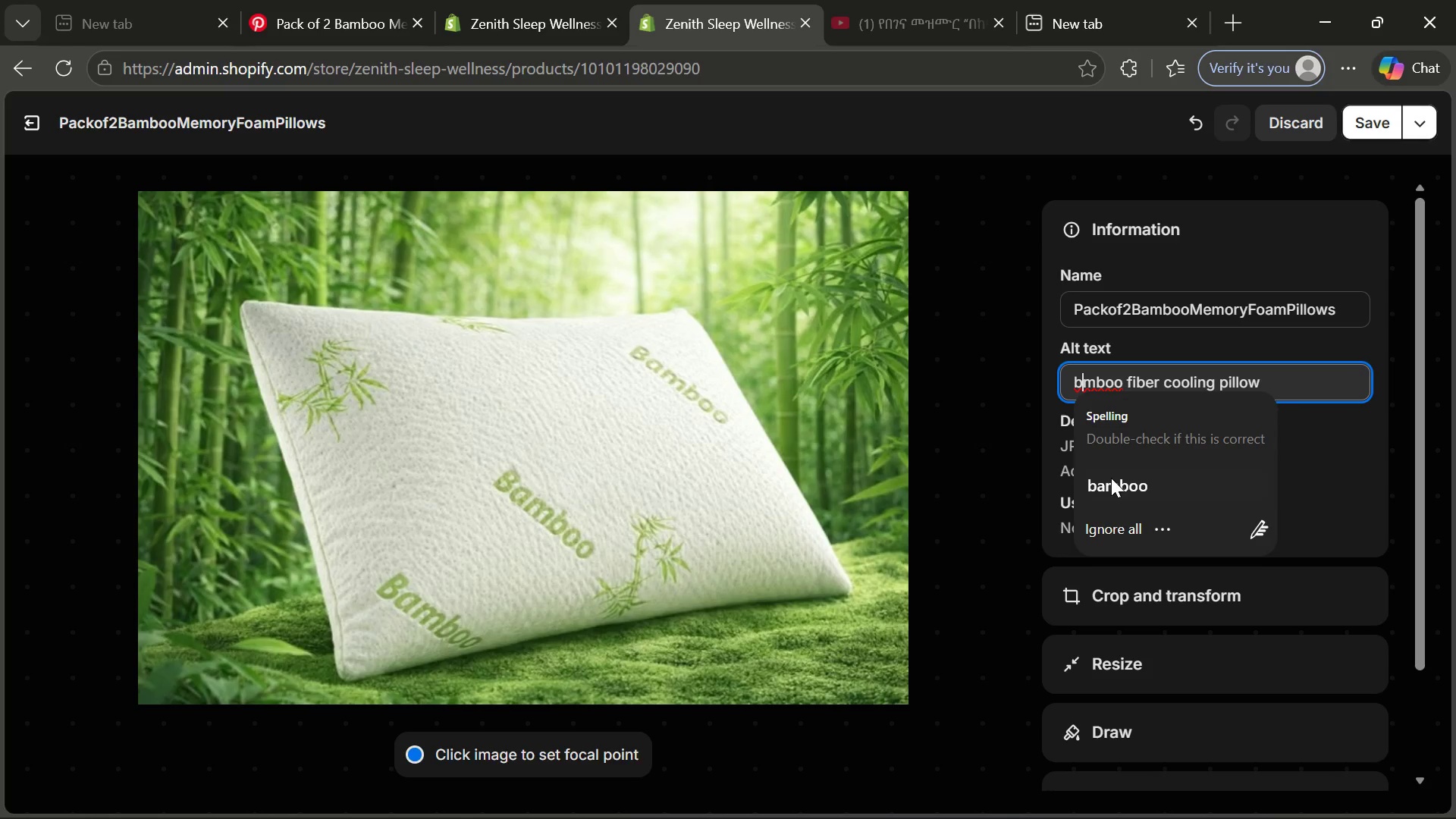 
left_click([1114, 483])
 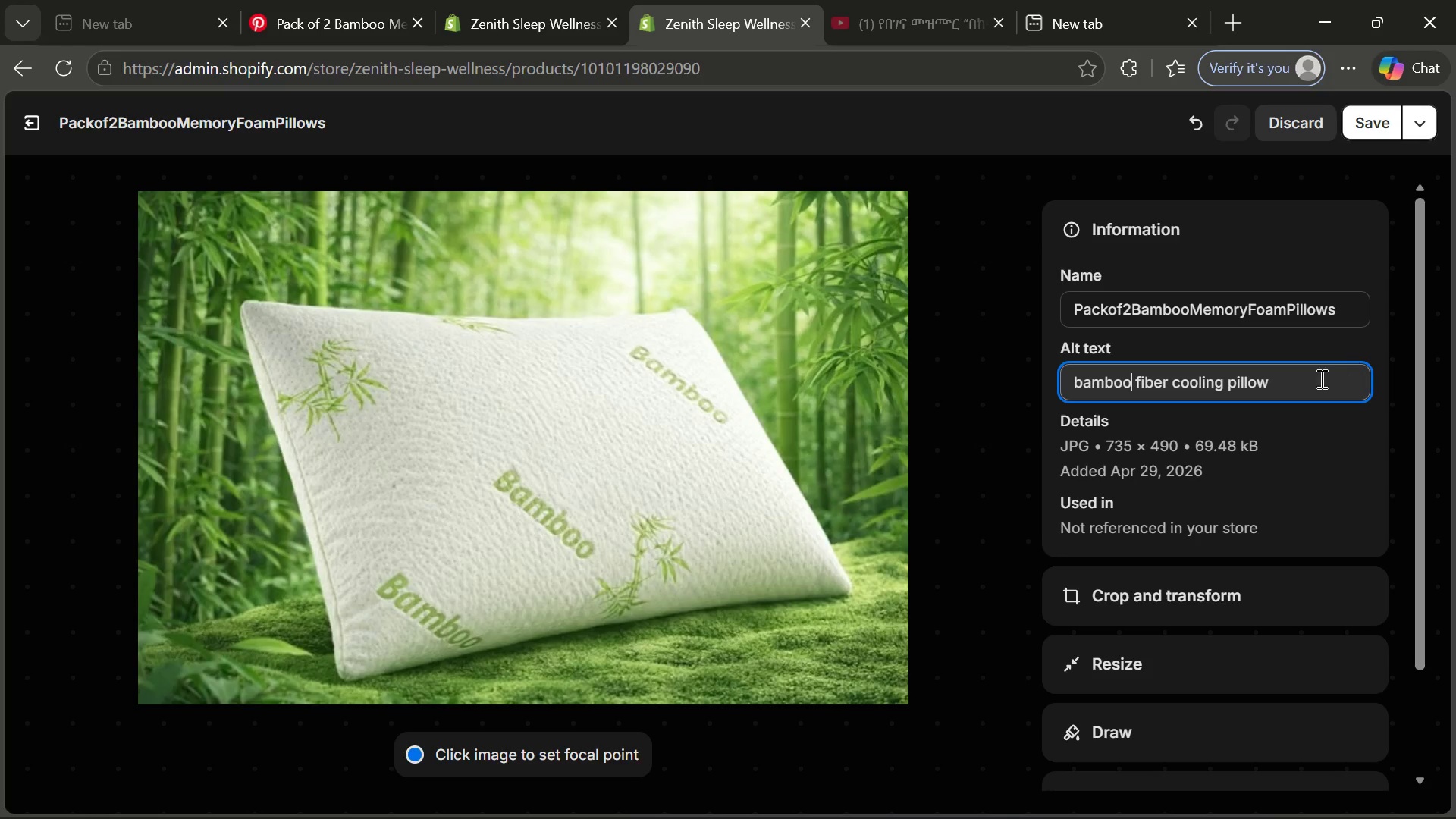 
left_click([1310, 381])
 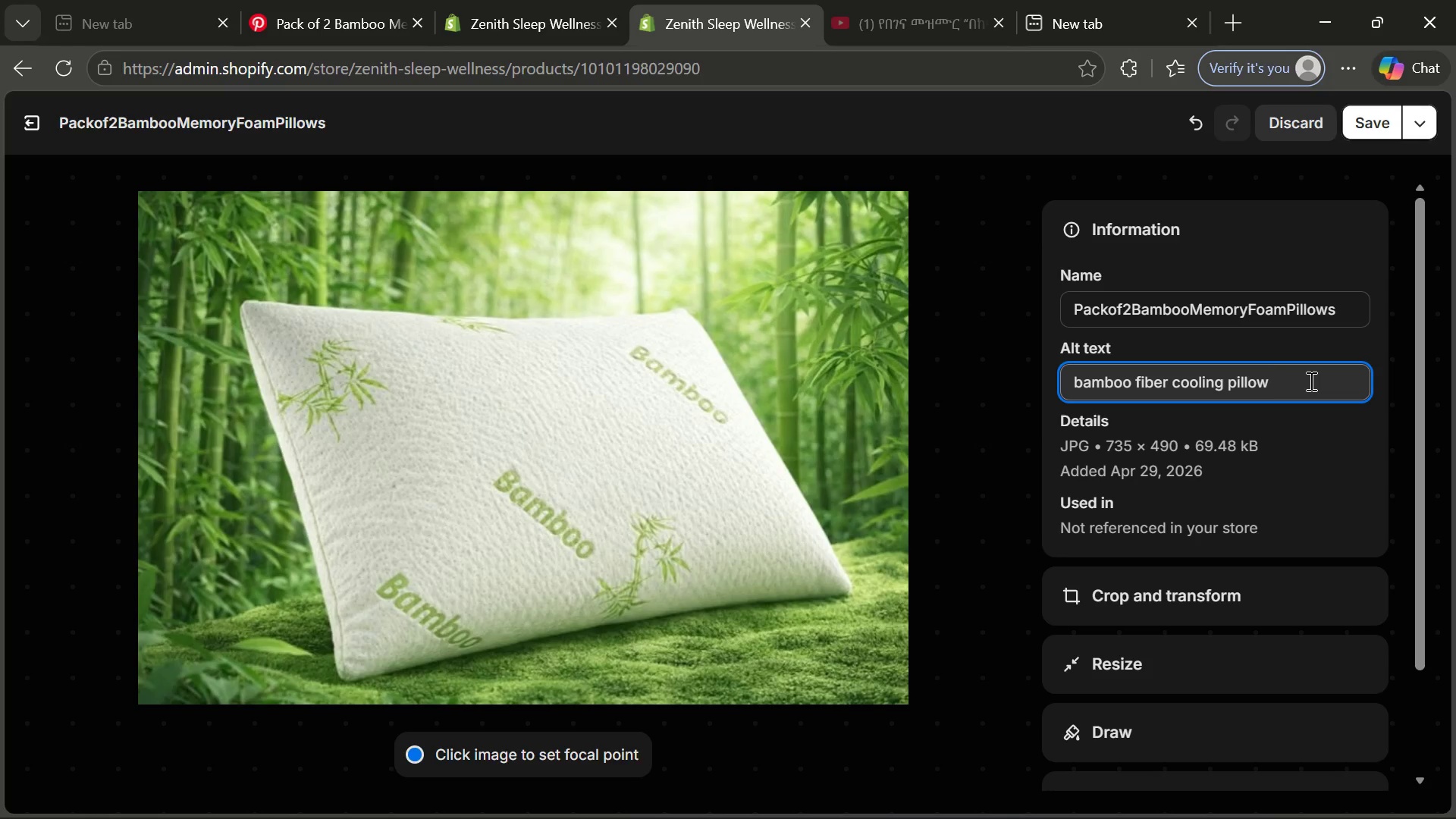 
type( for temprature regulation and deep)
 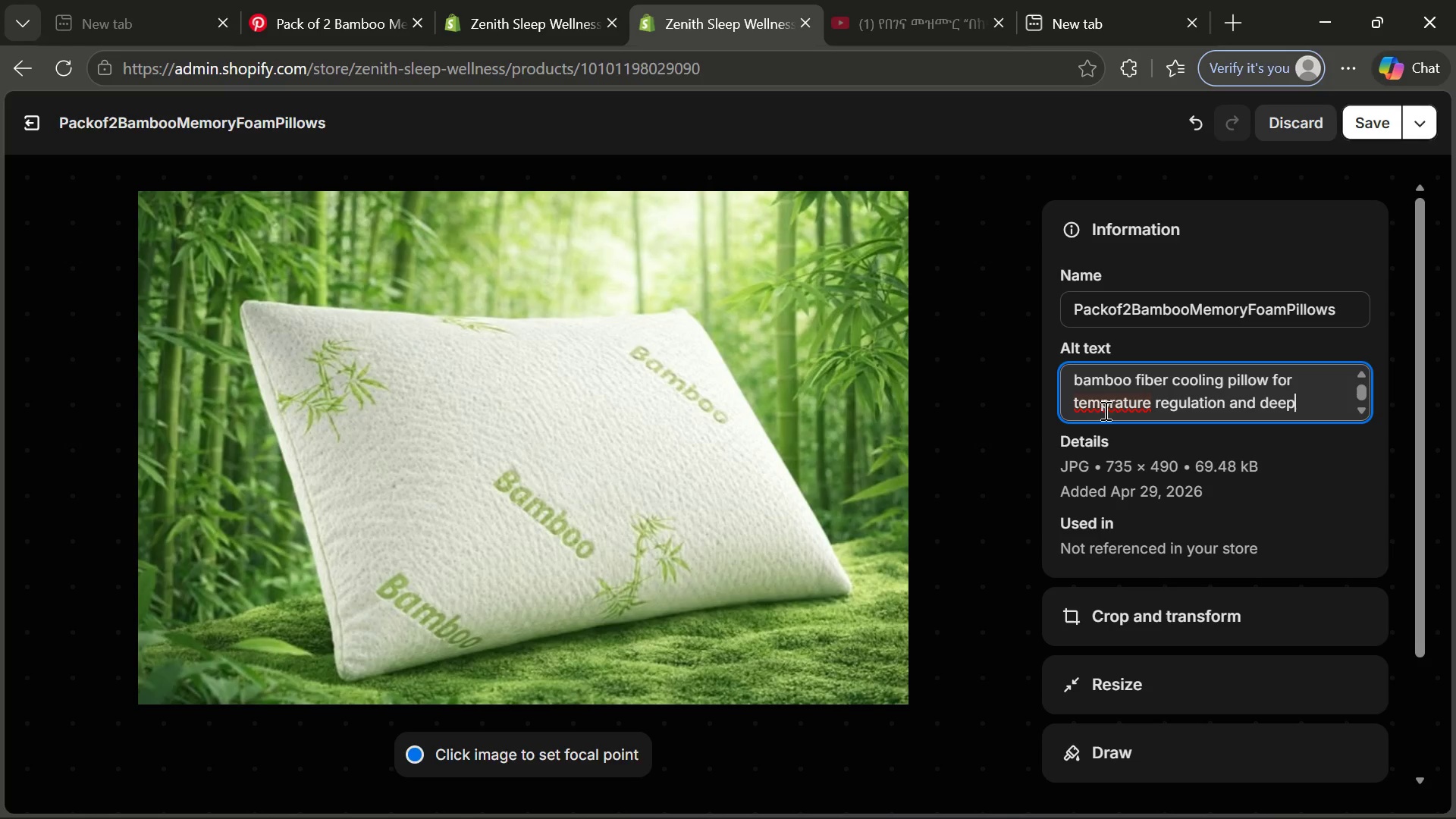 
left_click([1103, 399])
 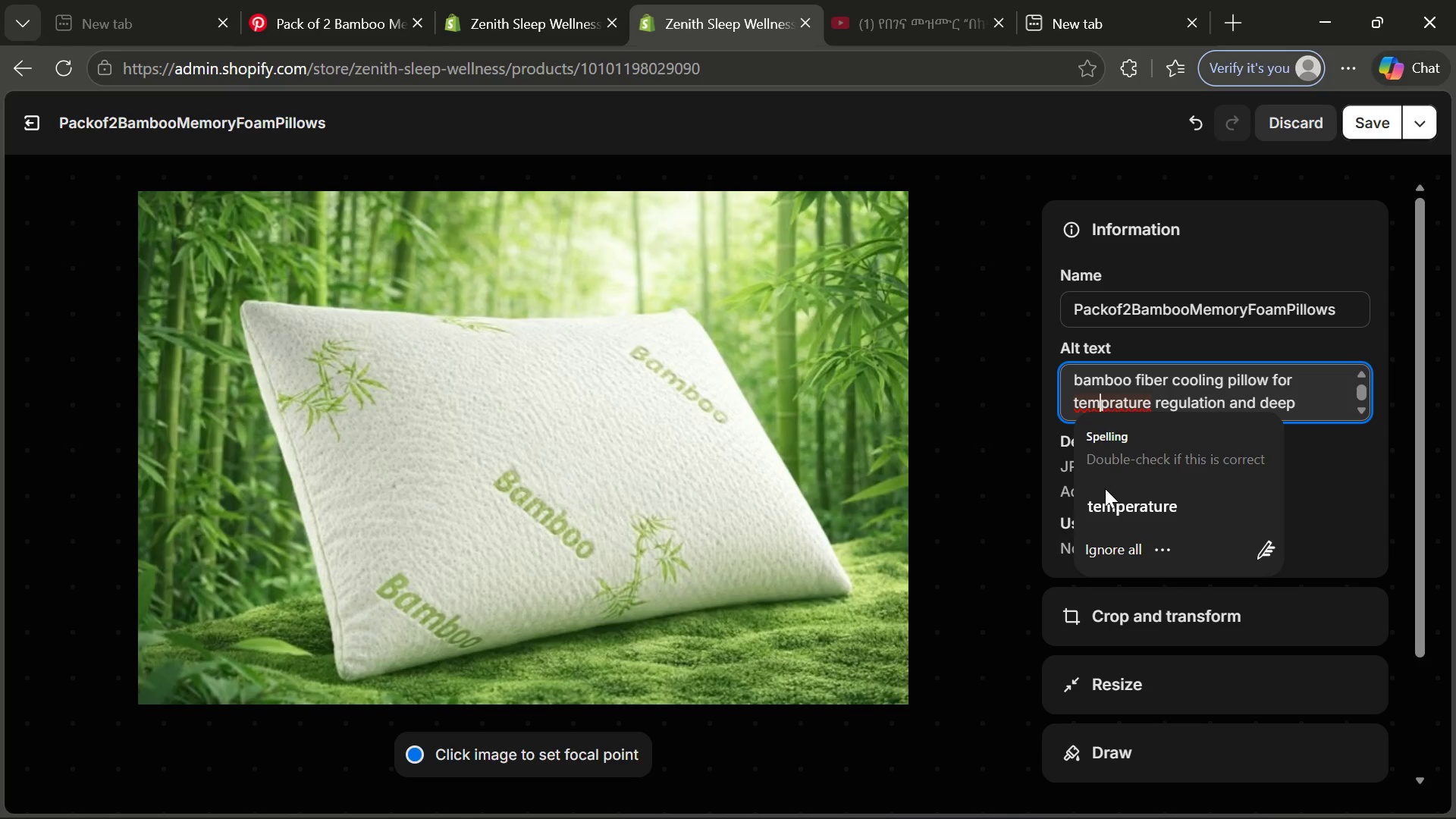 
left_click([1109, 492])
 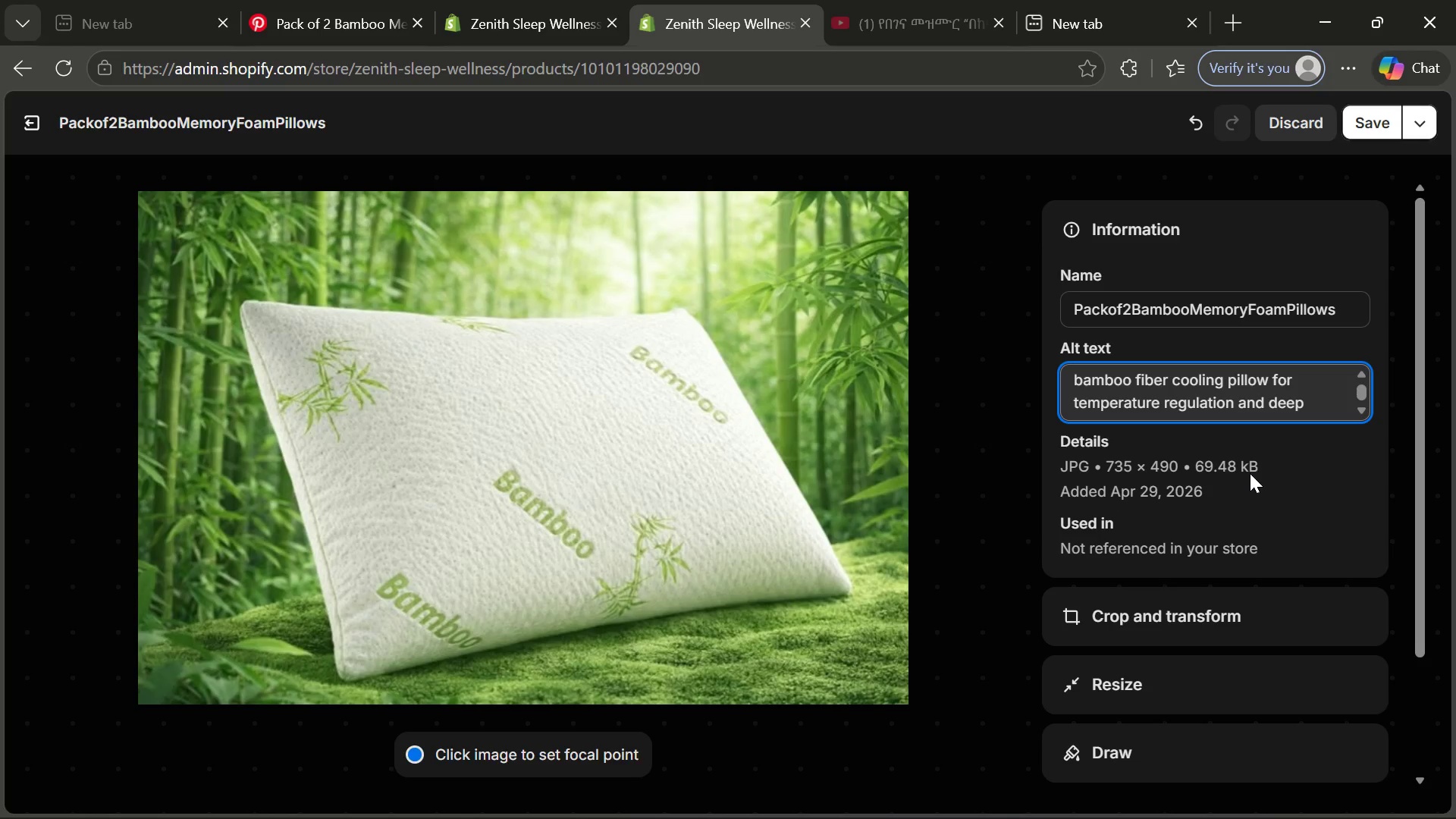 
left_click([1311, 398])
 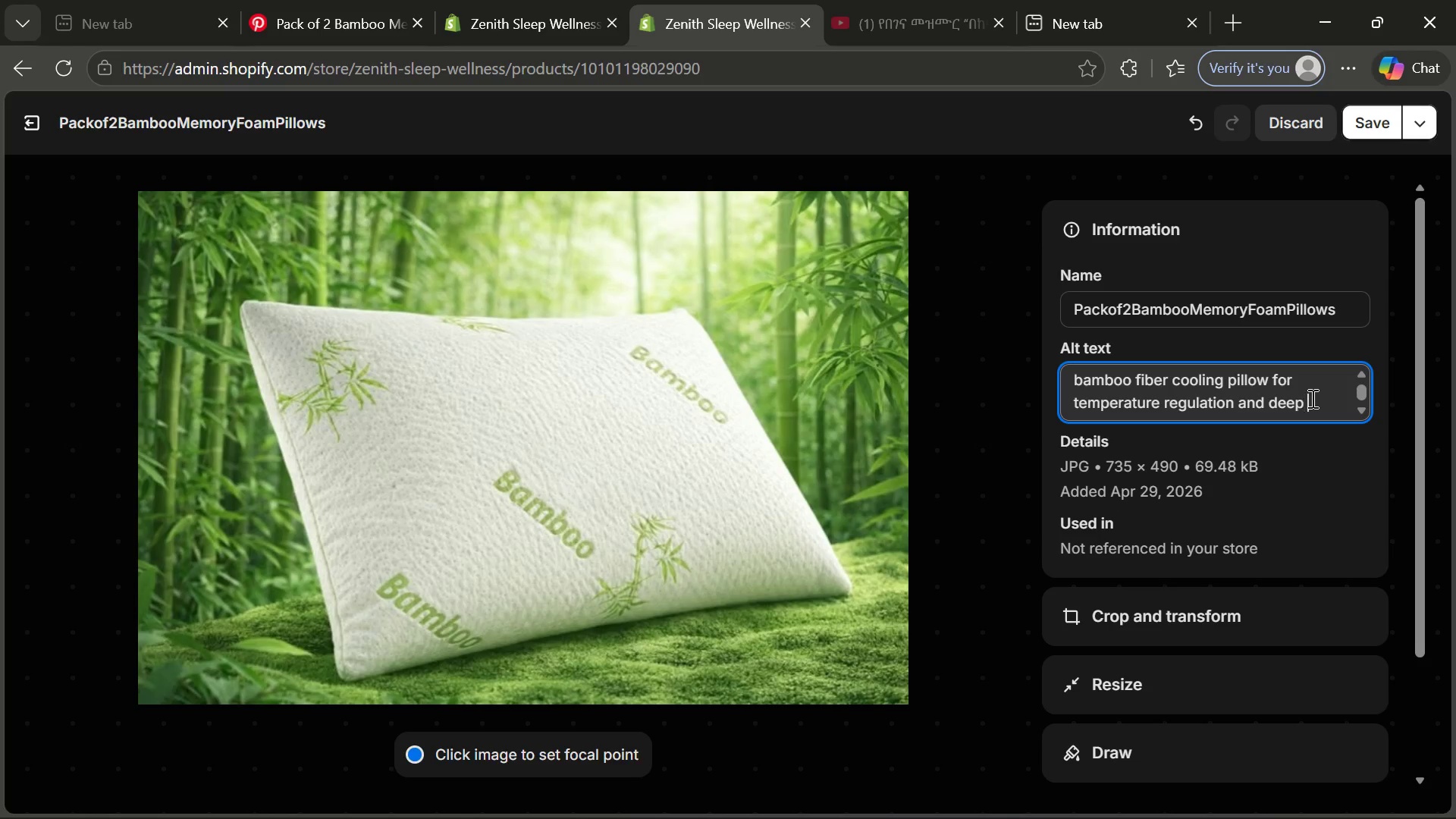 
type( comfort)
 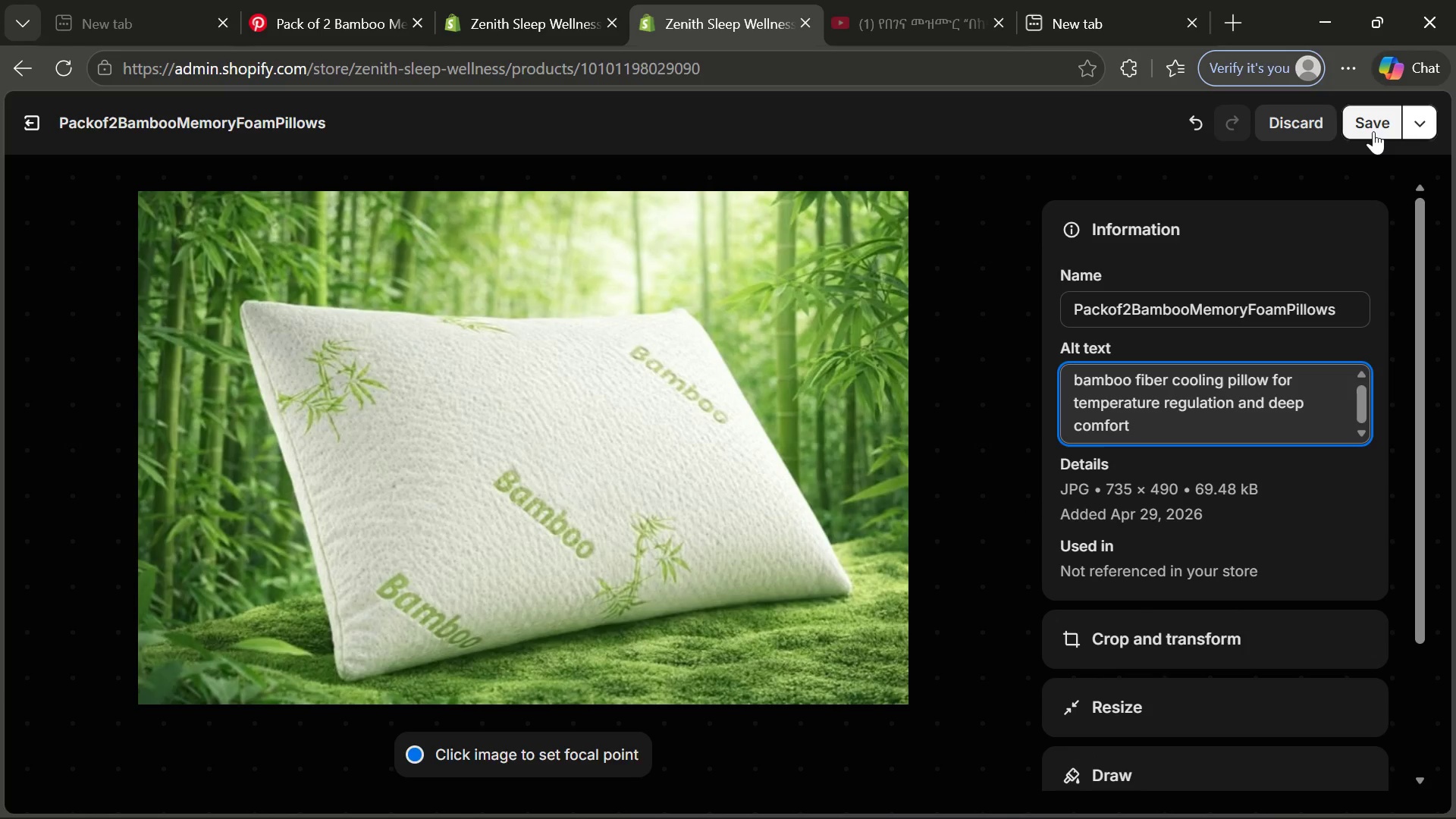 
left_click([1373, 131])
 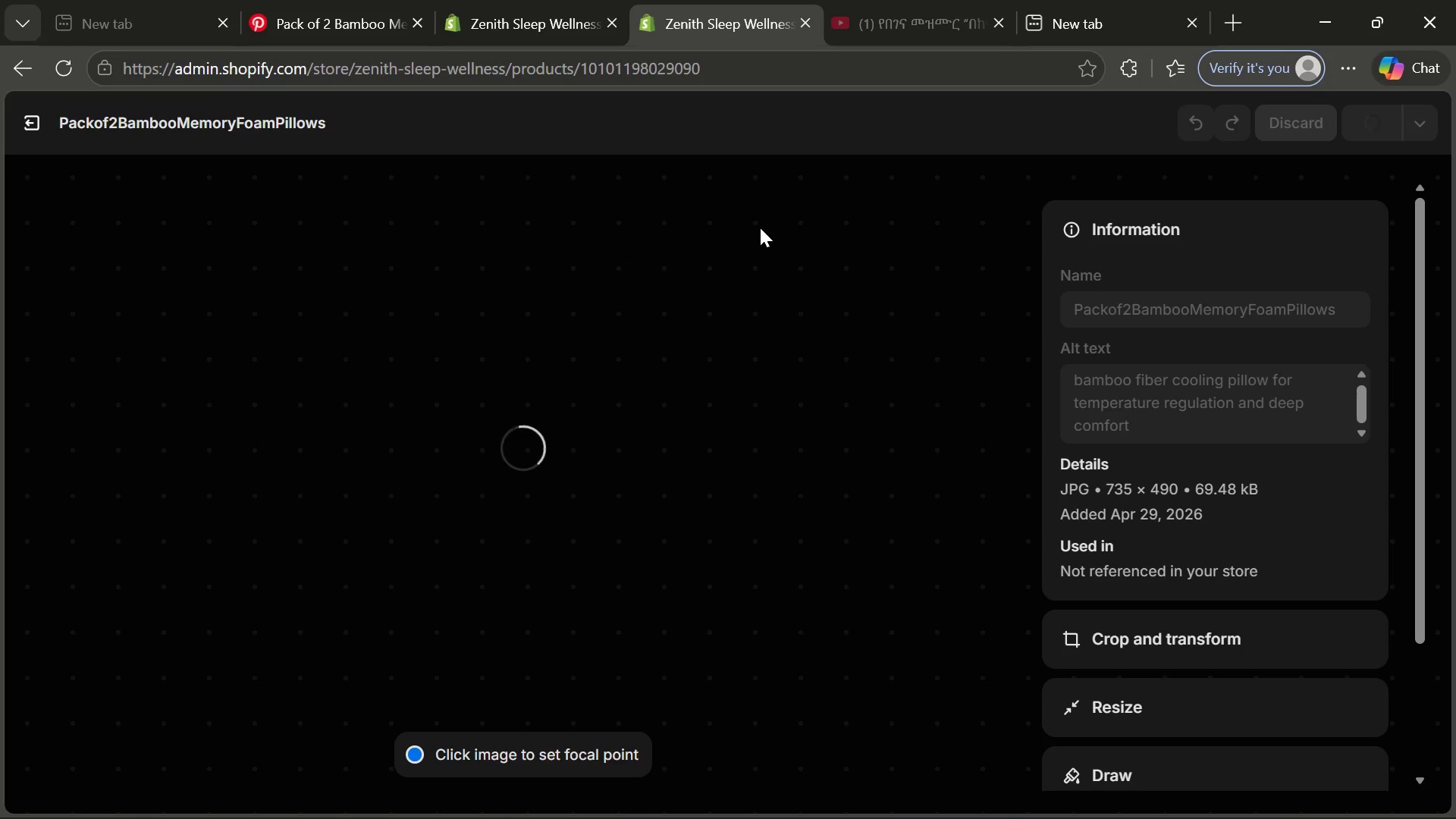 
wait(9.41)
 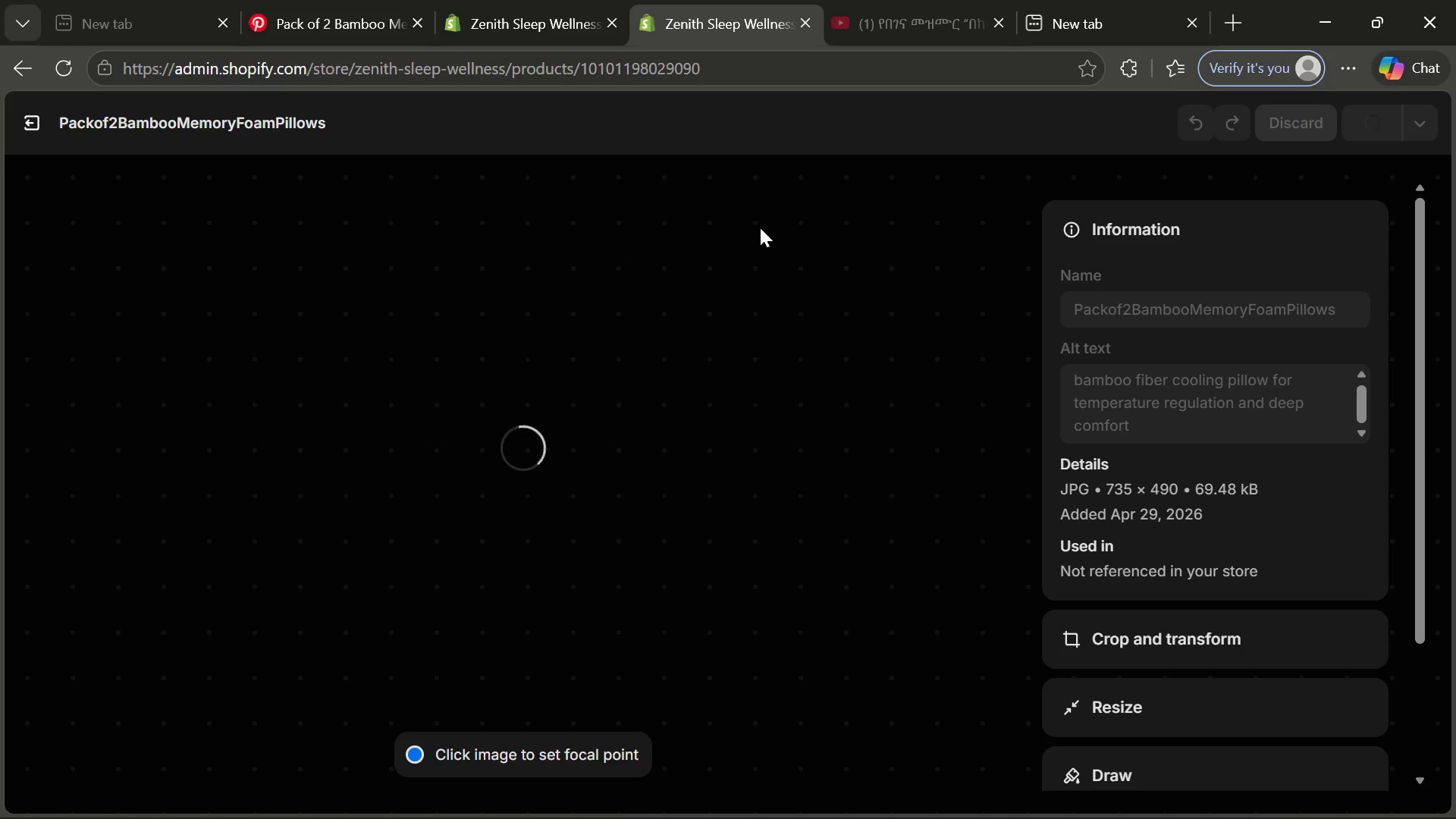 
left_click([32, 120])
 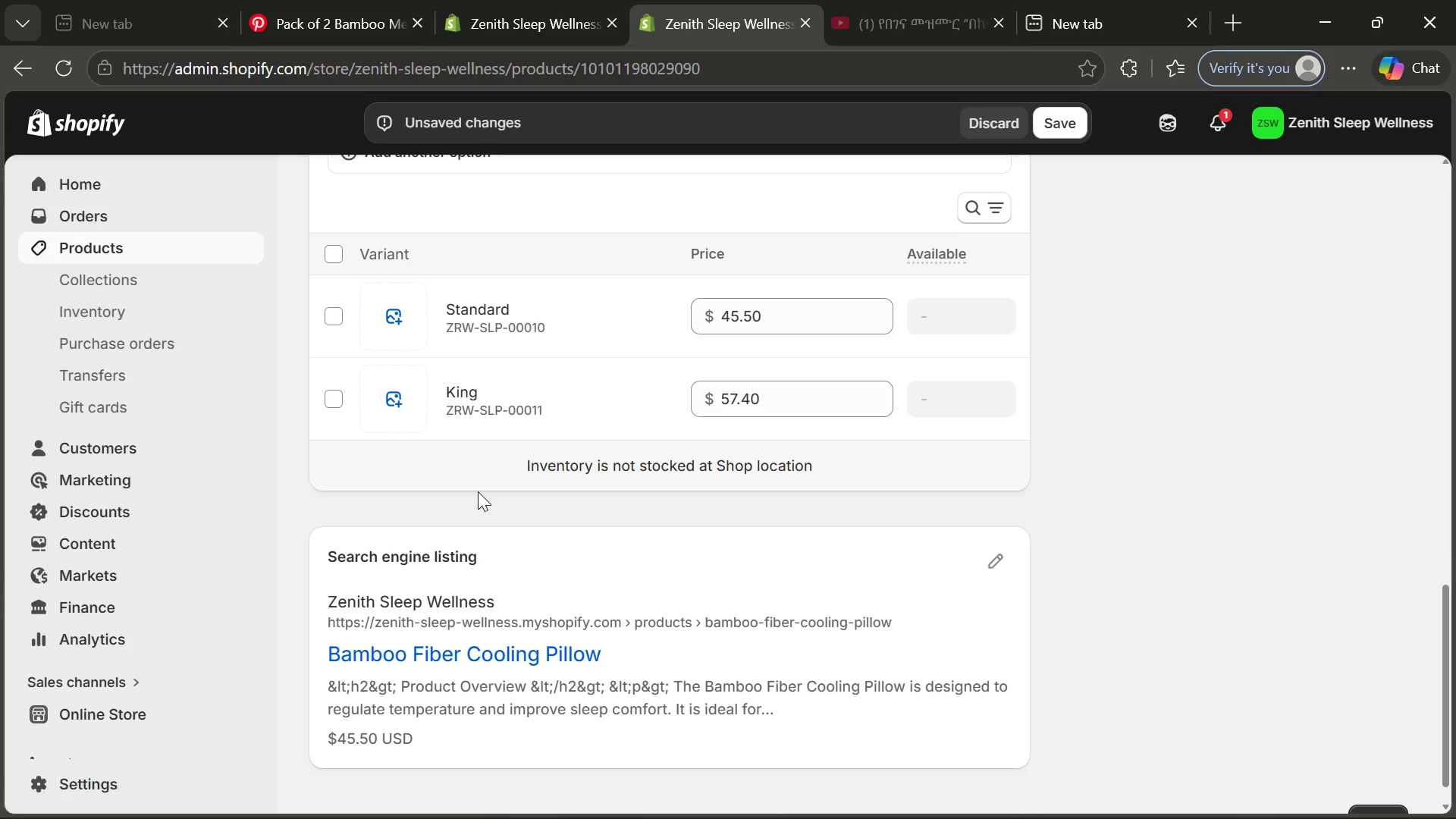 
wait(6.0)
 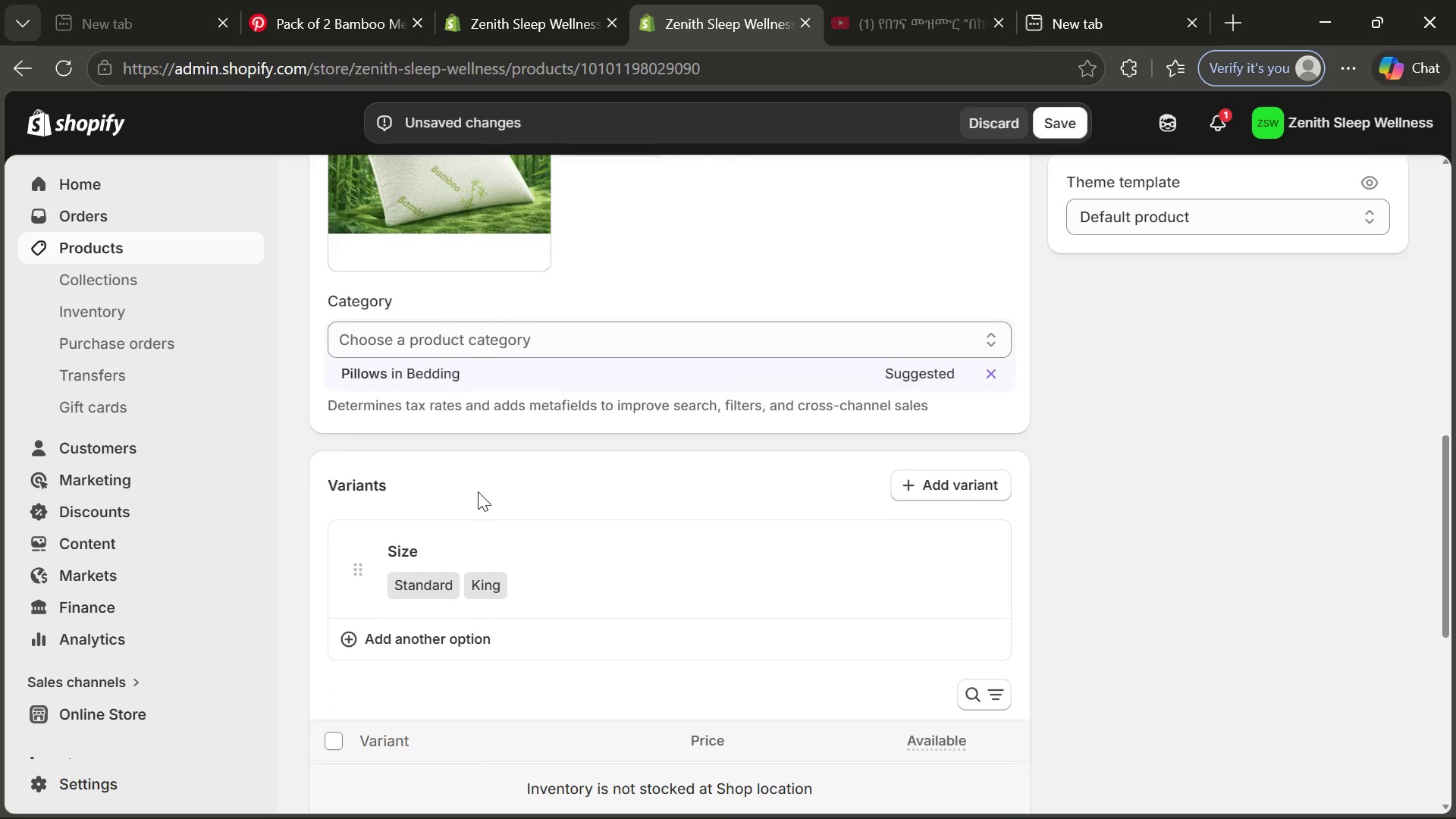 
left_click([1010, 509])
 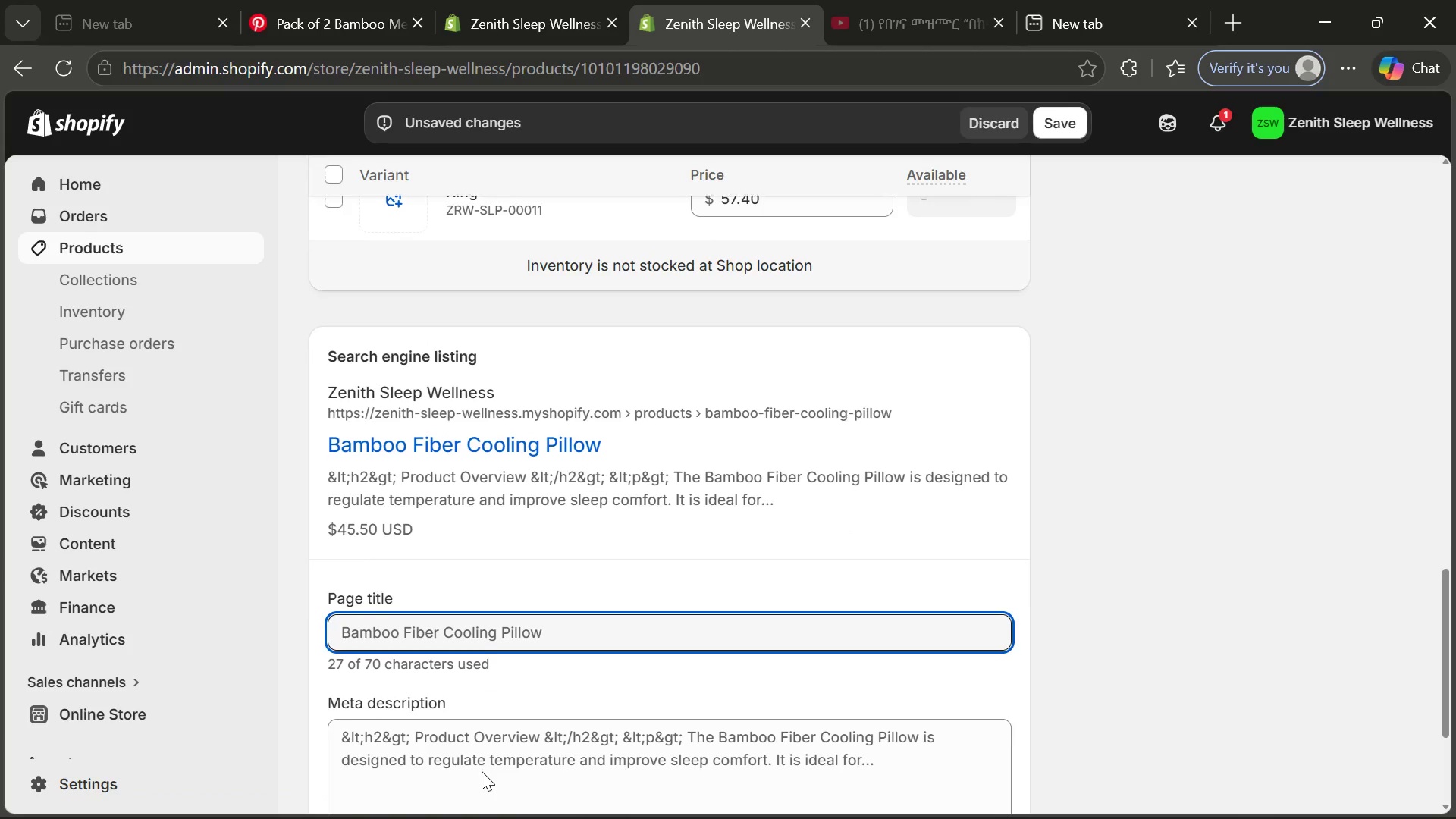 
left_click([578, 630])
 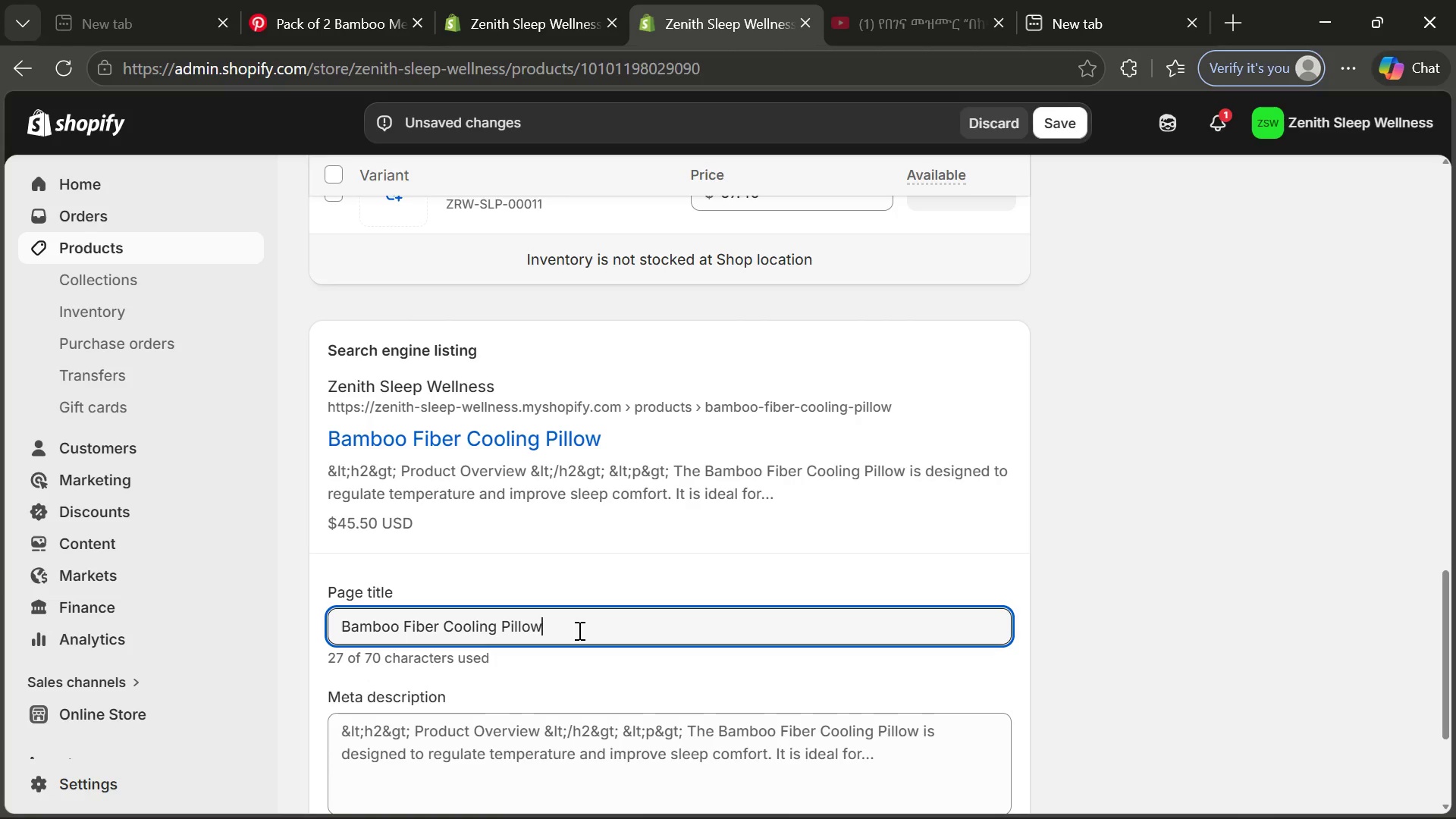 
key(Space)
 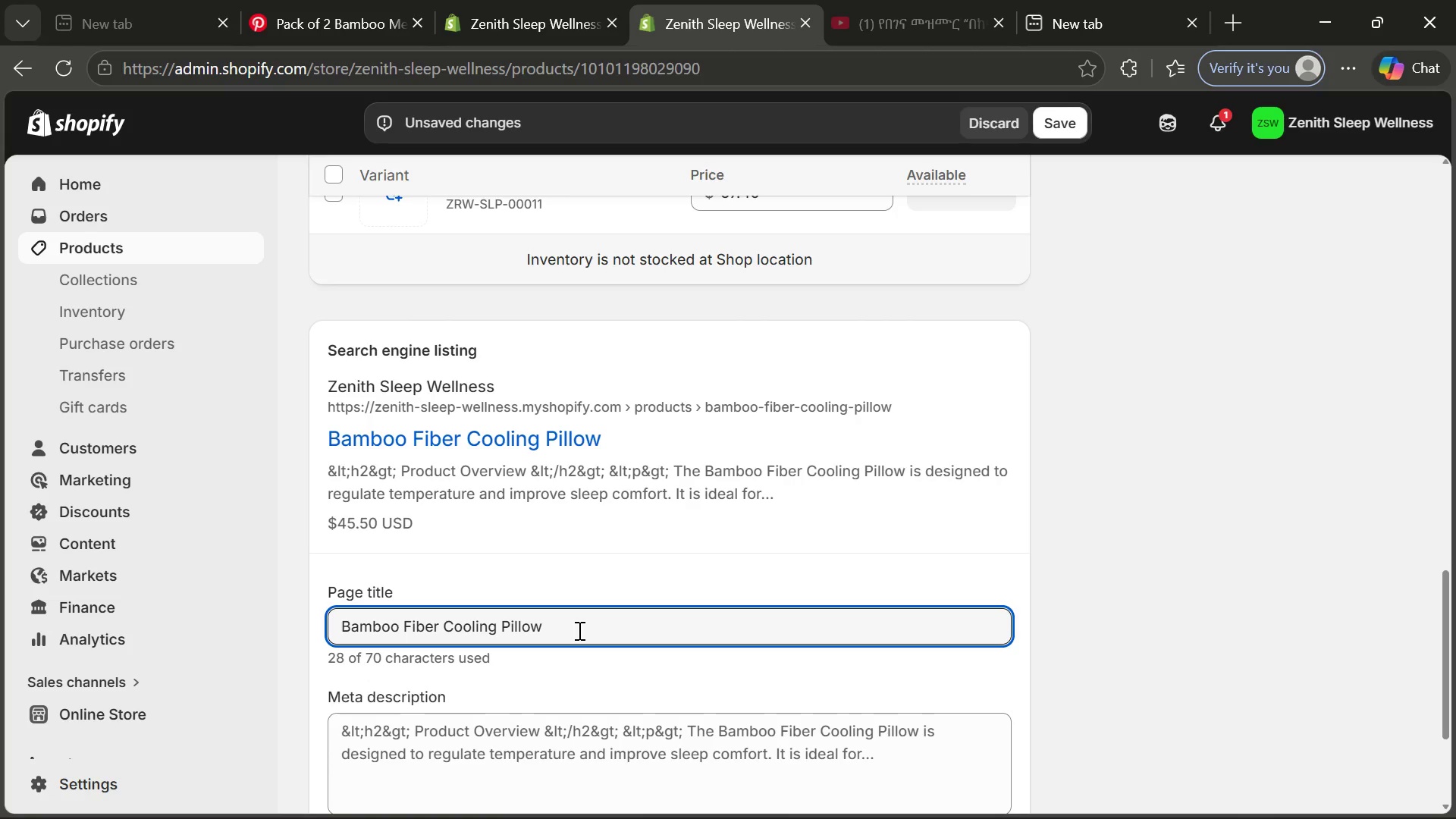 
type(| Breathable Sleep Comfort )
 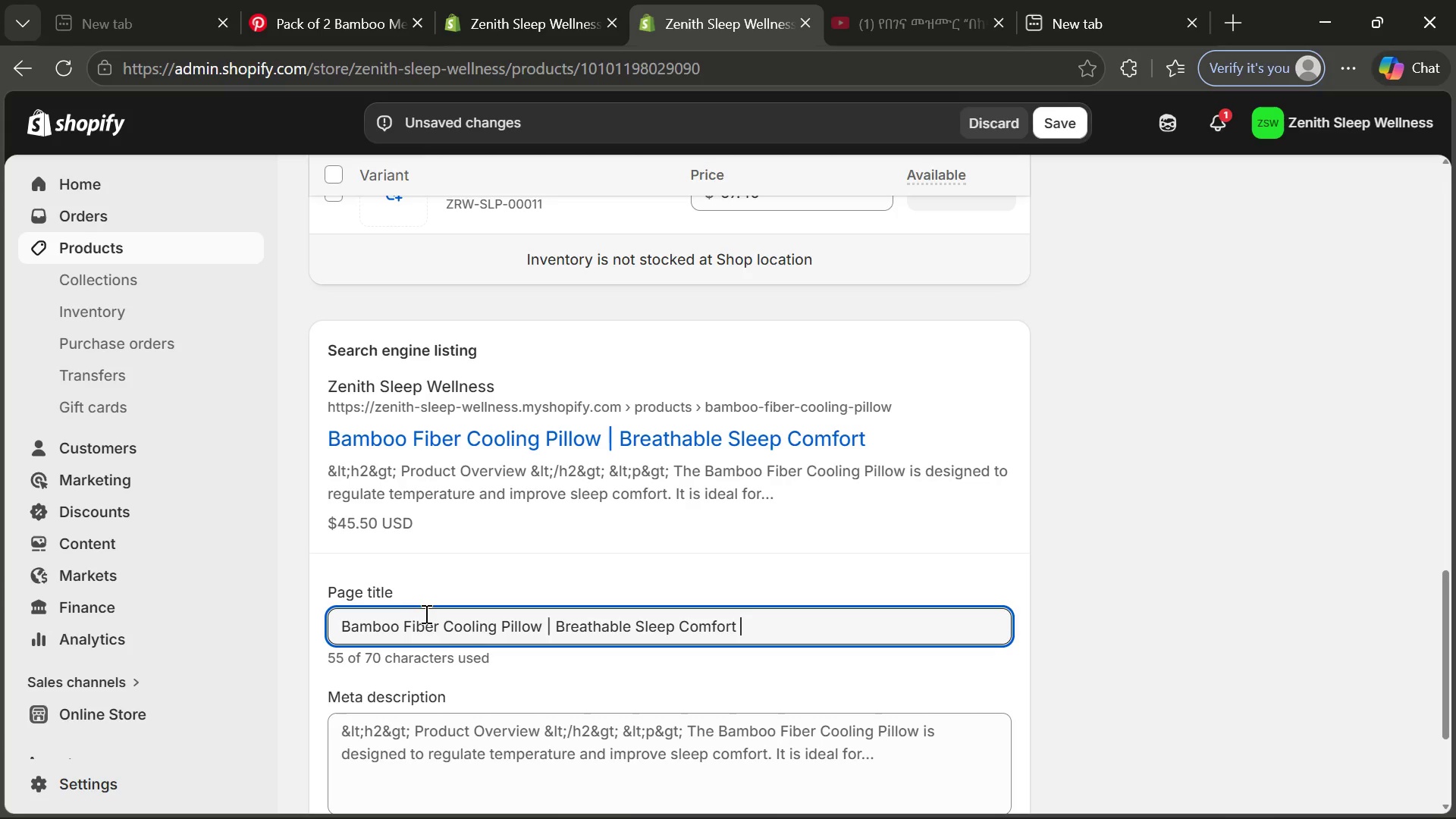 
left_click_drag(start_coordinate=[441, 620], to_coordinate=[406, 620])
 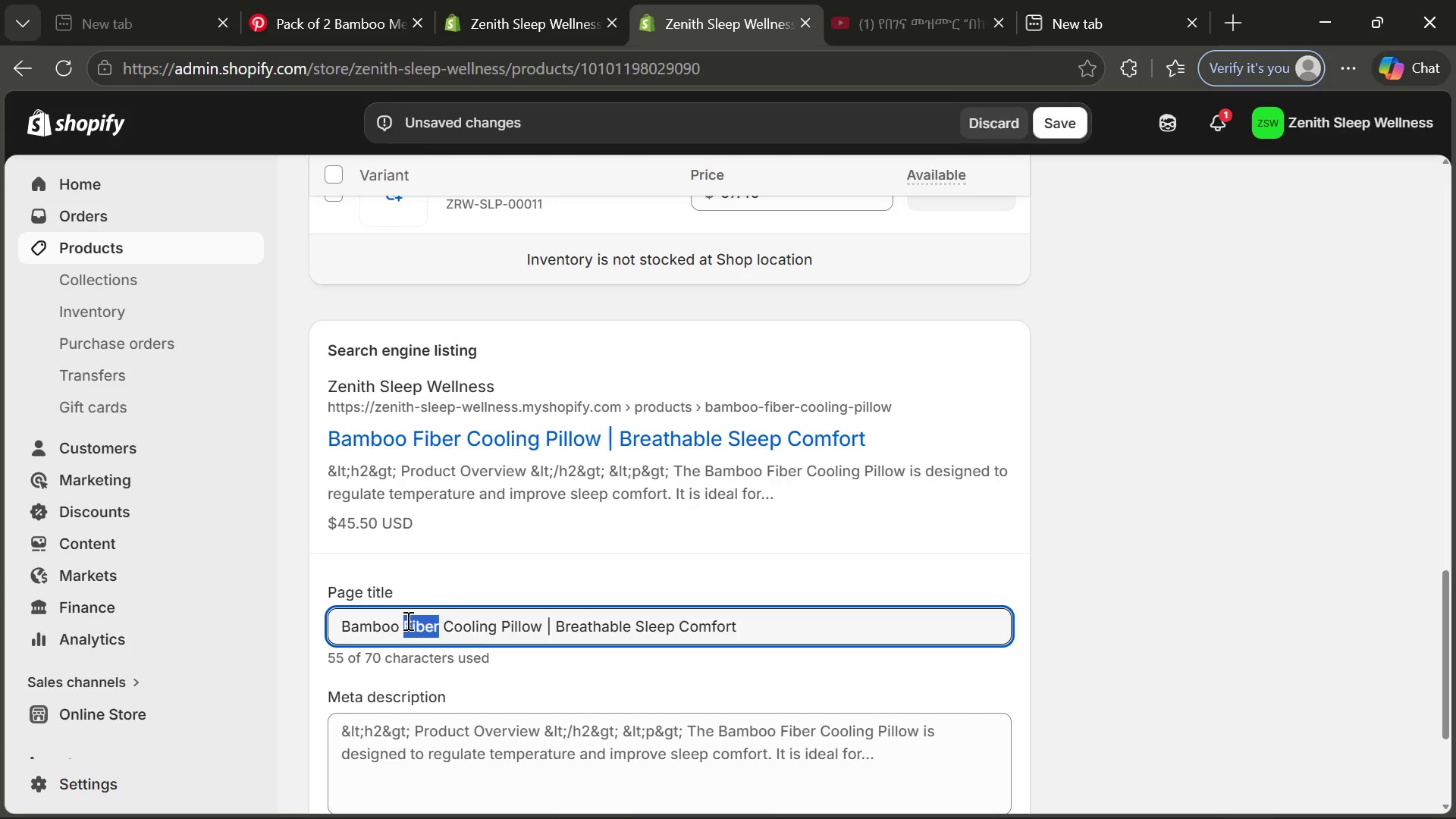 
key(Backspace)
 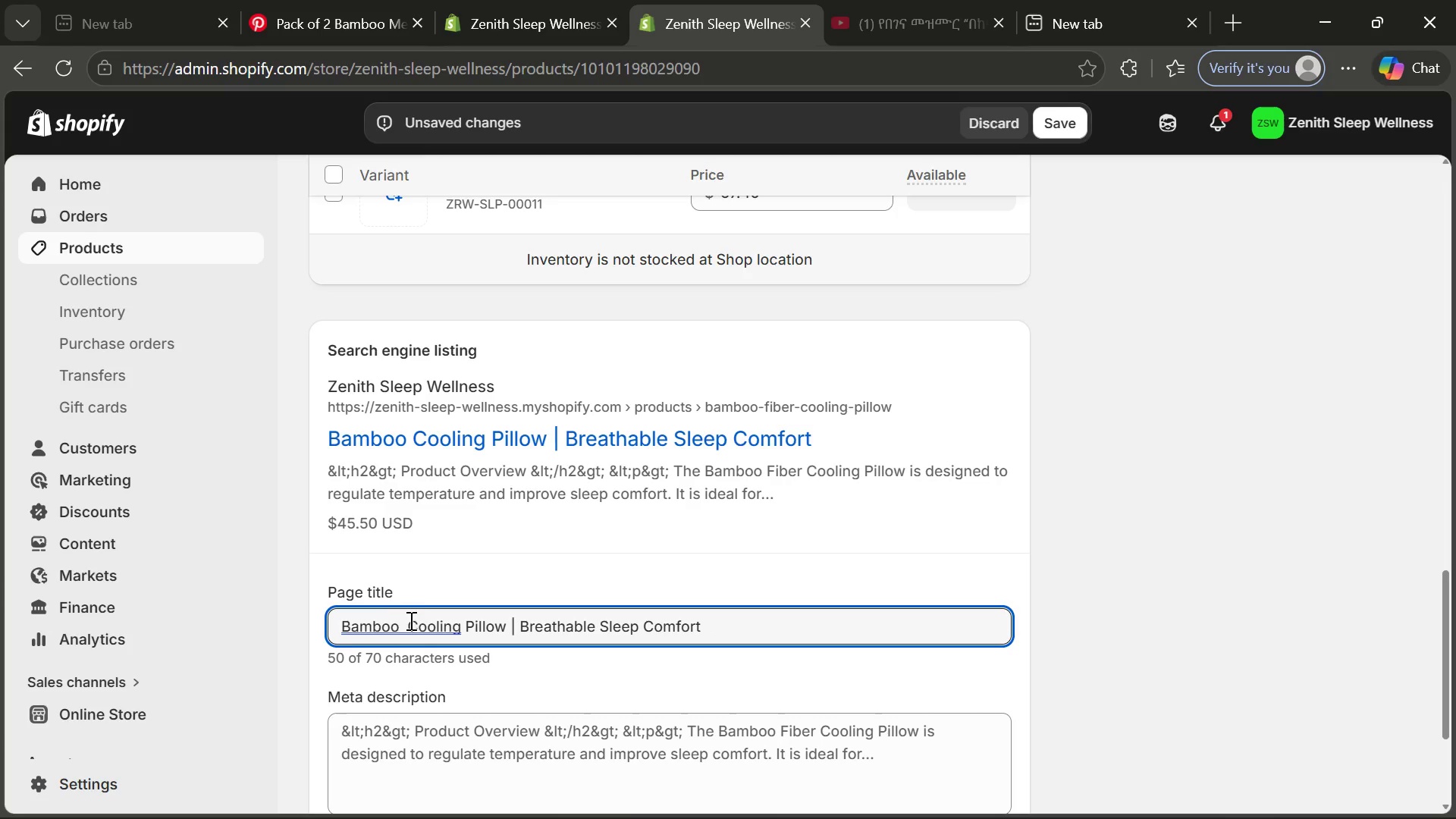 
key(Backspace)
 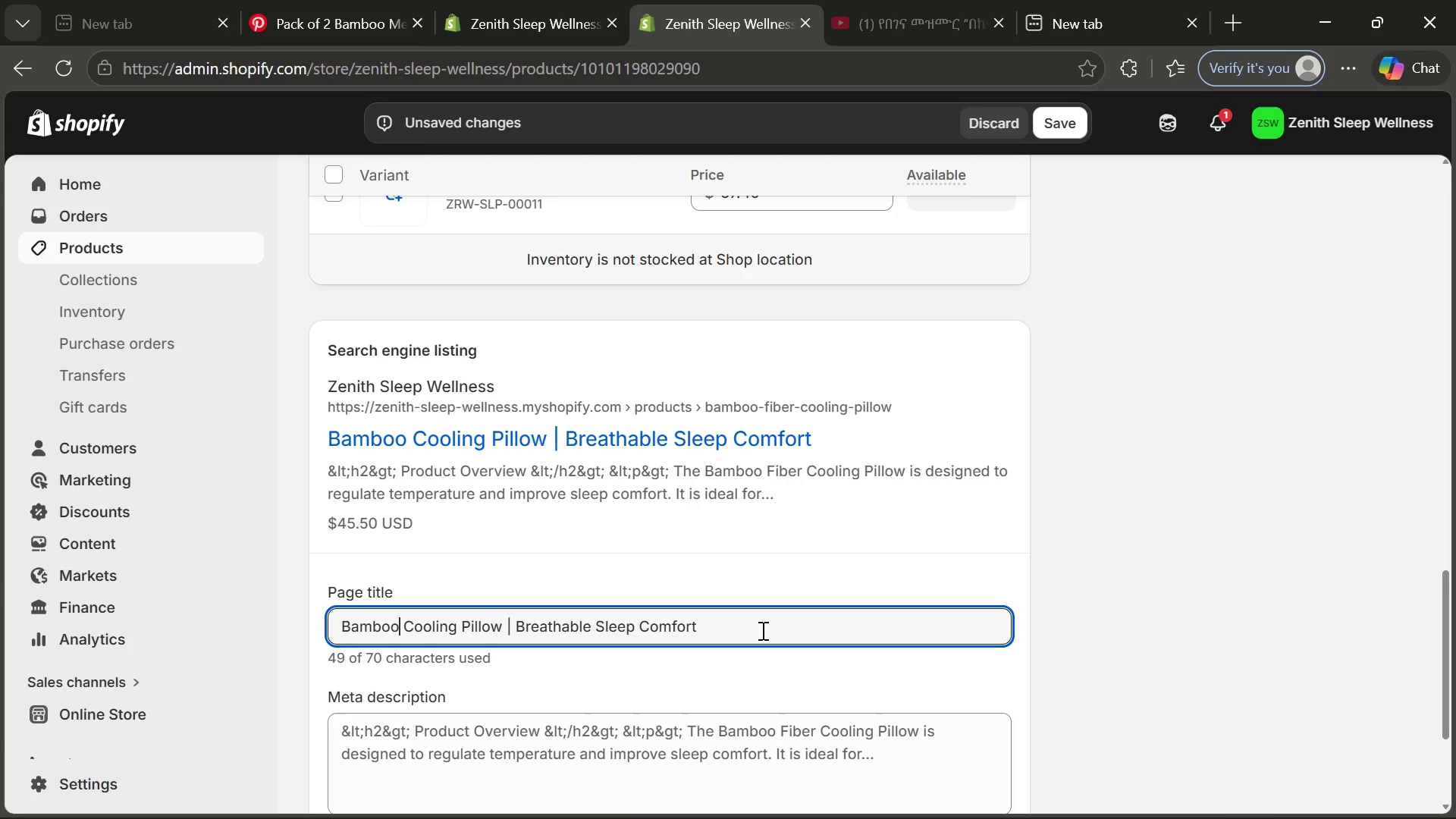 
left_click([750, 624])
 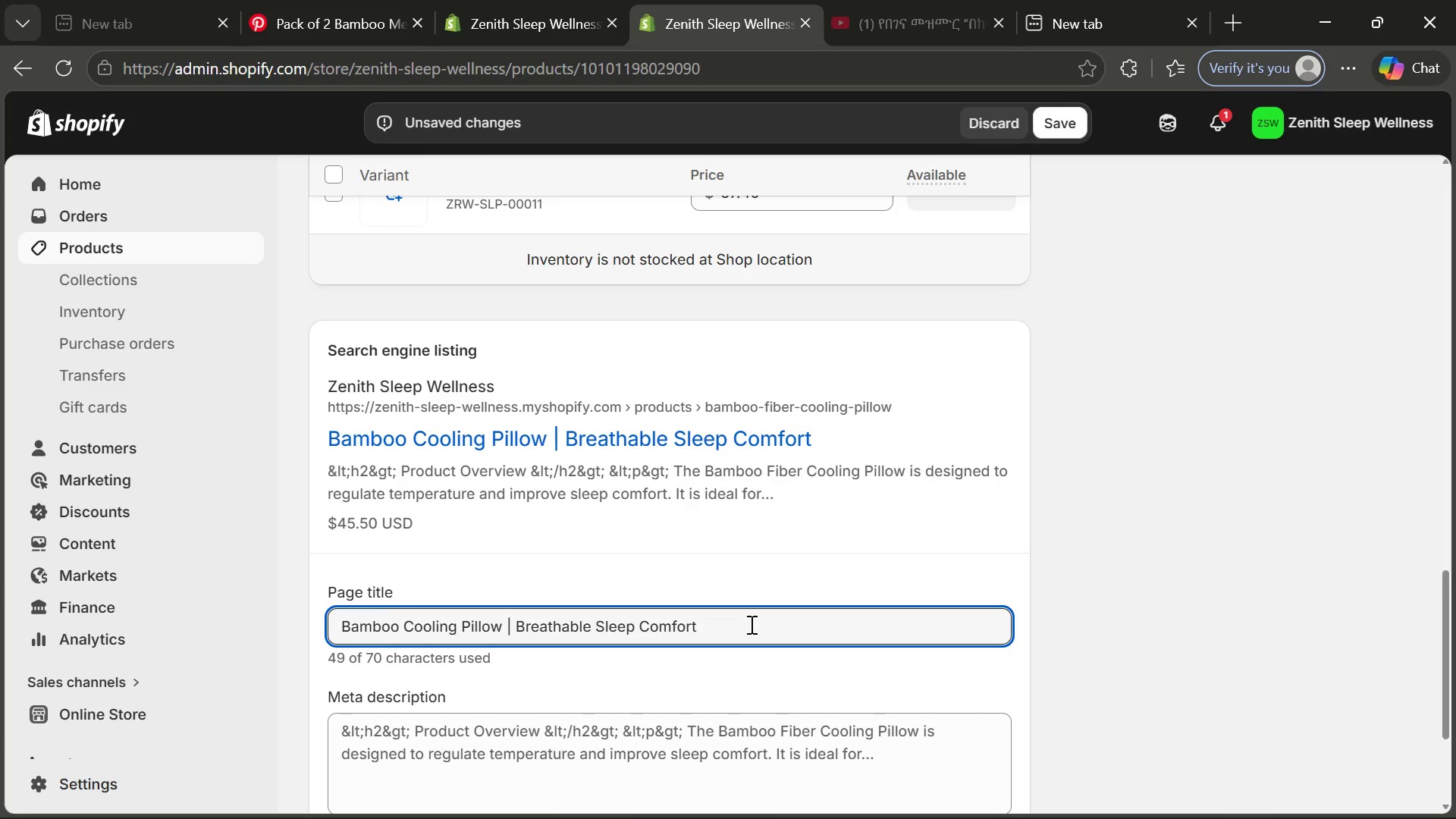 
type(Support)
 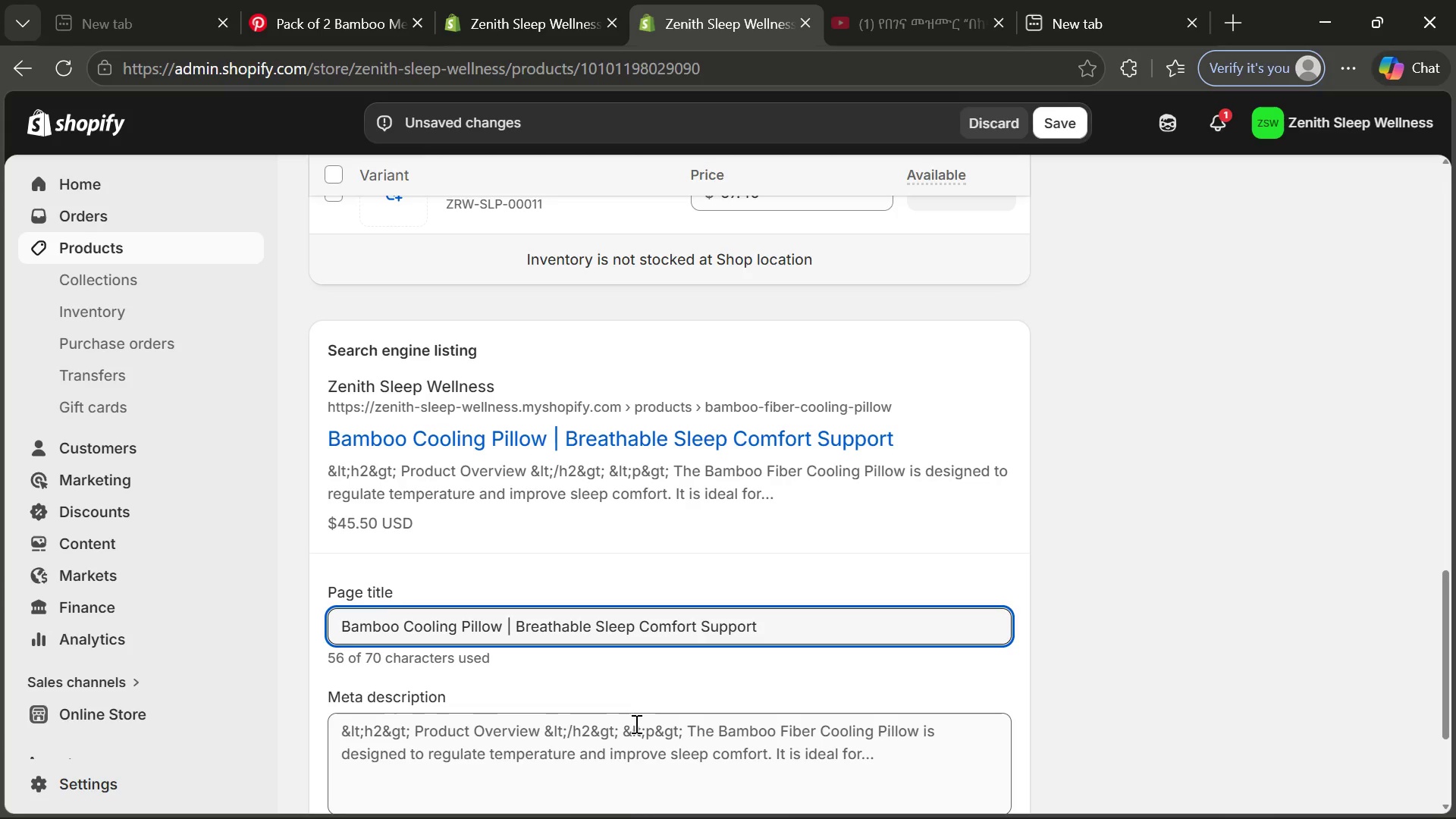 
left_click([632, 728])
 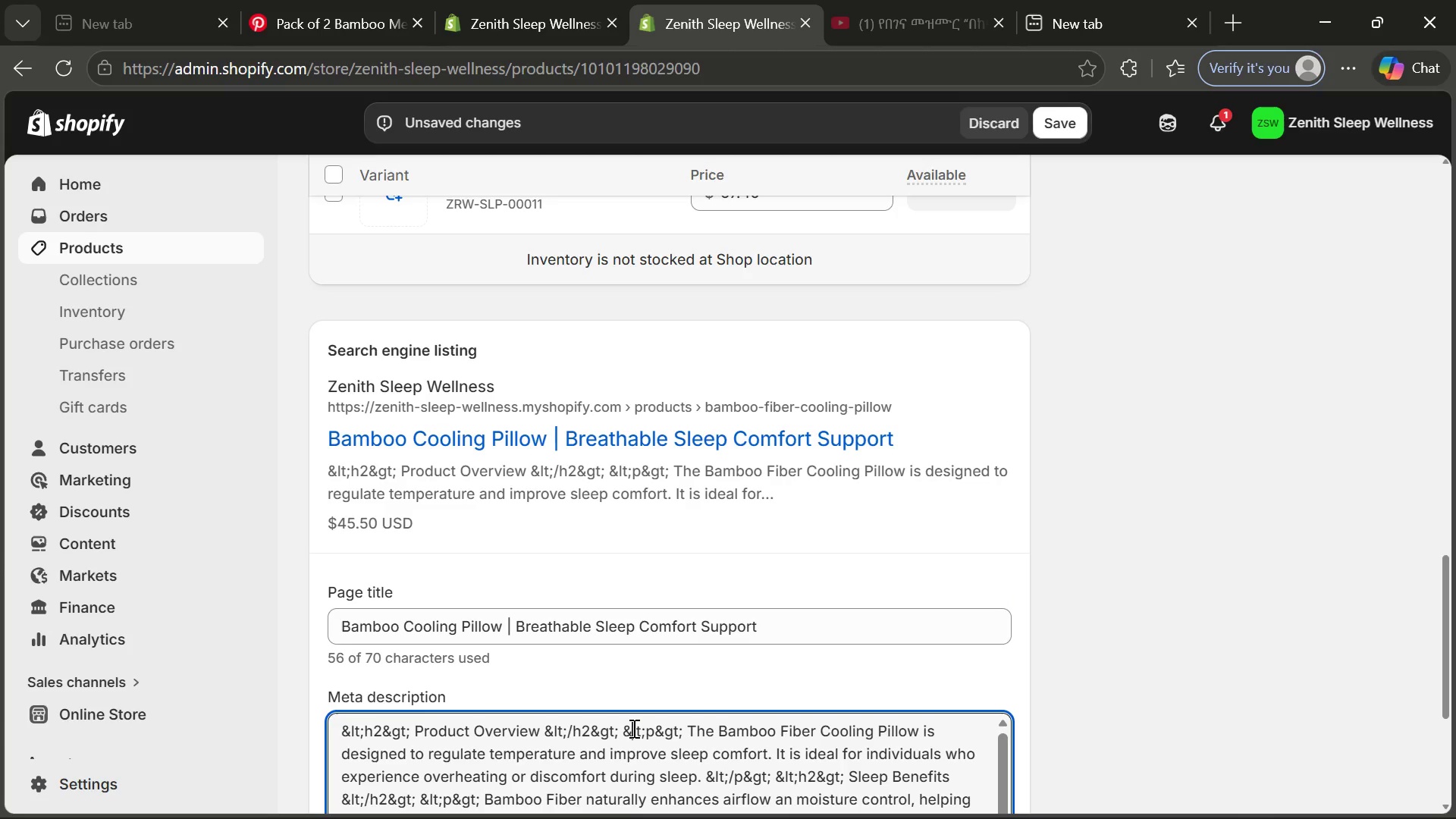 
key(Control+A)
 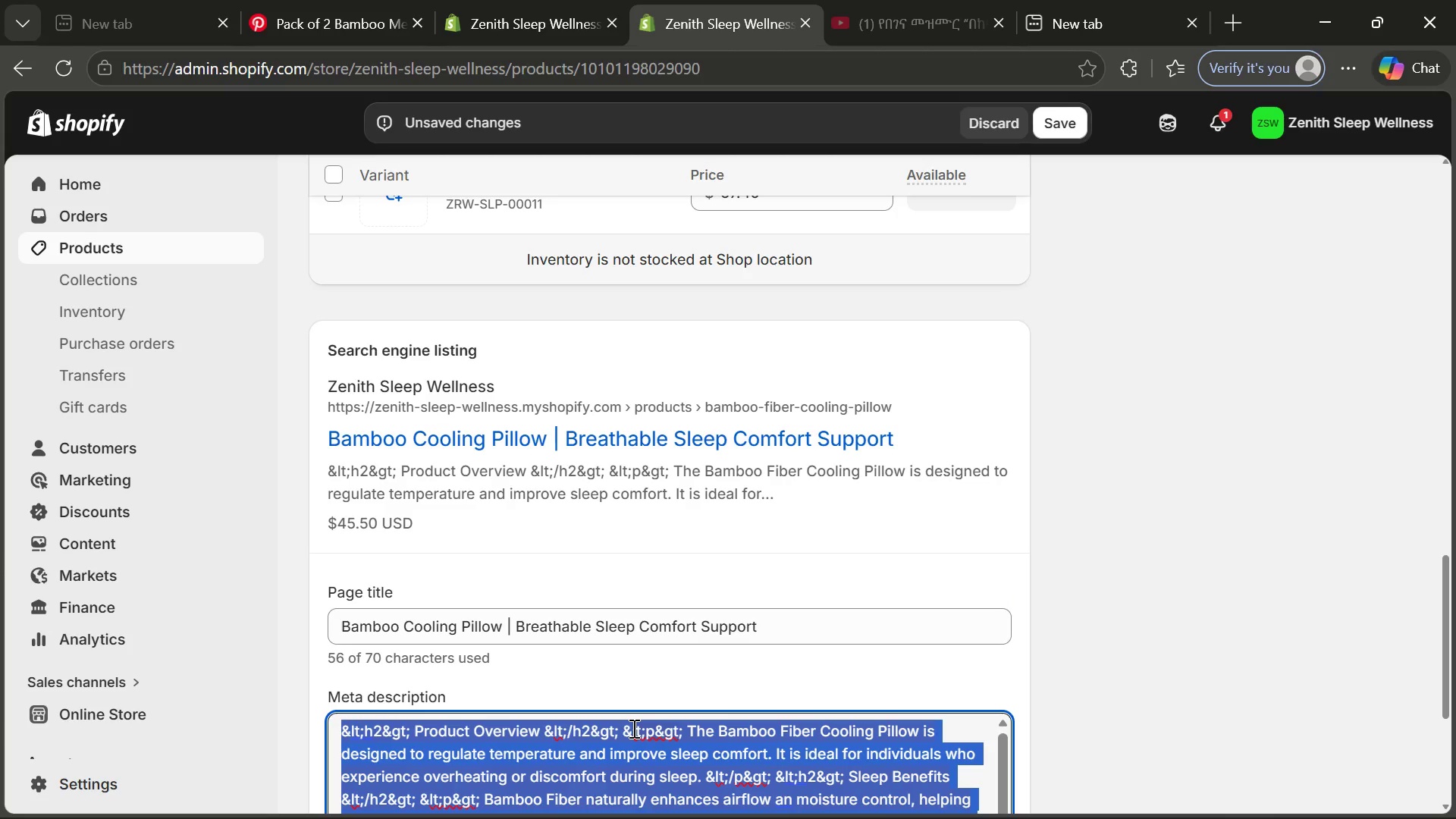 
key(Backspace)
 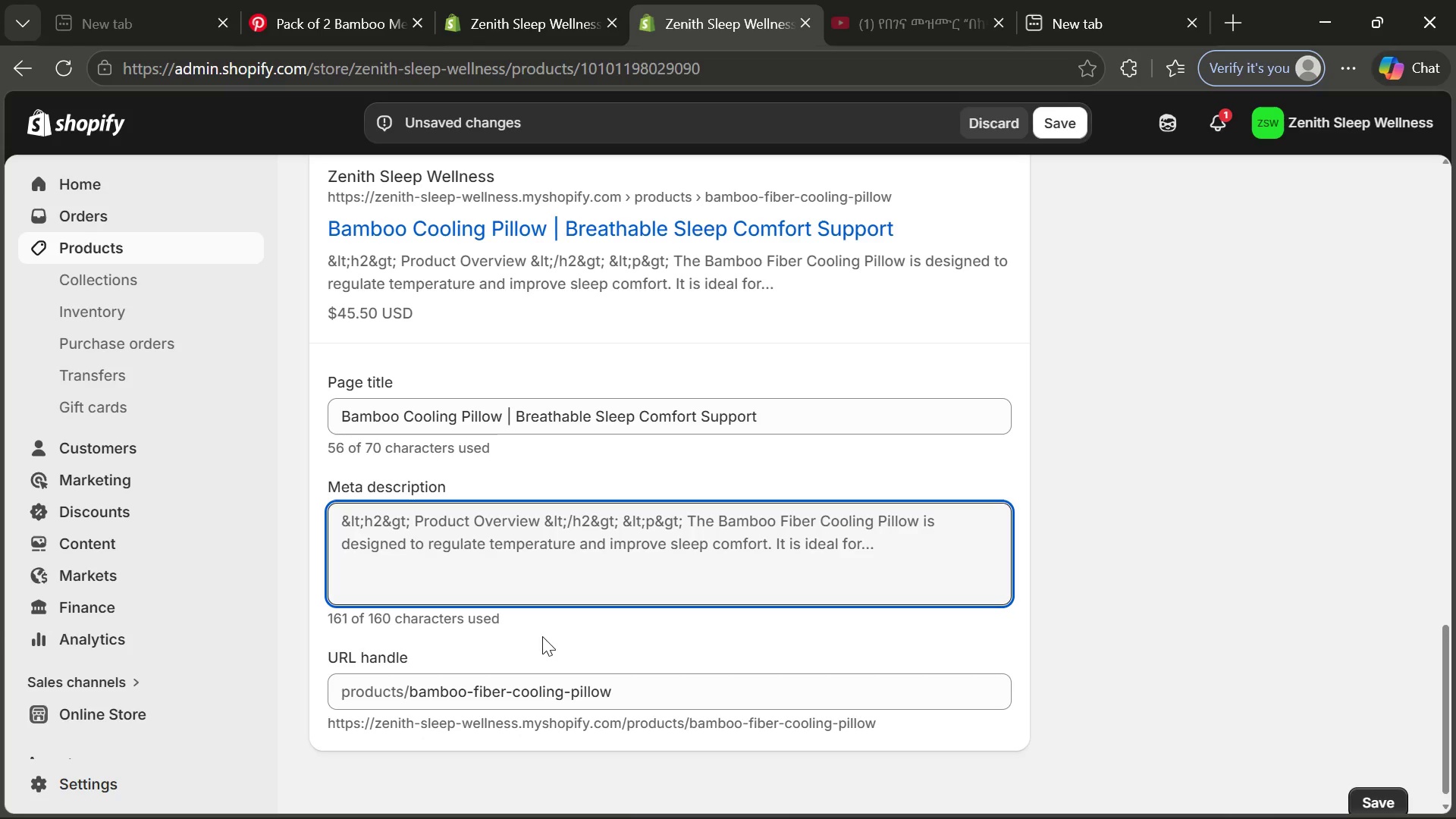 
type(Cooling bamboo pillow designed to regulate temperatue)
key(Backspace)
type(re, improve comfort, and )
 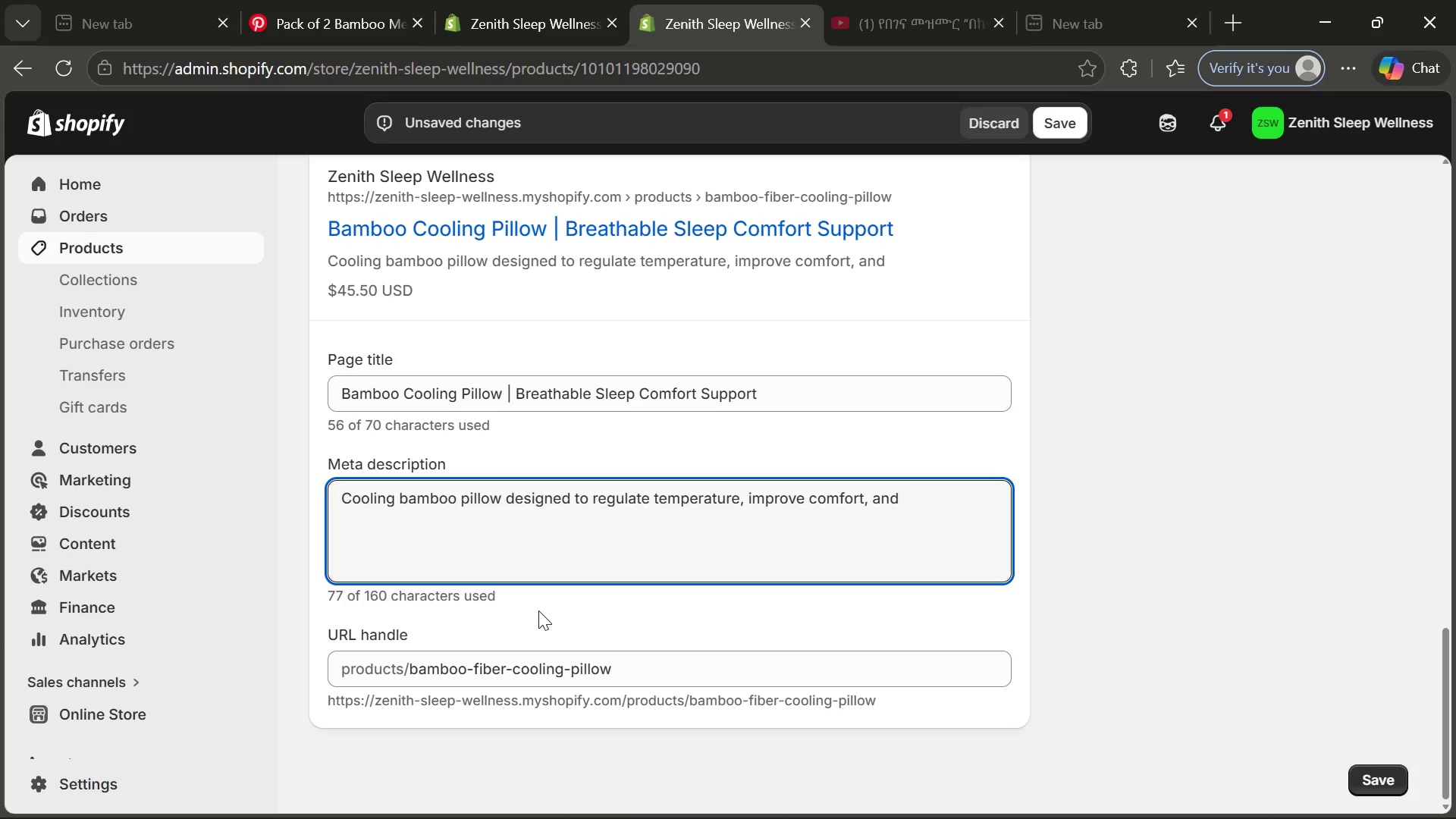 
wait(11.92)
 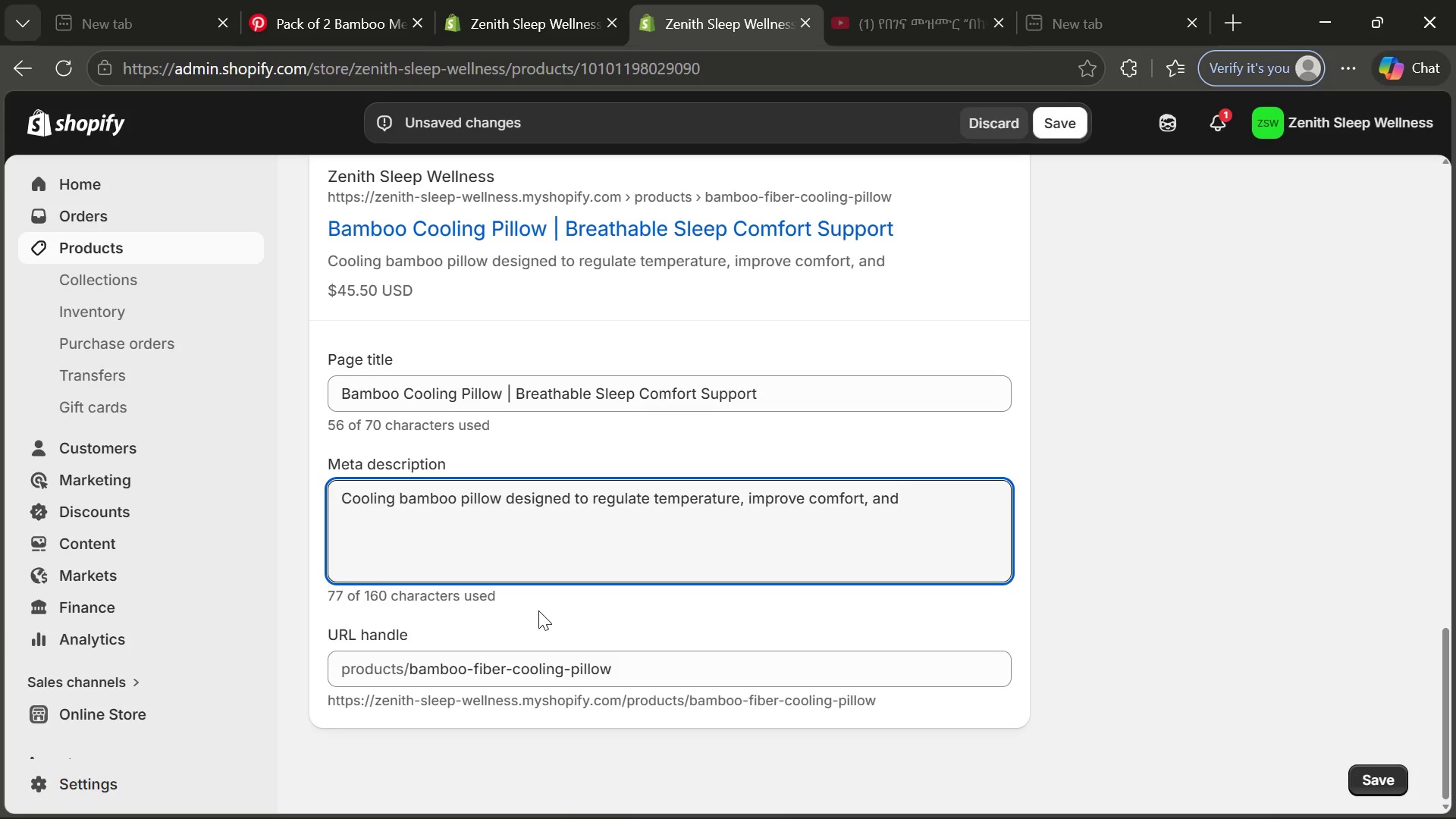 
type(bedding)
 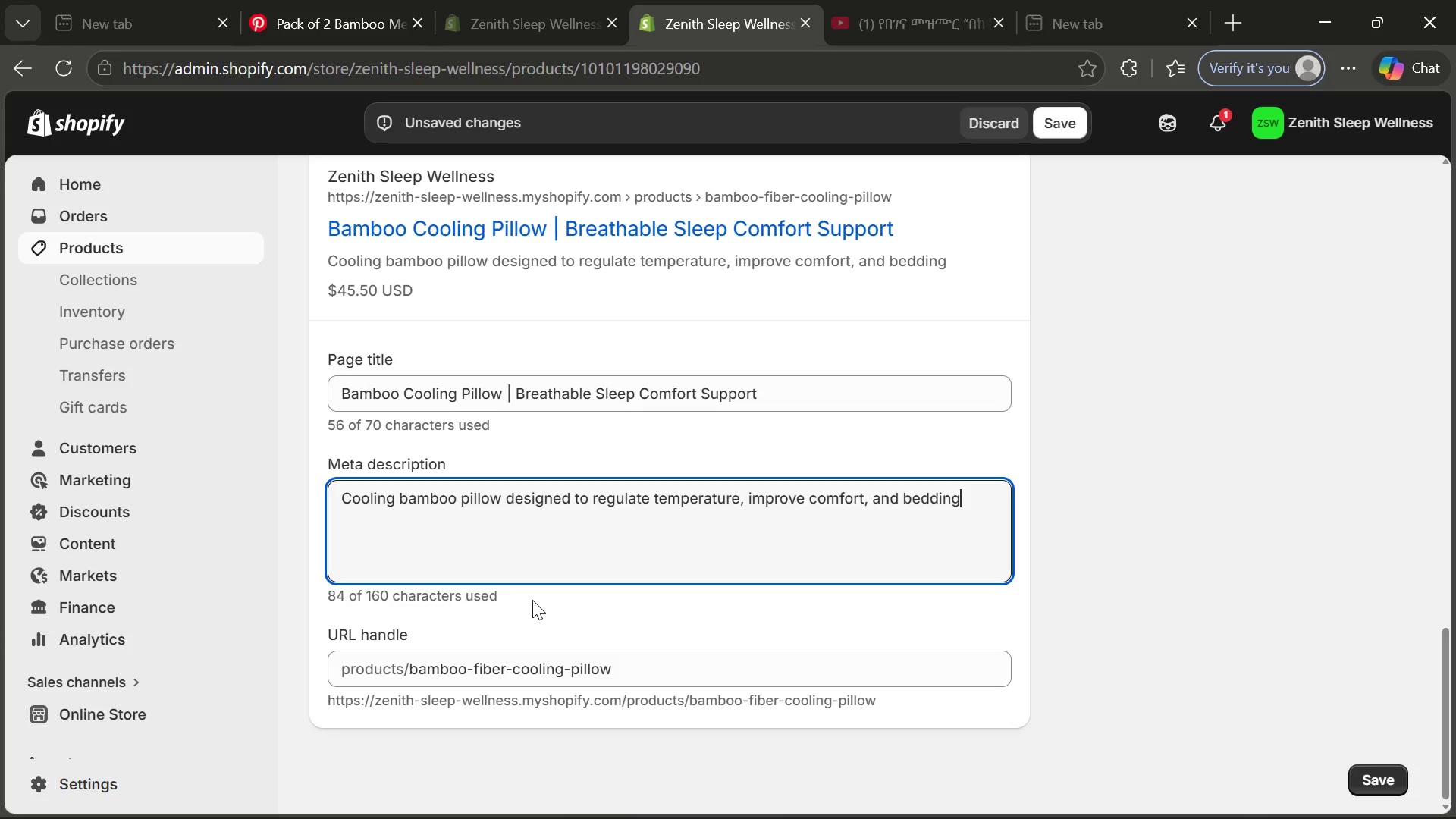 
type(, wellness)
 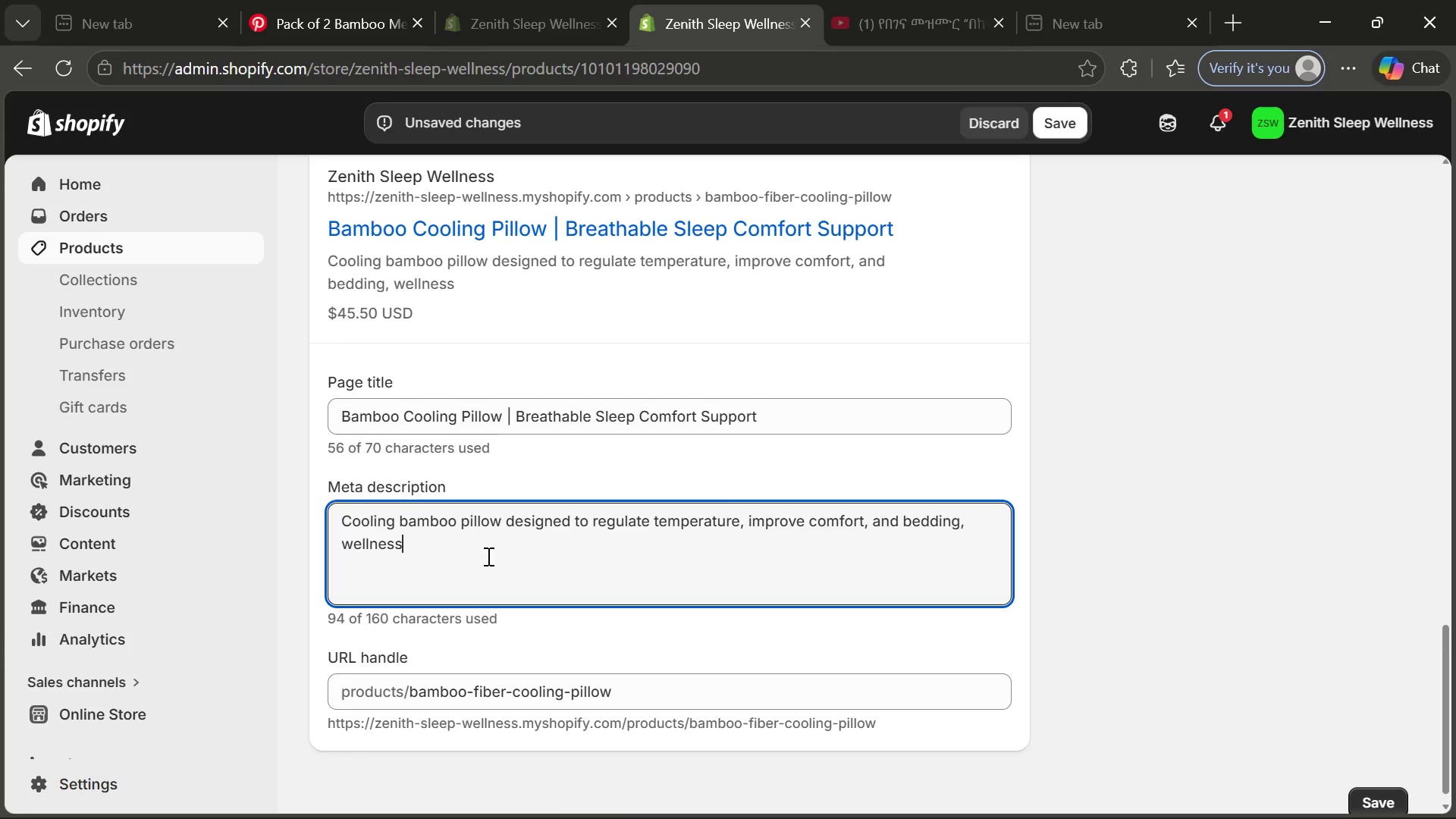 
left_click_drag(start_coordinate=[487, 542], to_coordinate=[868, 524])
 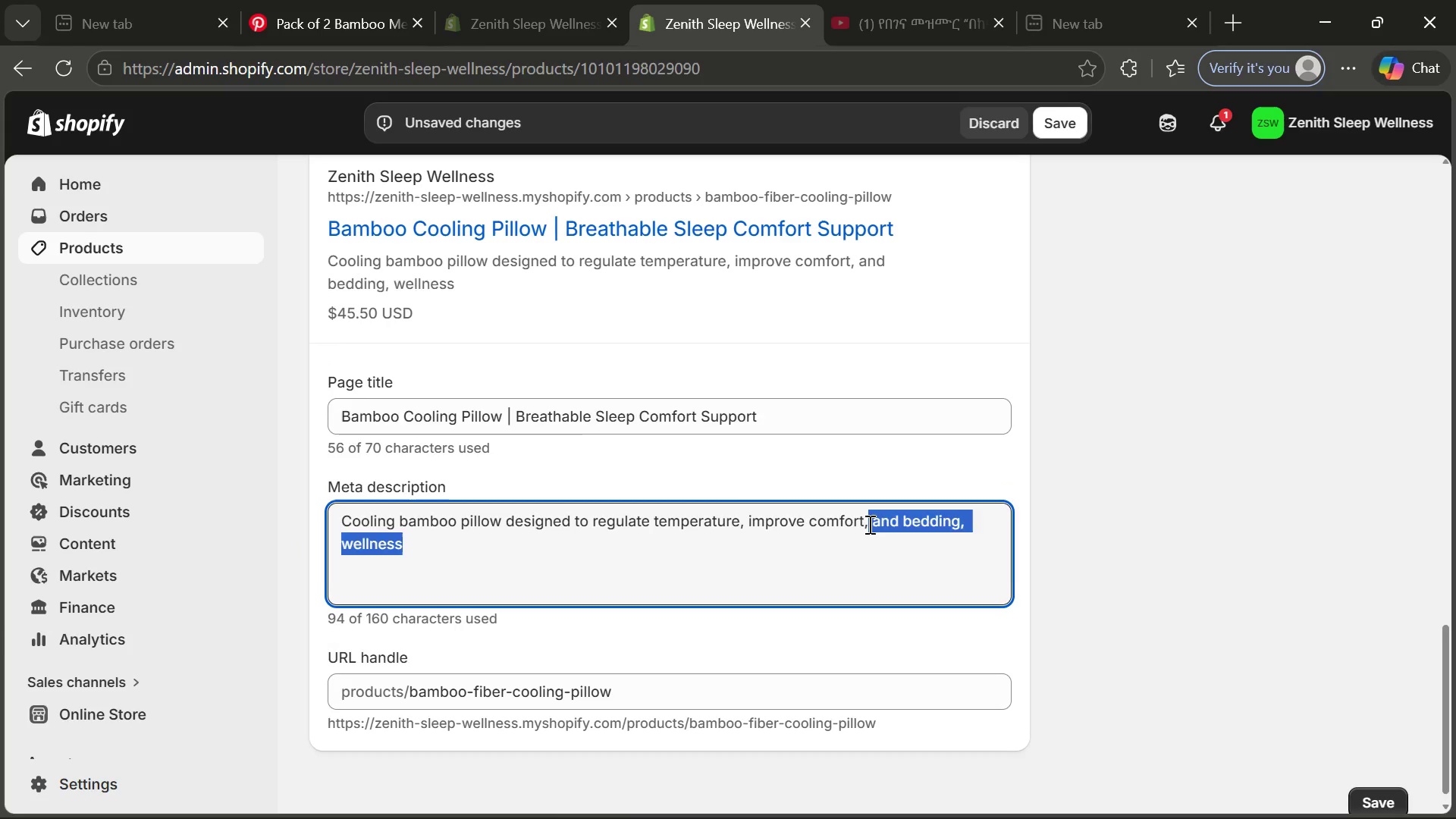 
key(Backspace)
 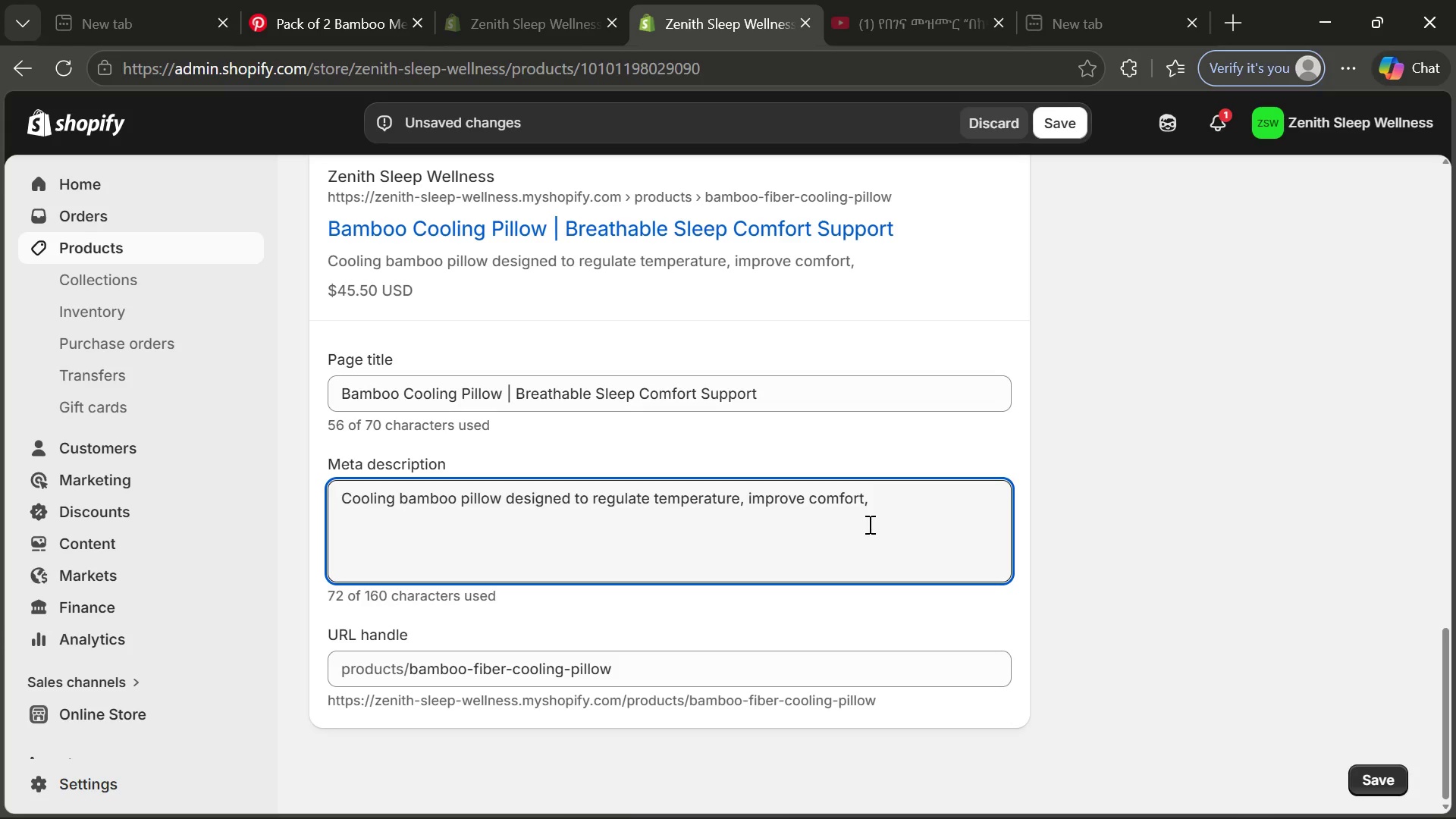 
wait(5.41)
 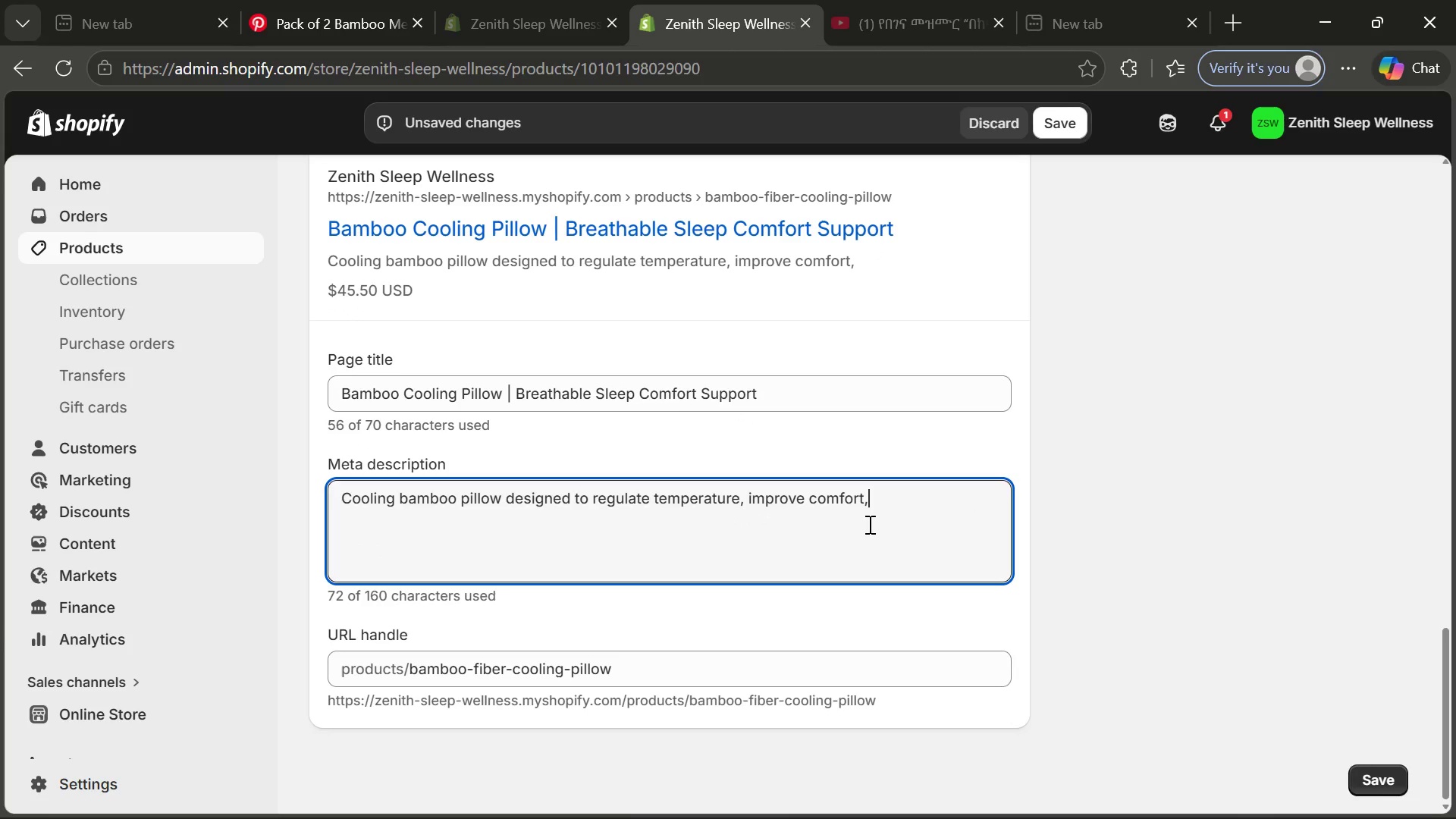 
type( and support deeper)
 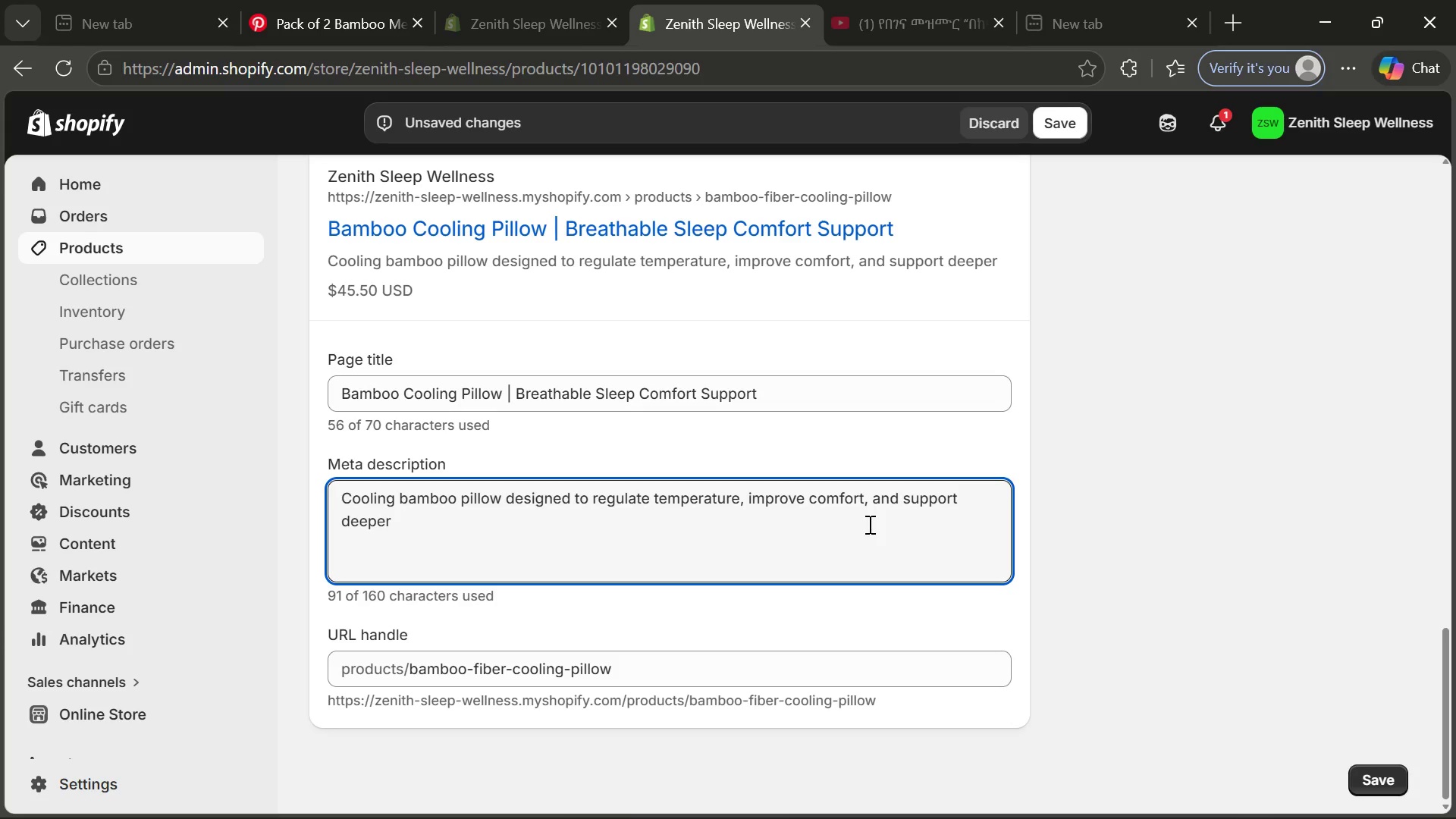 
type(, uninterrupted sleep cycles.)
 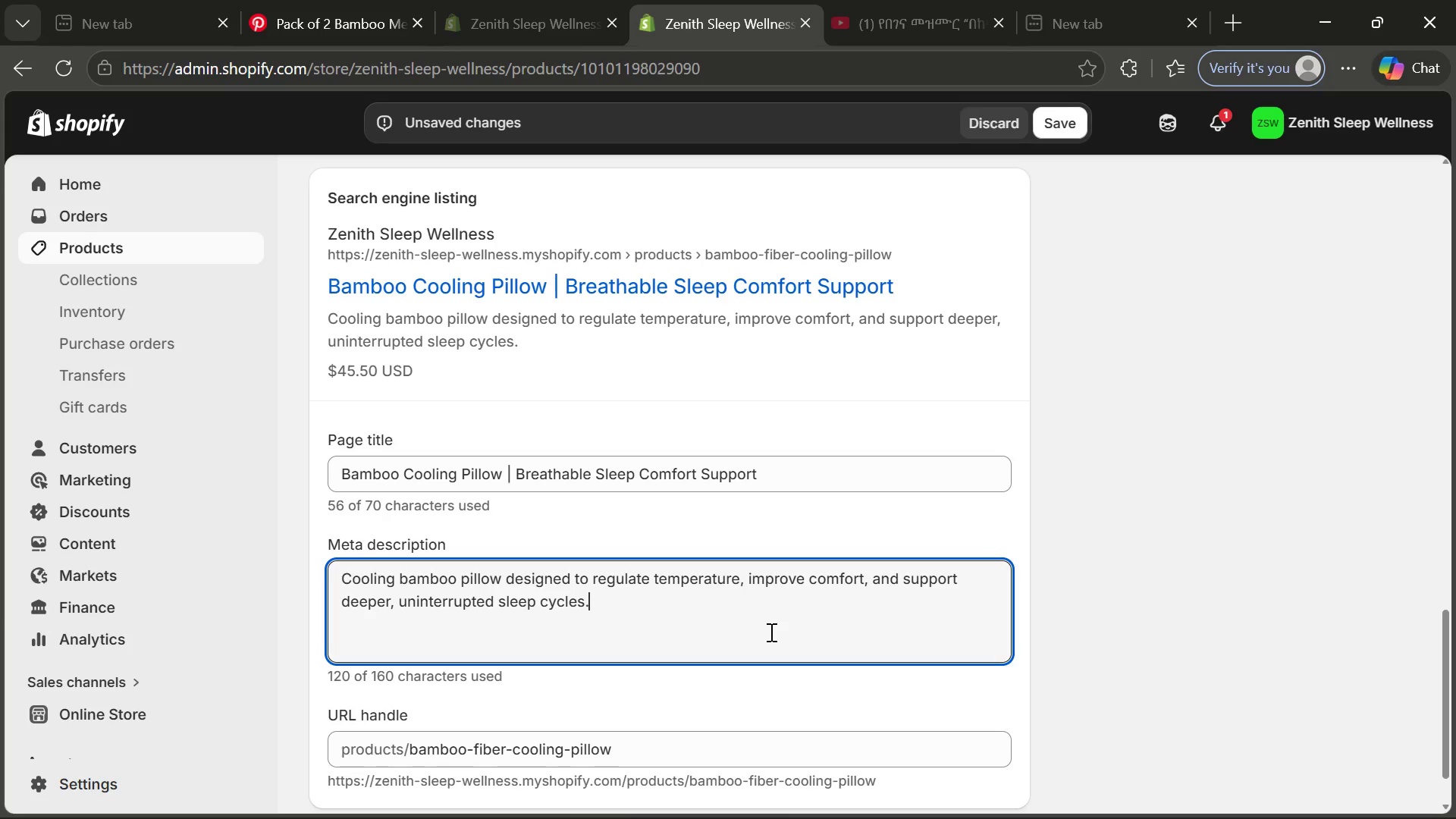 
wait(34.86)
 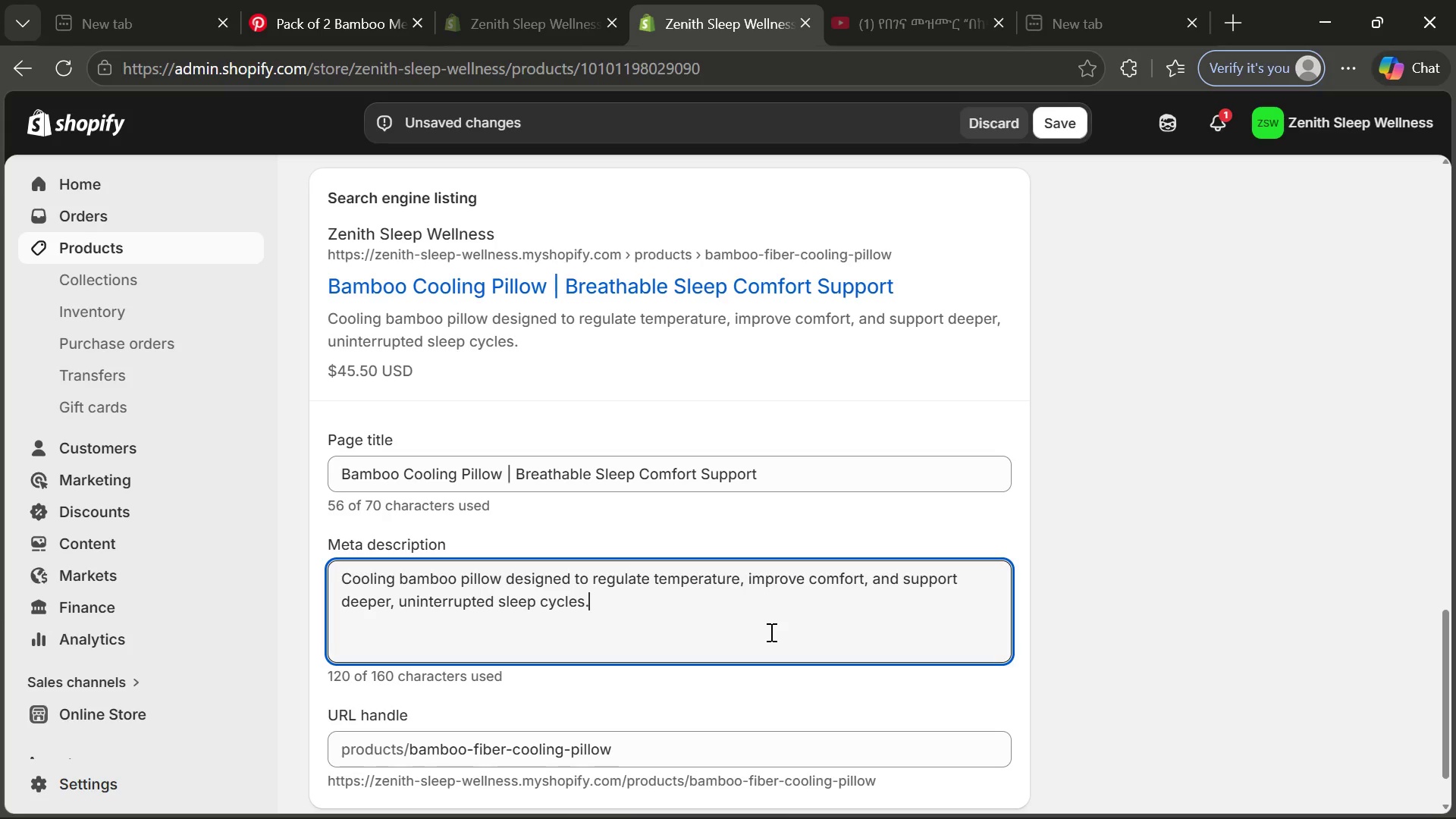 
left_click([1143, 544])
 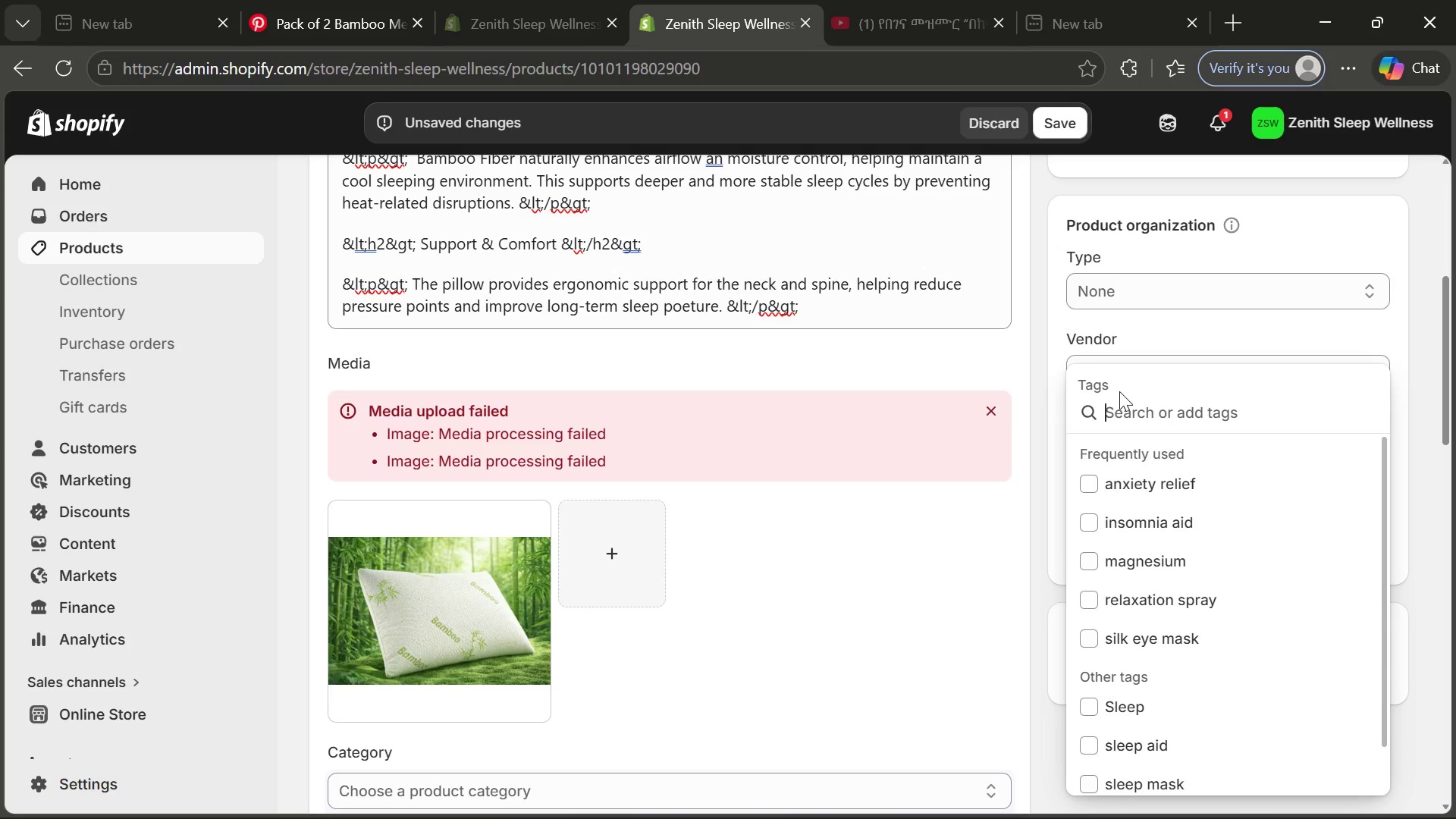 
type(pillow)
 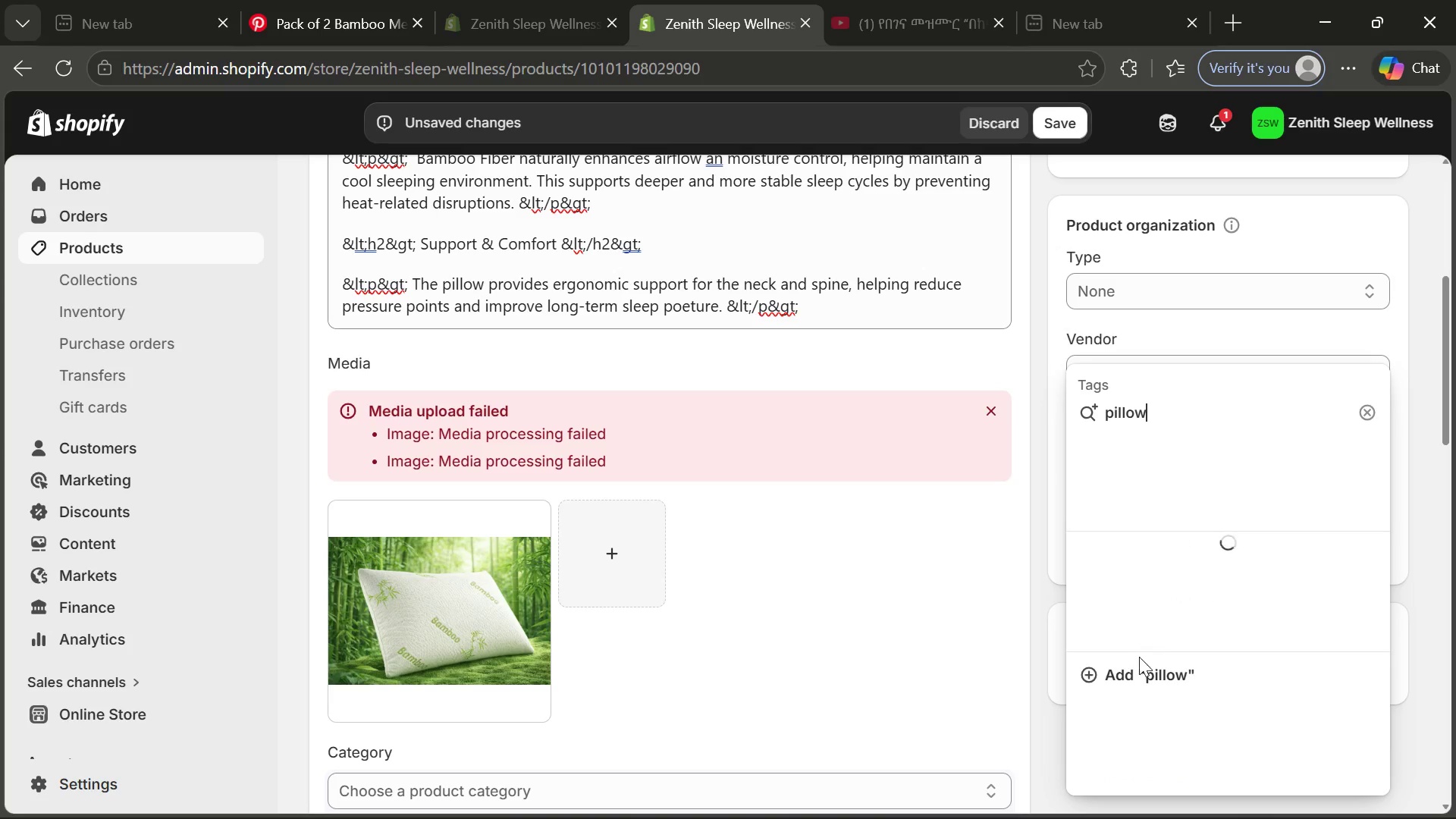 
left_click([1135, 676])
 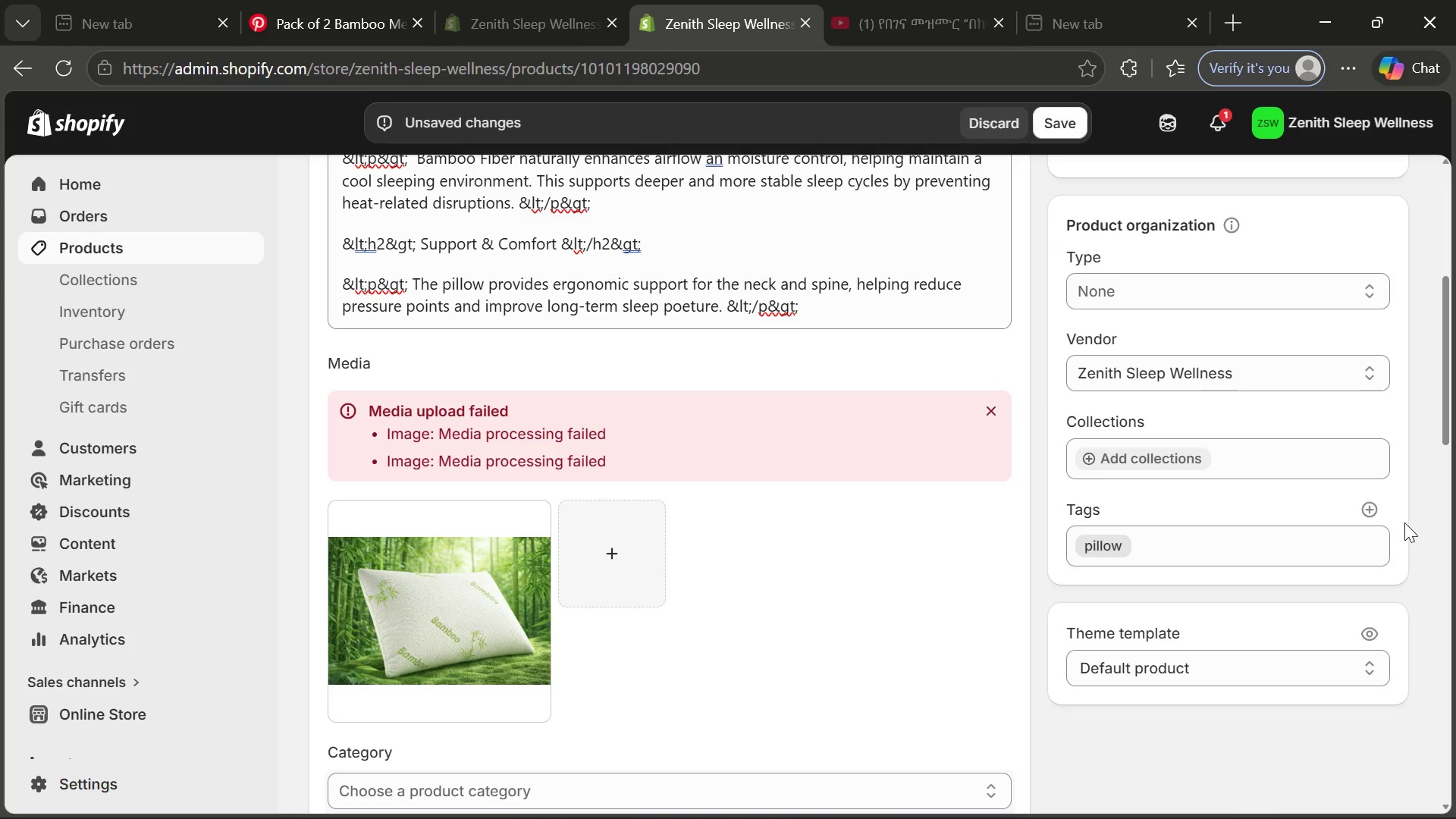 
left_click([1375, 506])
 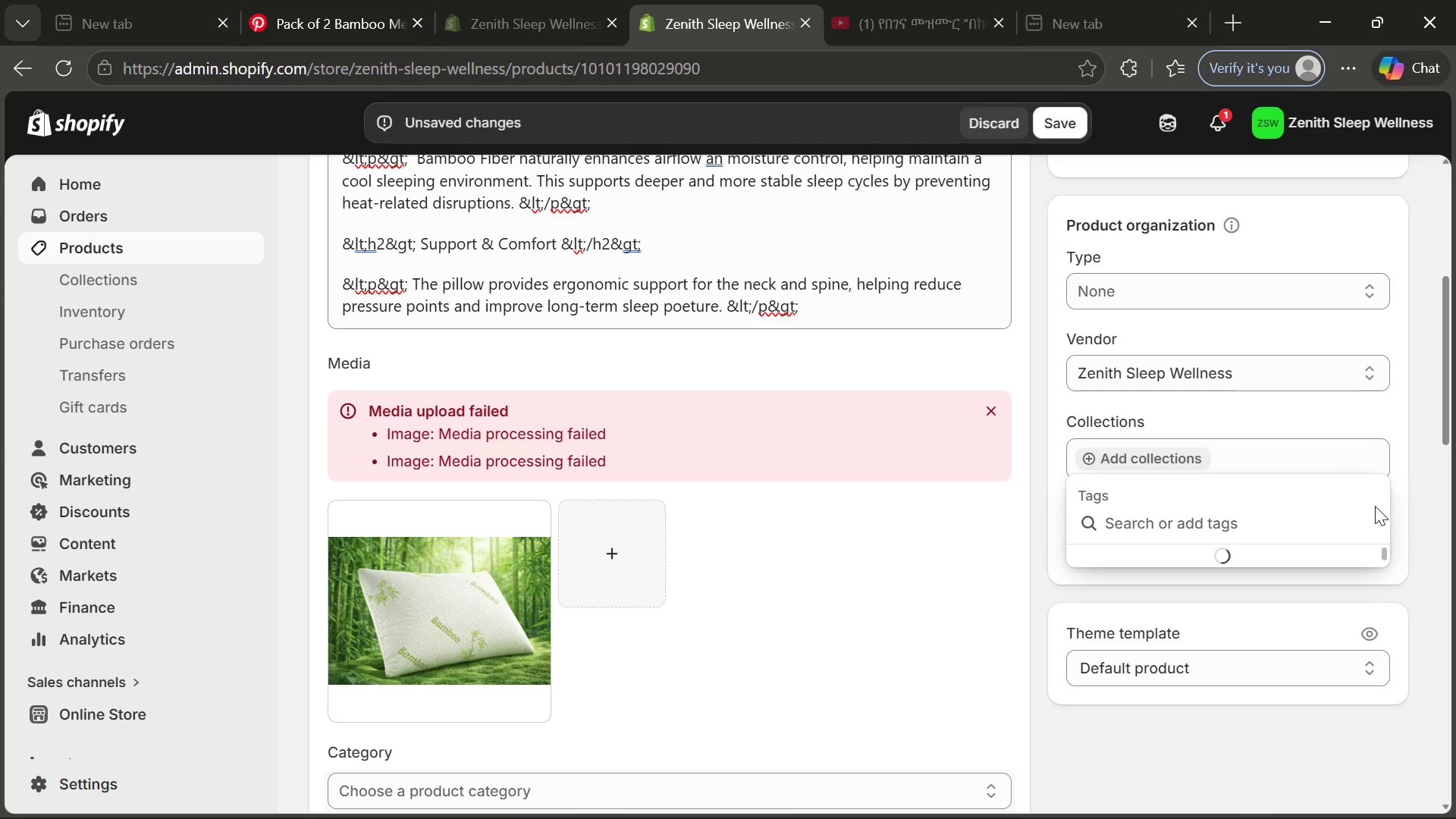 
type(cooling)
 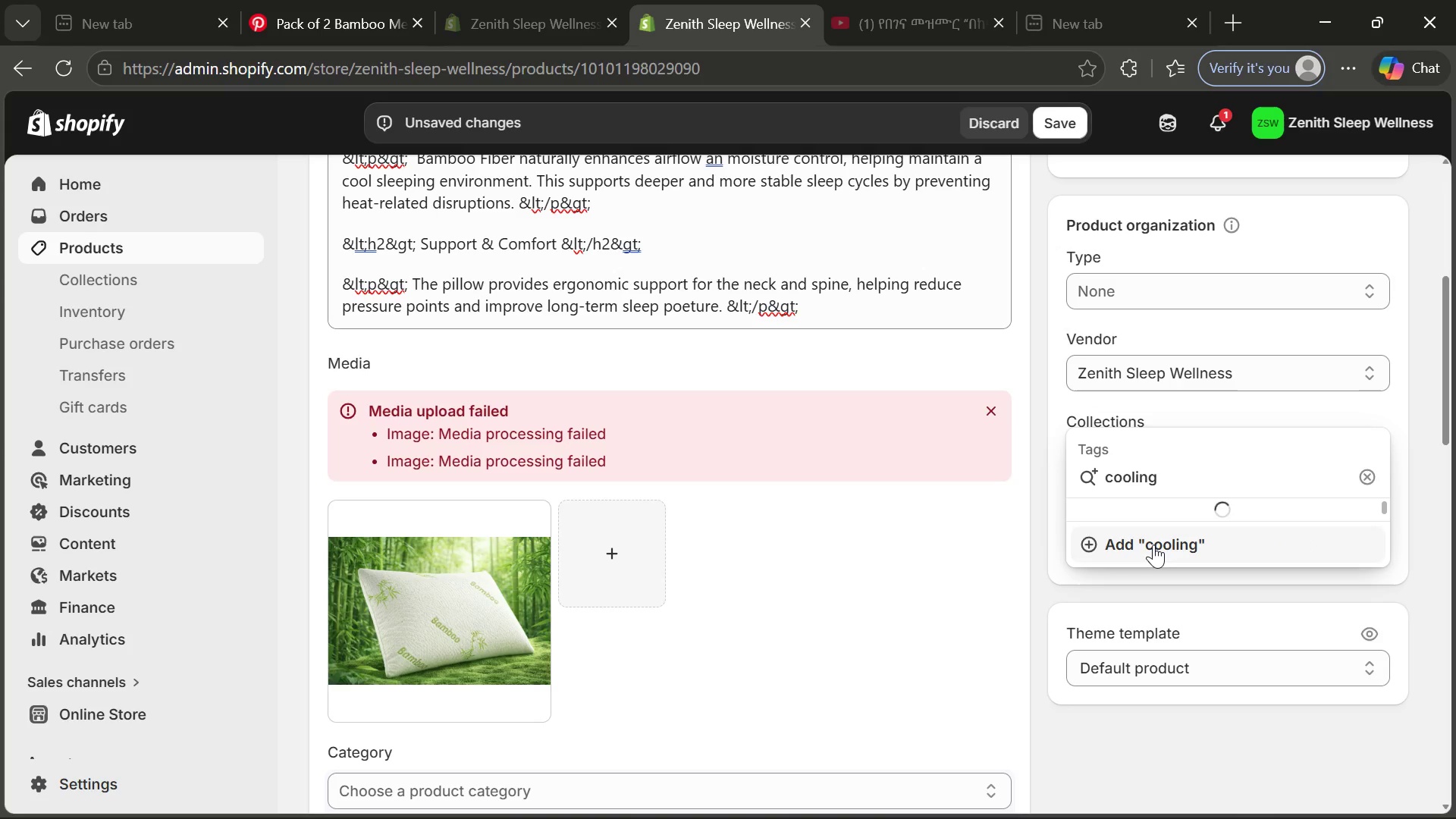 
left_click([1153, 545])
 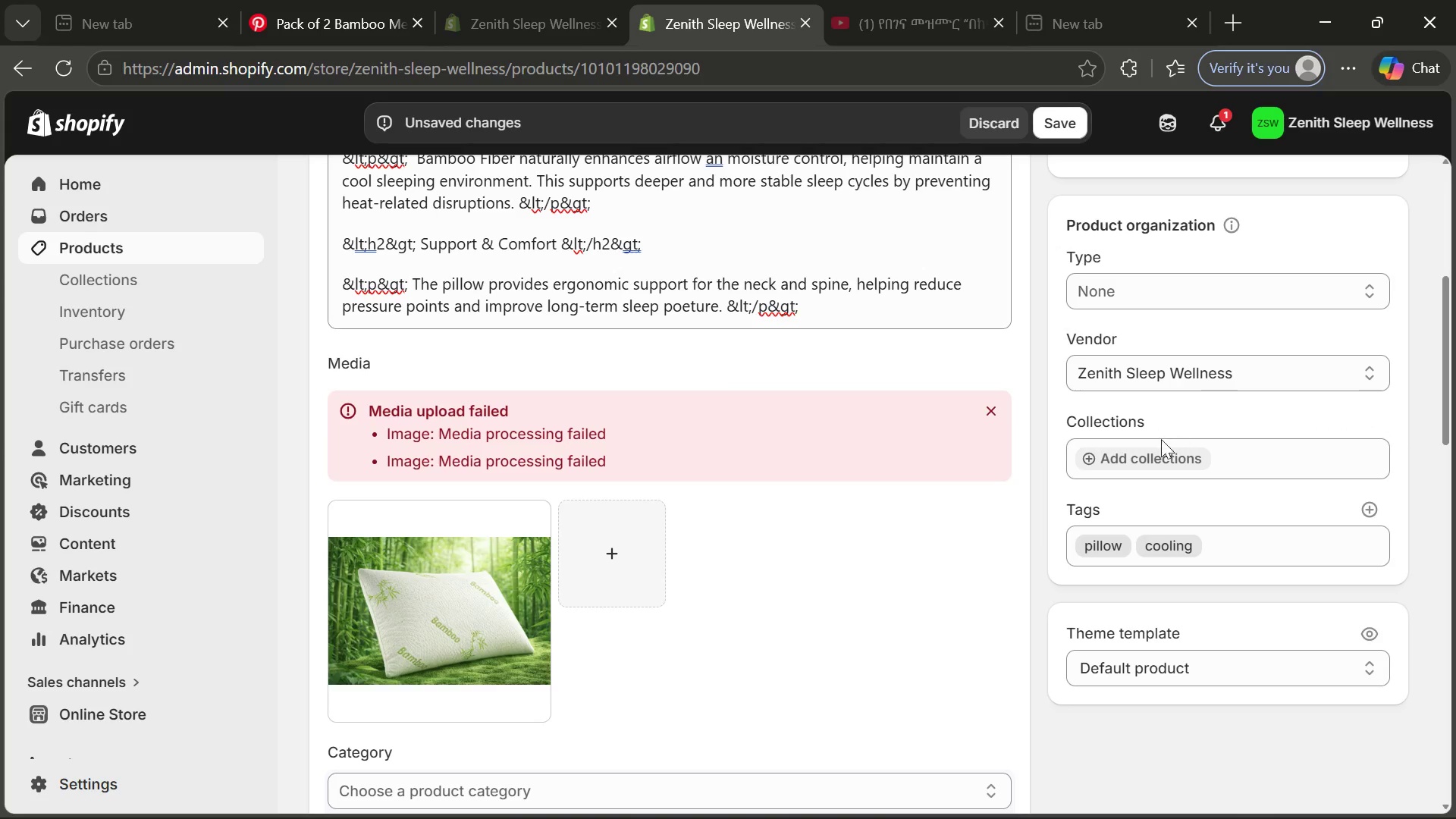 
left_click([1155, 452])
 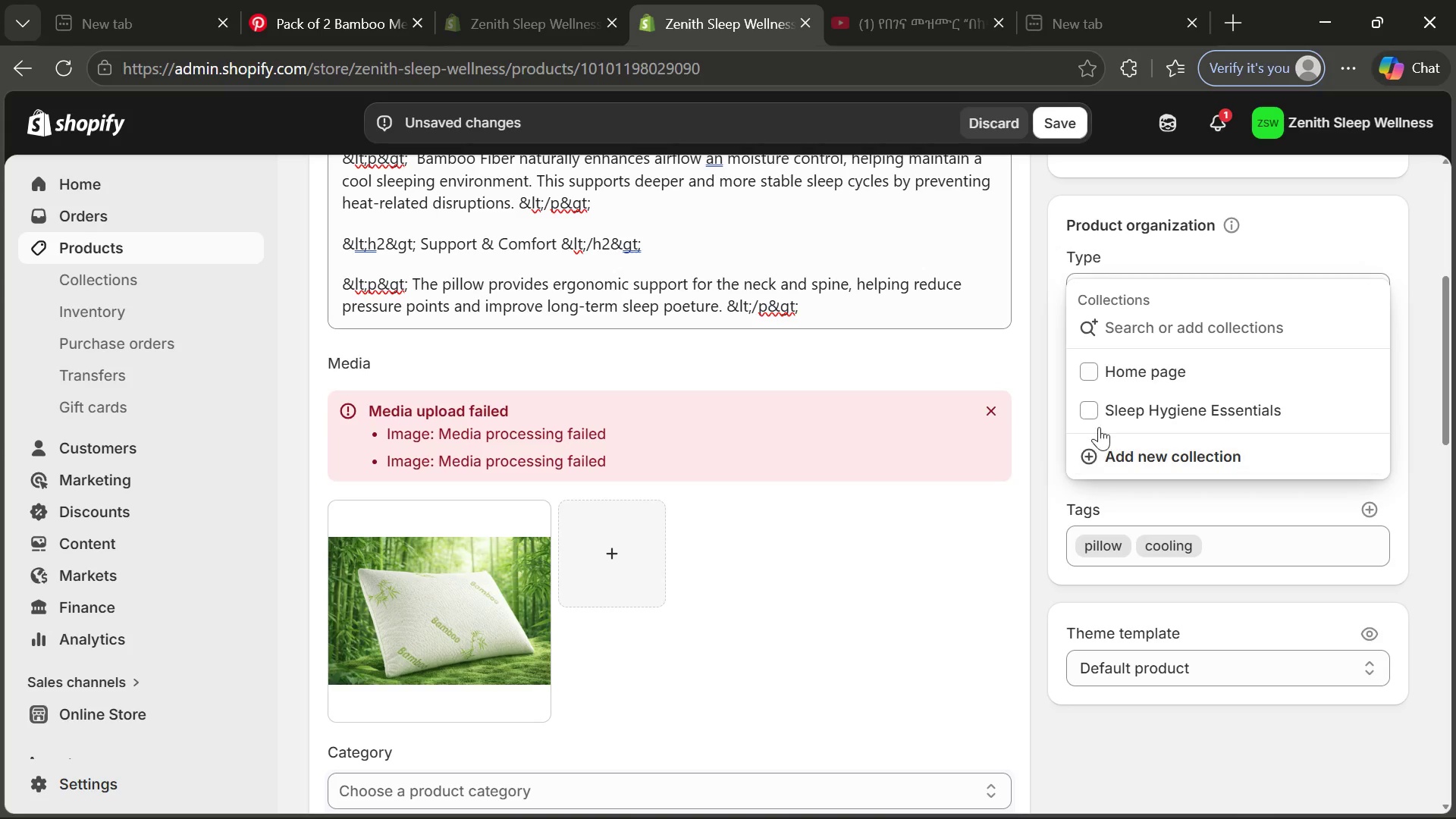 
left_click([1097, 417])
 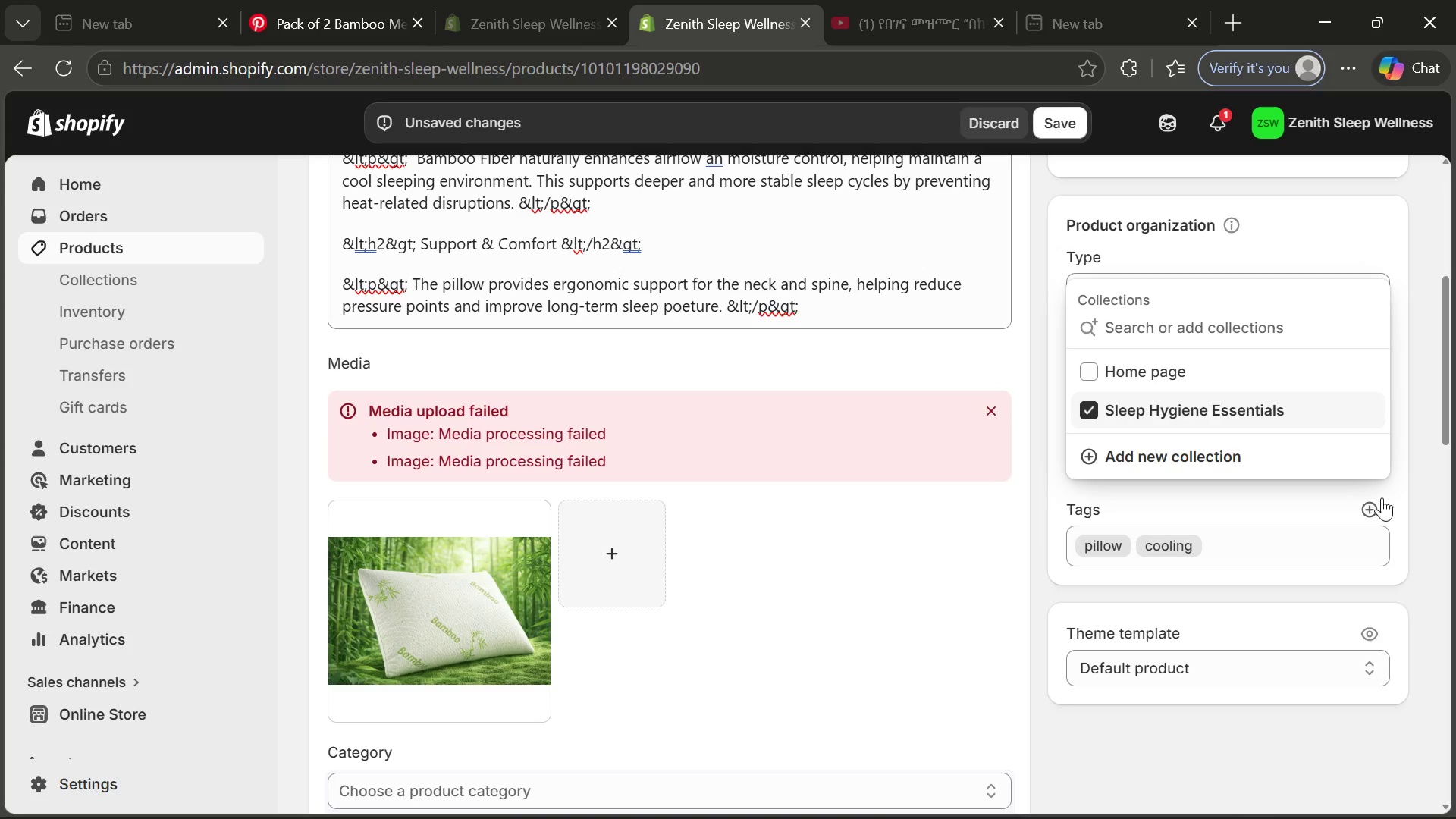 
left_click([1370, 506])
 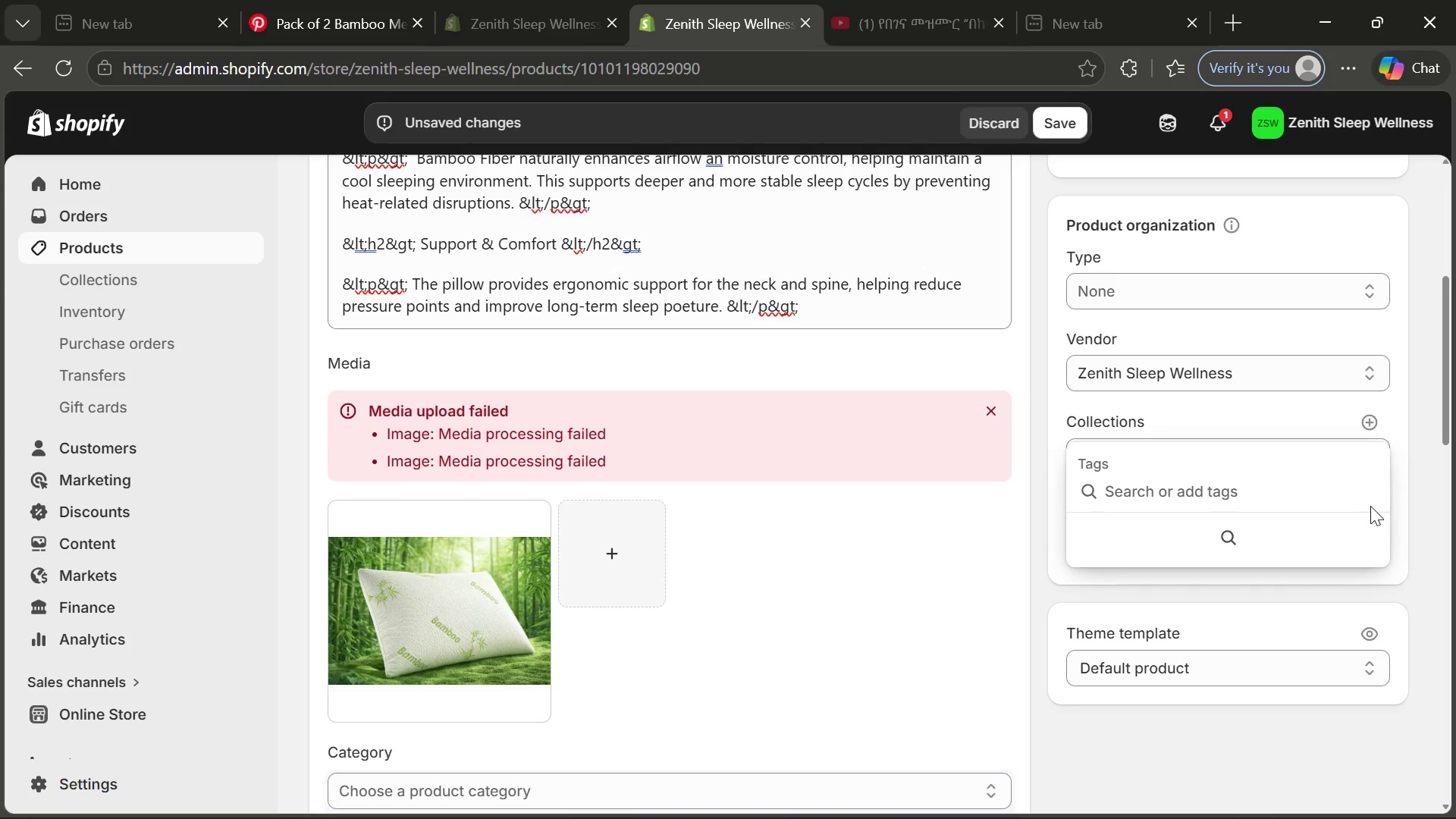 
type(sleep comfort)
 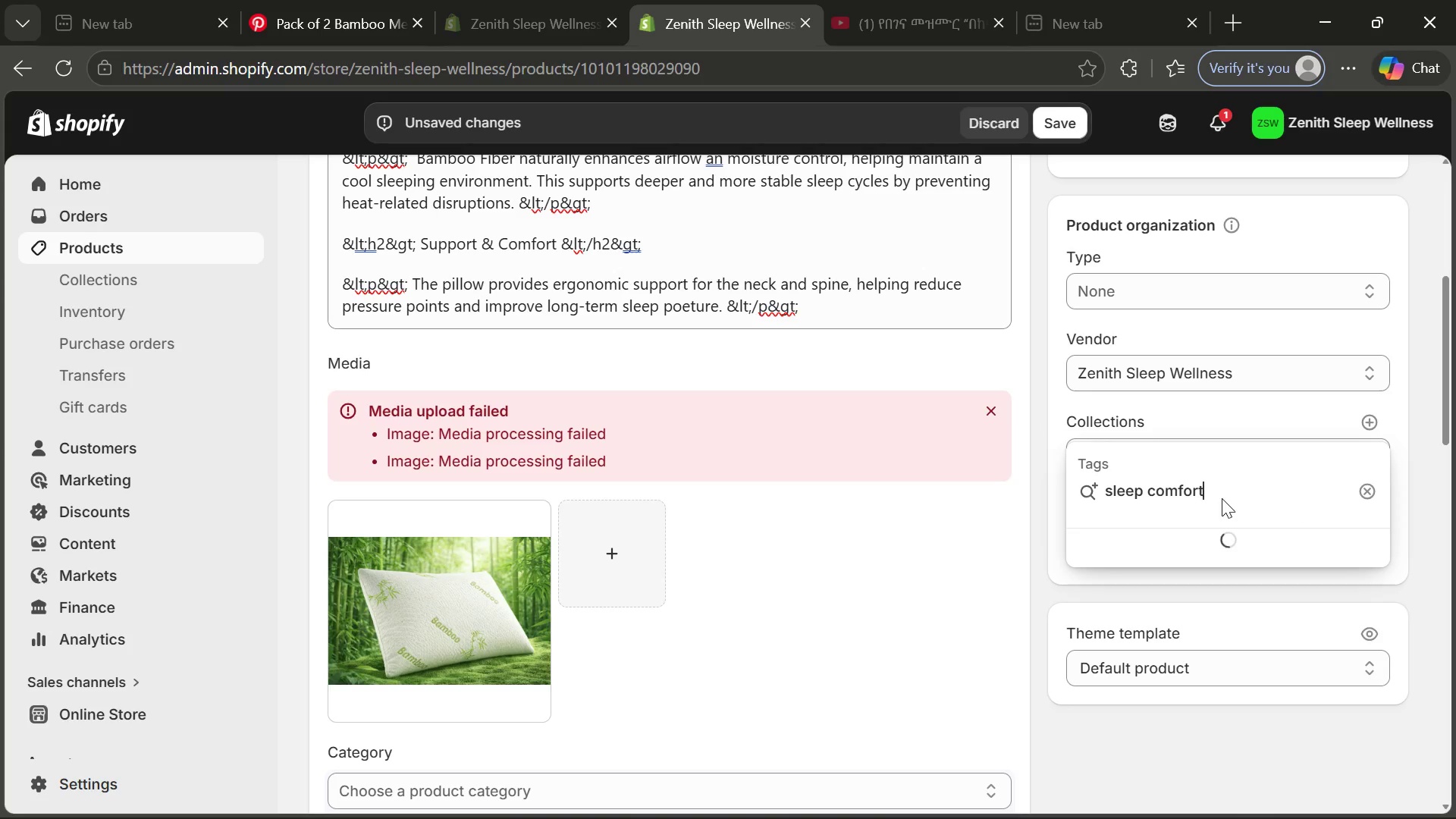 
left_click([1214, 498])
 